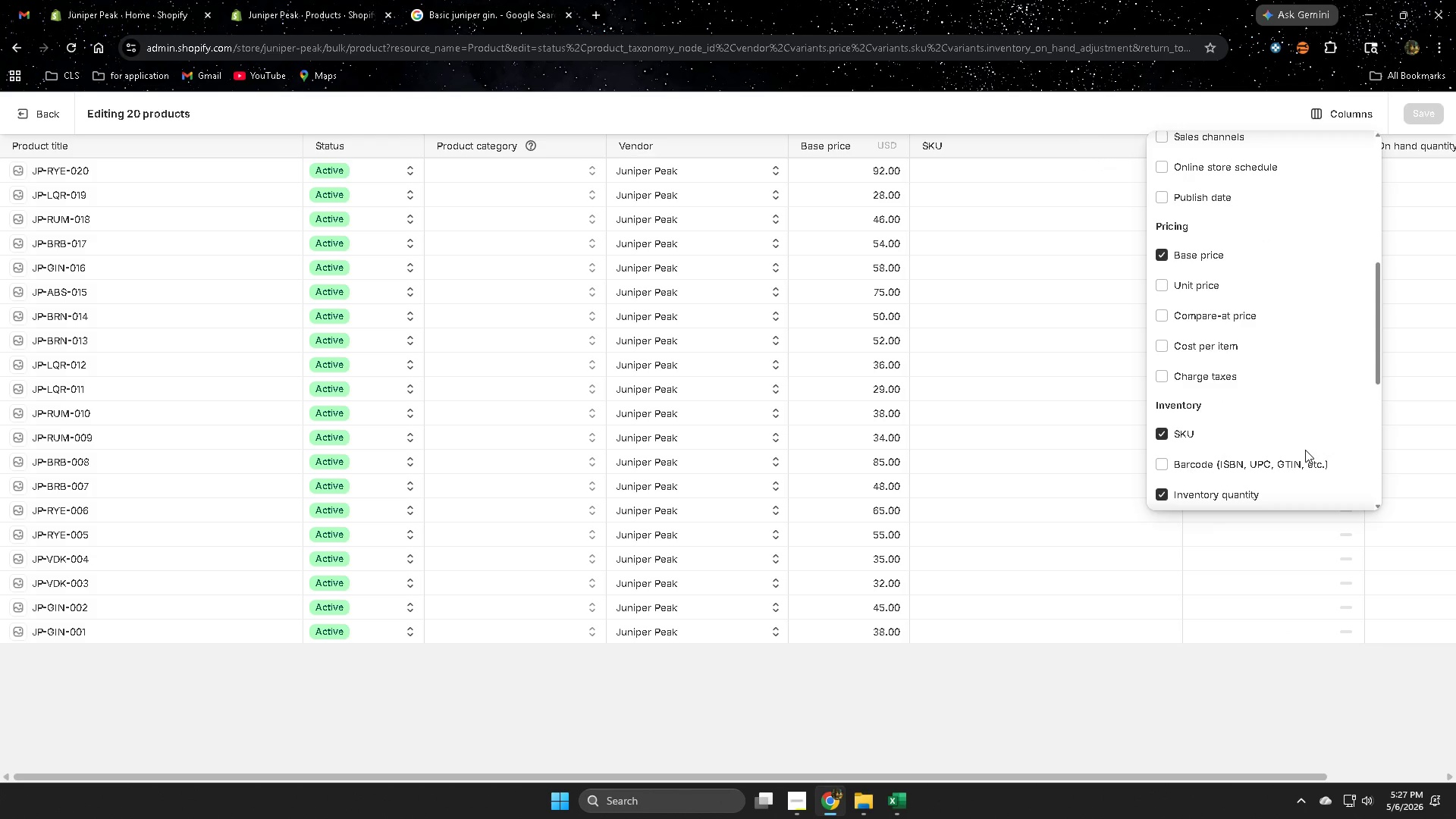 
scroll: coordinate [1304, 450], scroll_direction: up, amount: 3.0
 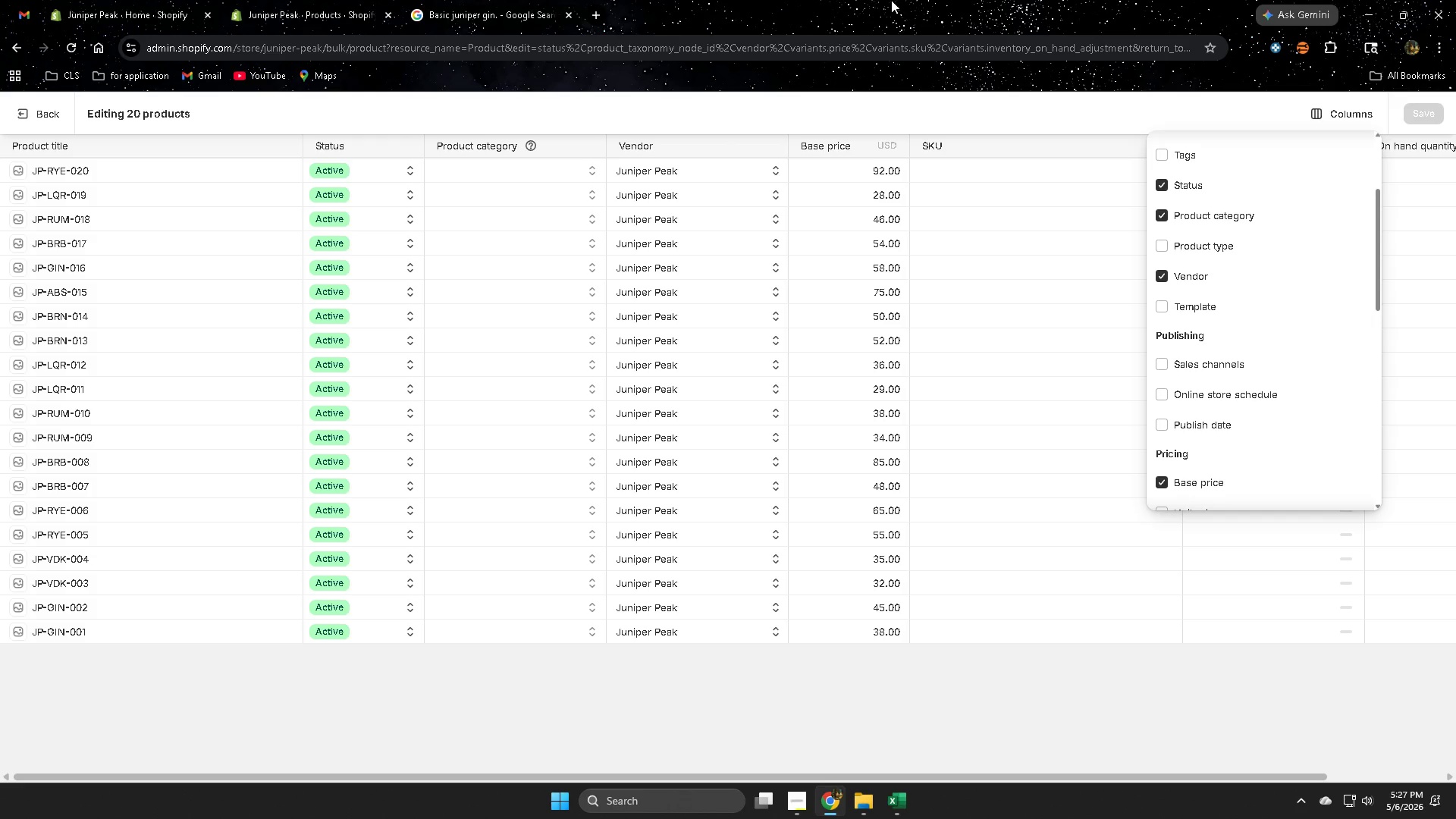 
left_click([896, 801])
 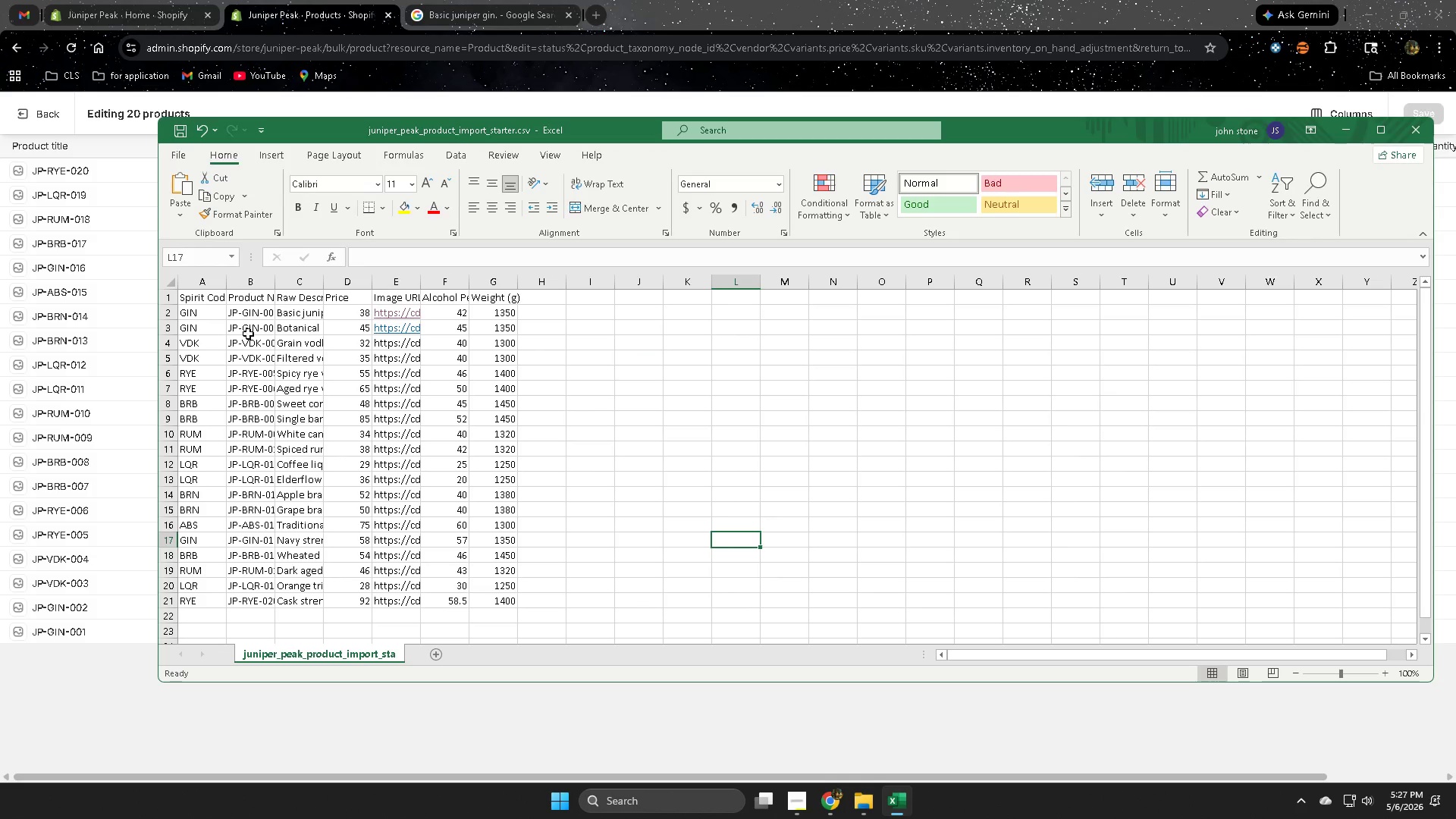 
double_click([256, 311])
 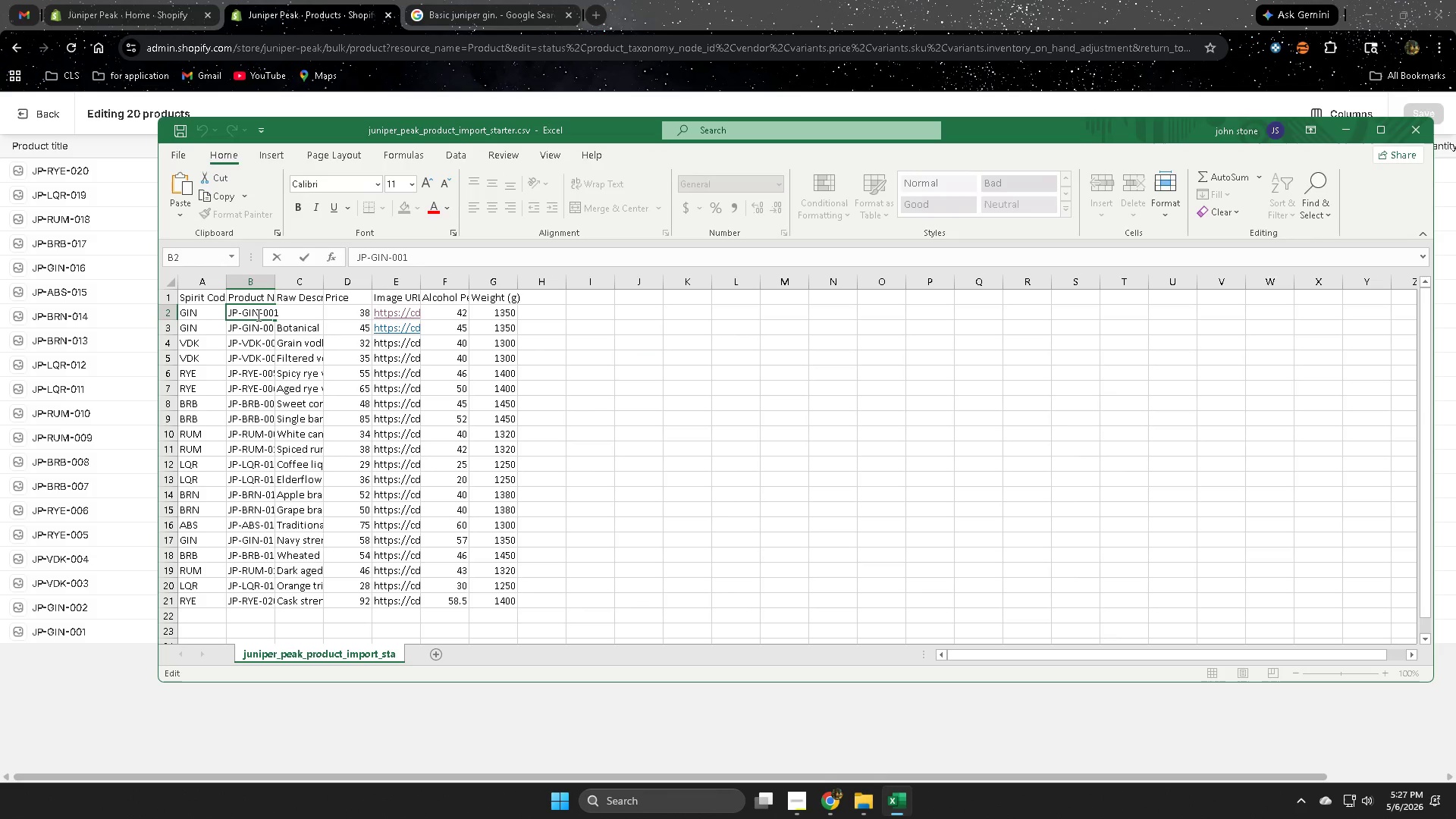 
double_click([257, 313])
 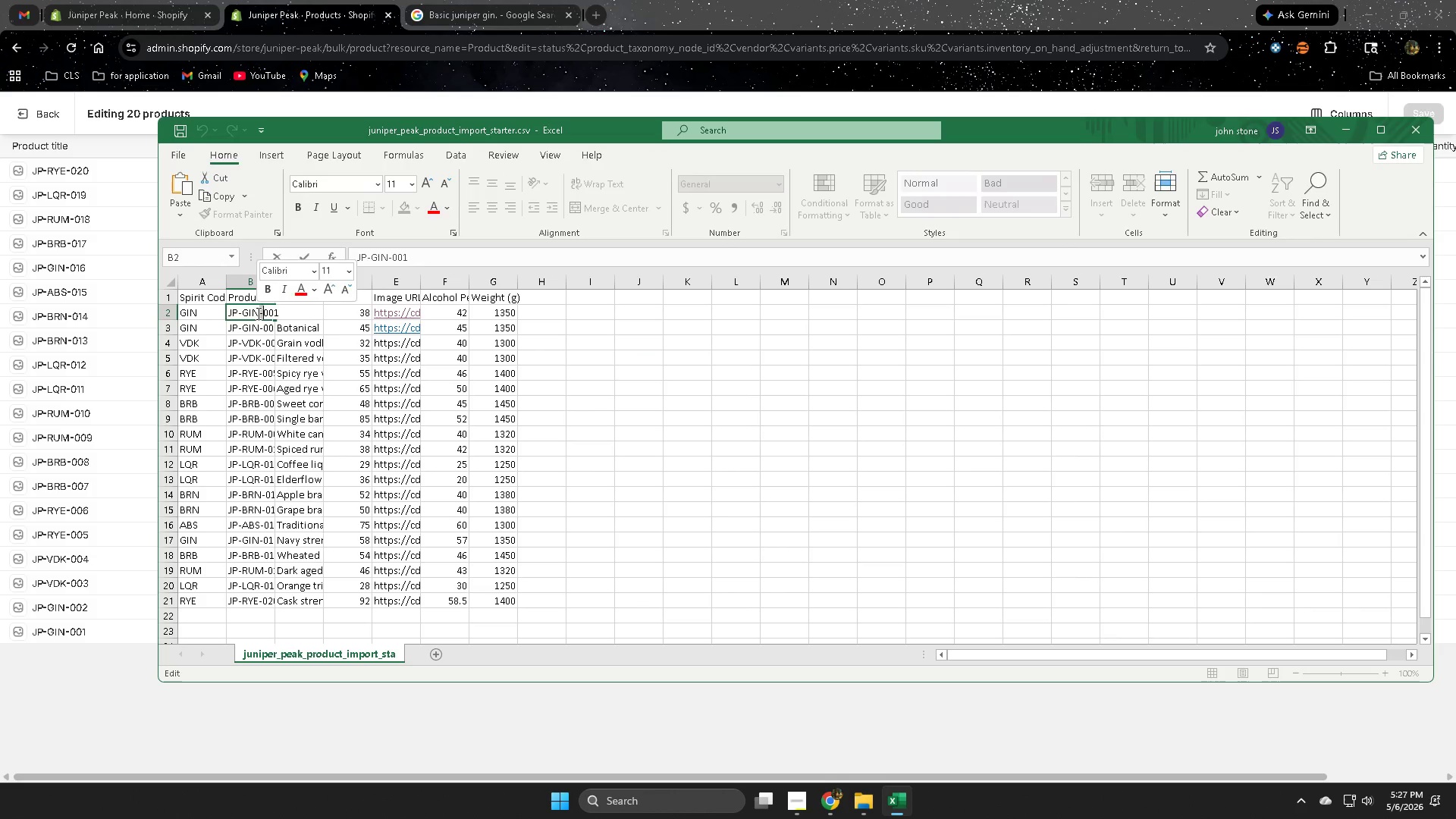 
triple_click([257, 313])
 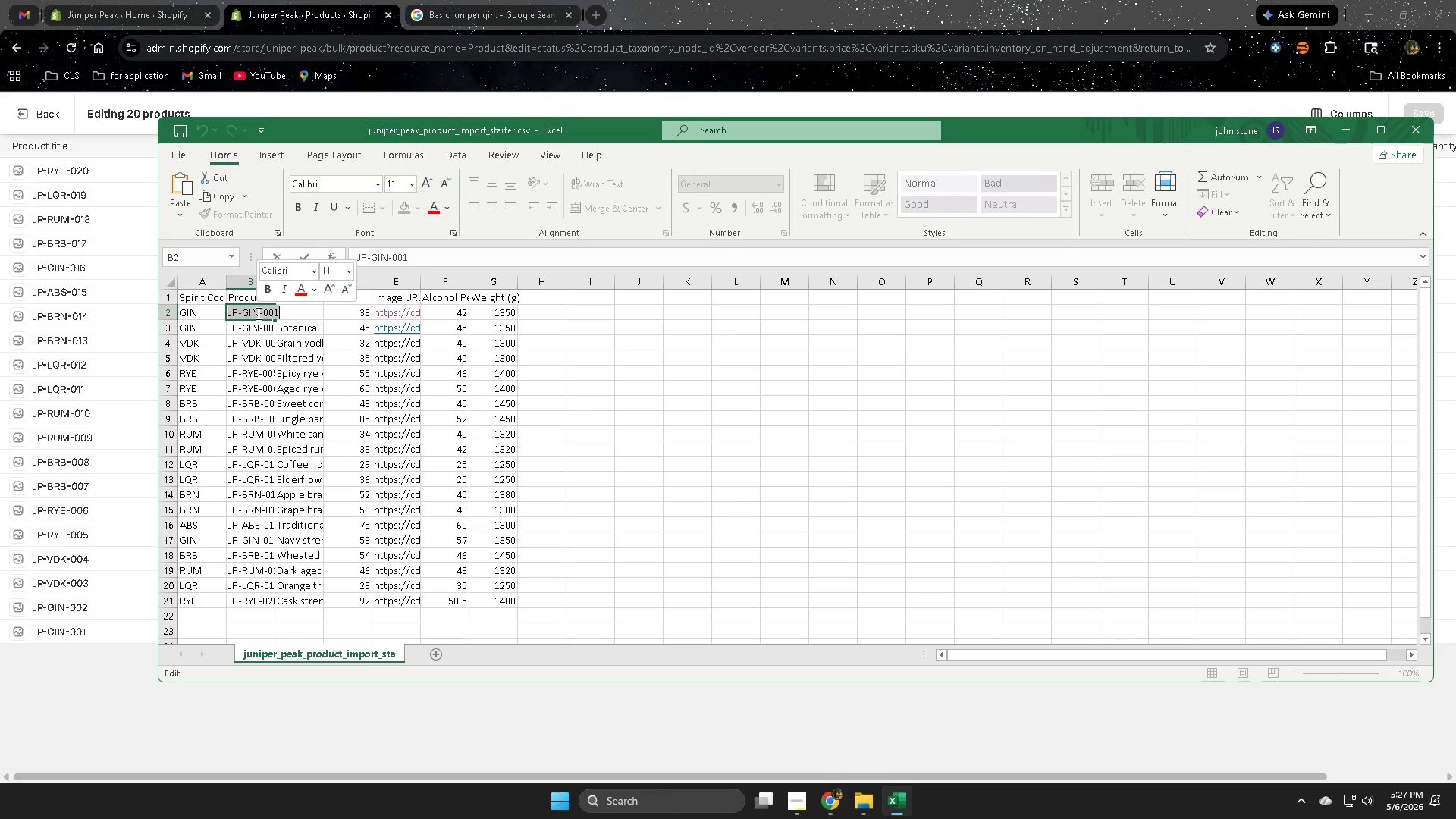 
key(Control+ControlLeft)
 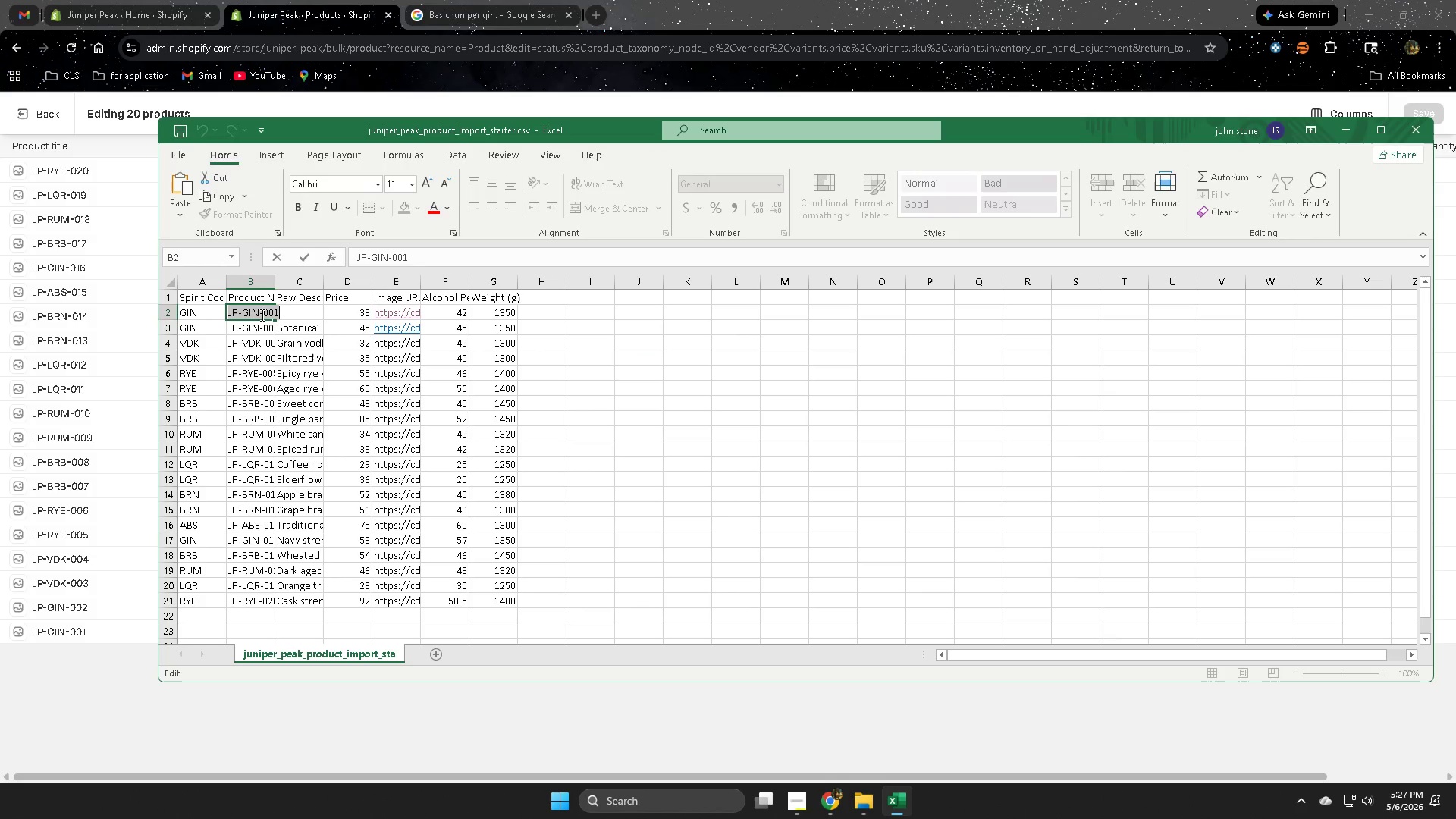 
key(Control+C)
 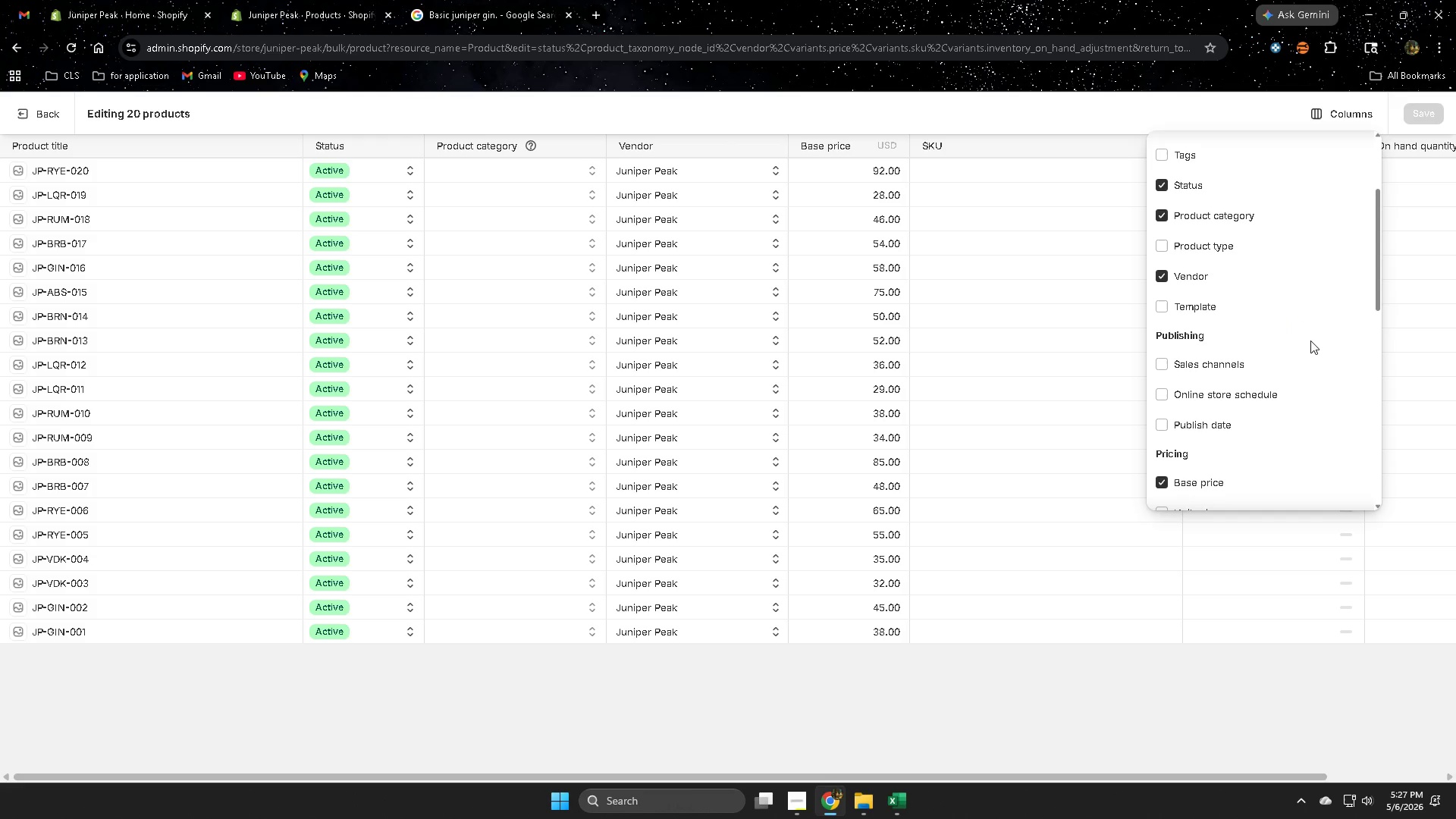 
left_click([1184, 115])
 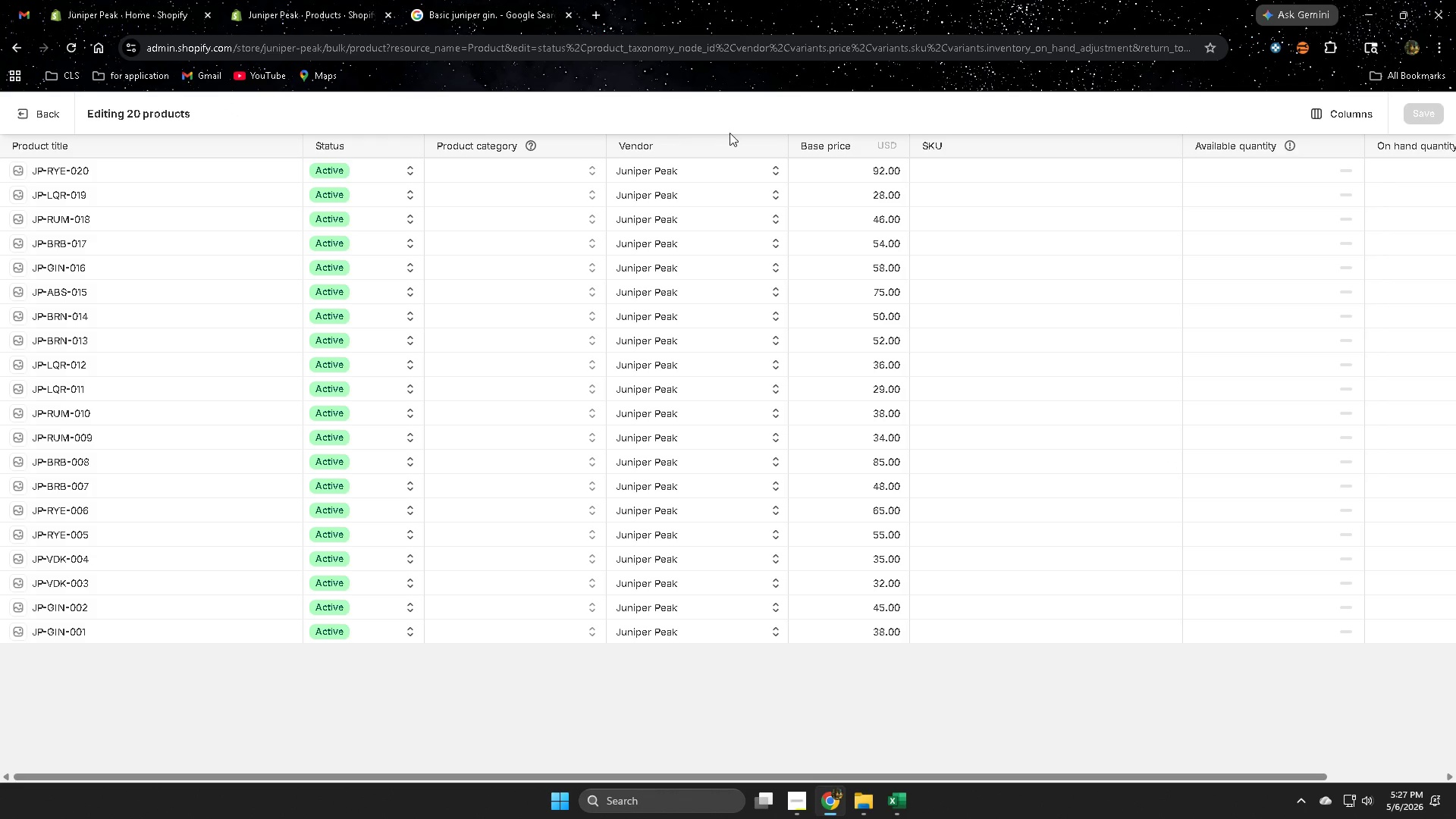 
scroll: coordinate [1250, 453], scroll_direction: up, amount: 4.0
 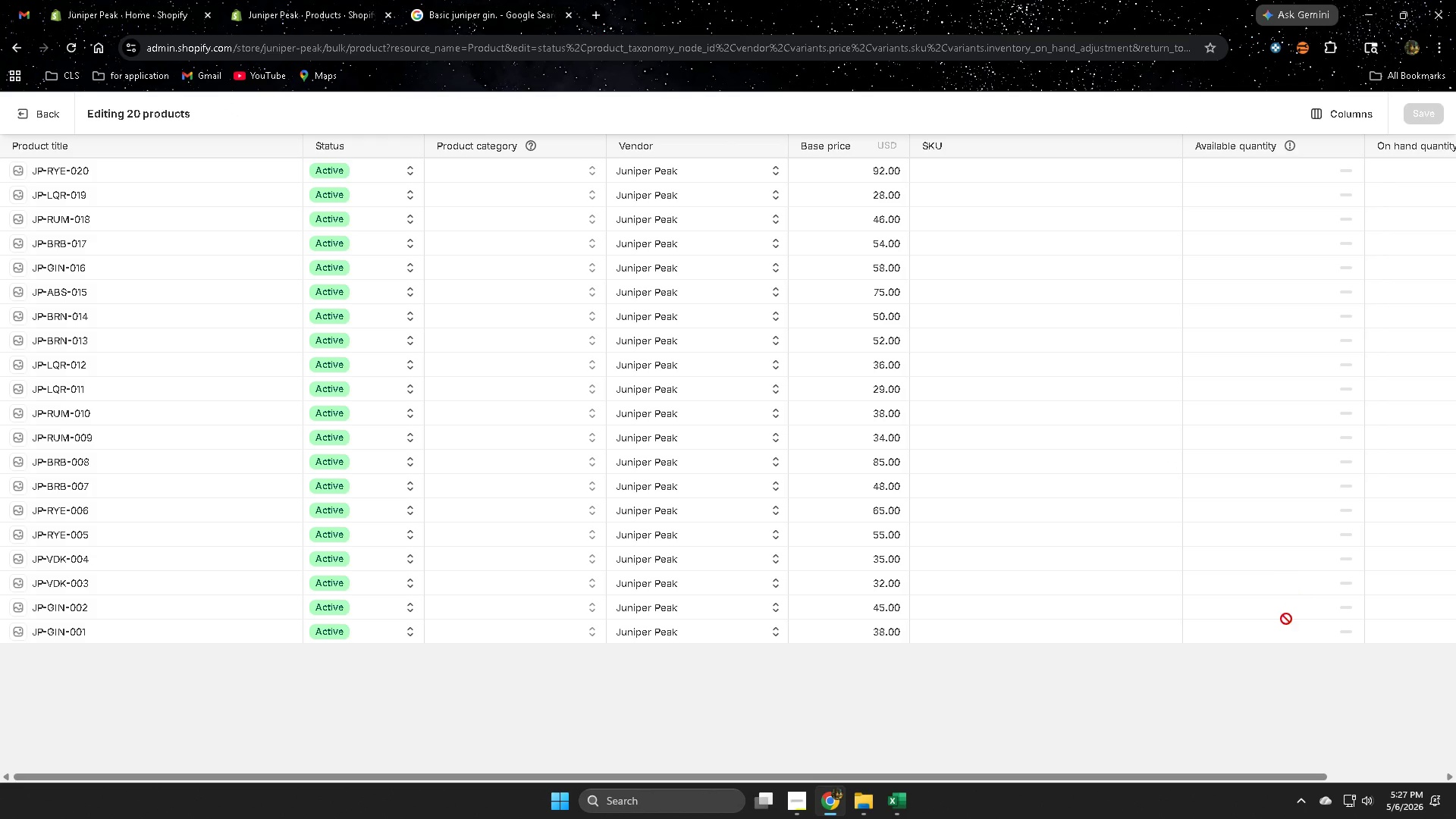 
double_click([1277, 634])
 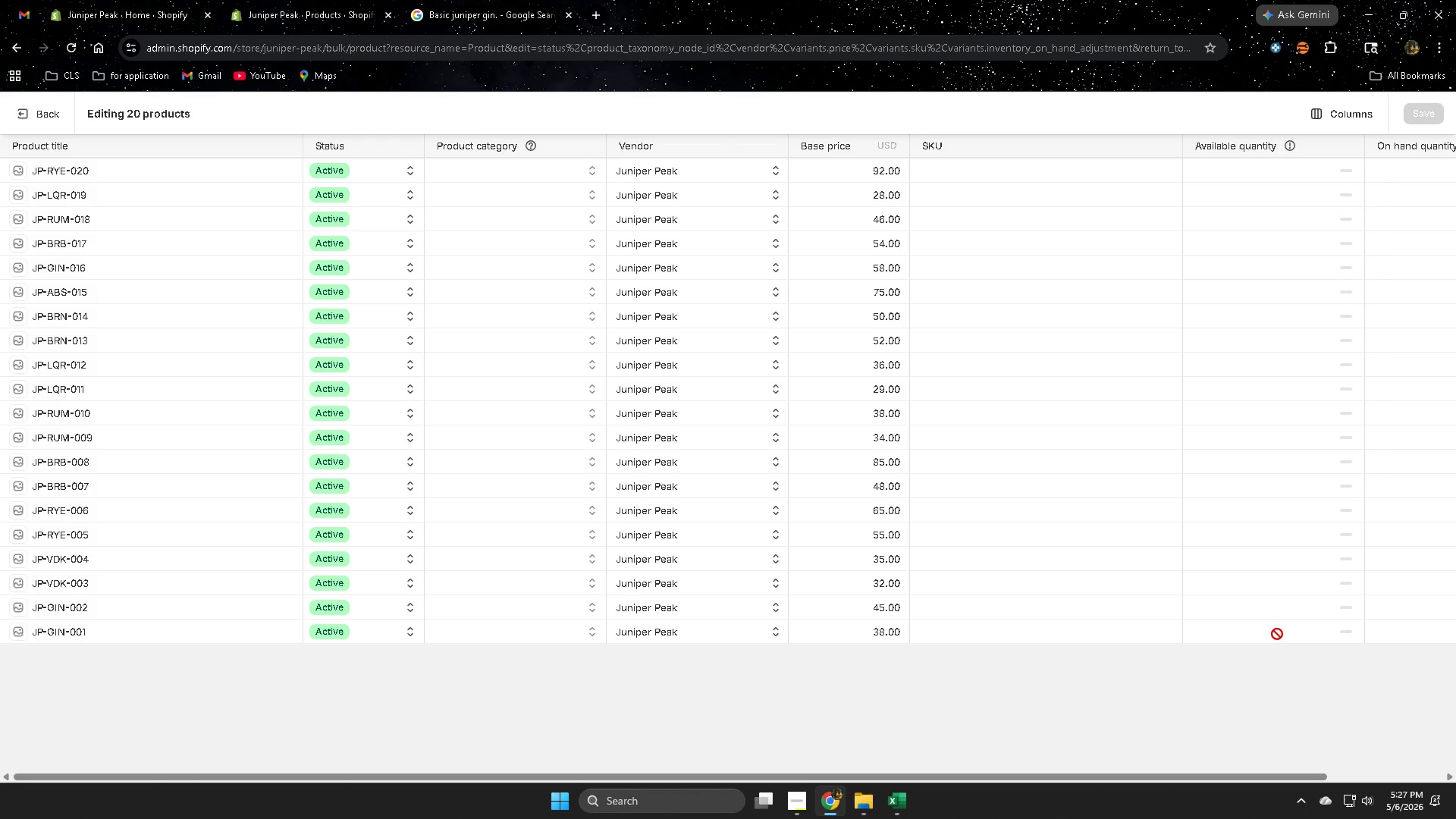 
triple_click([1277, 634])
 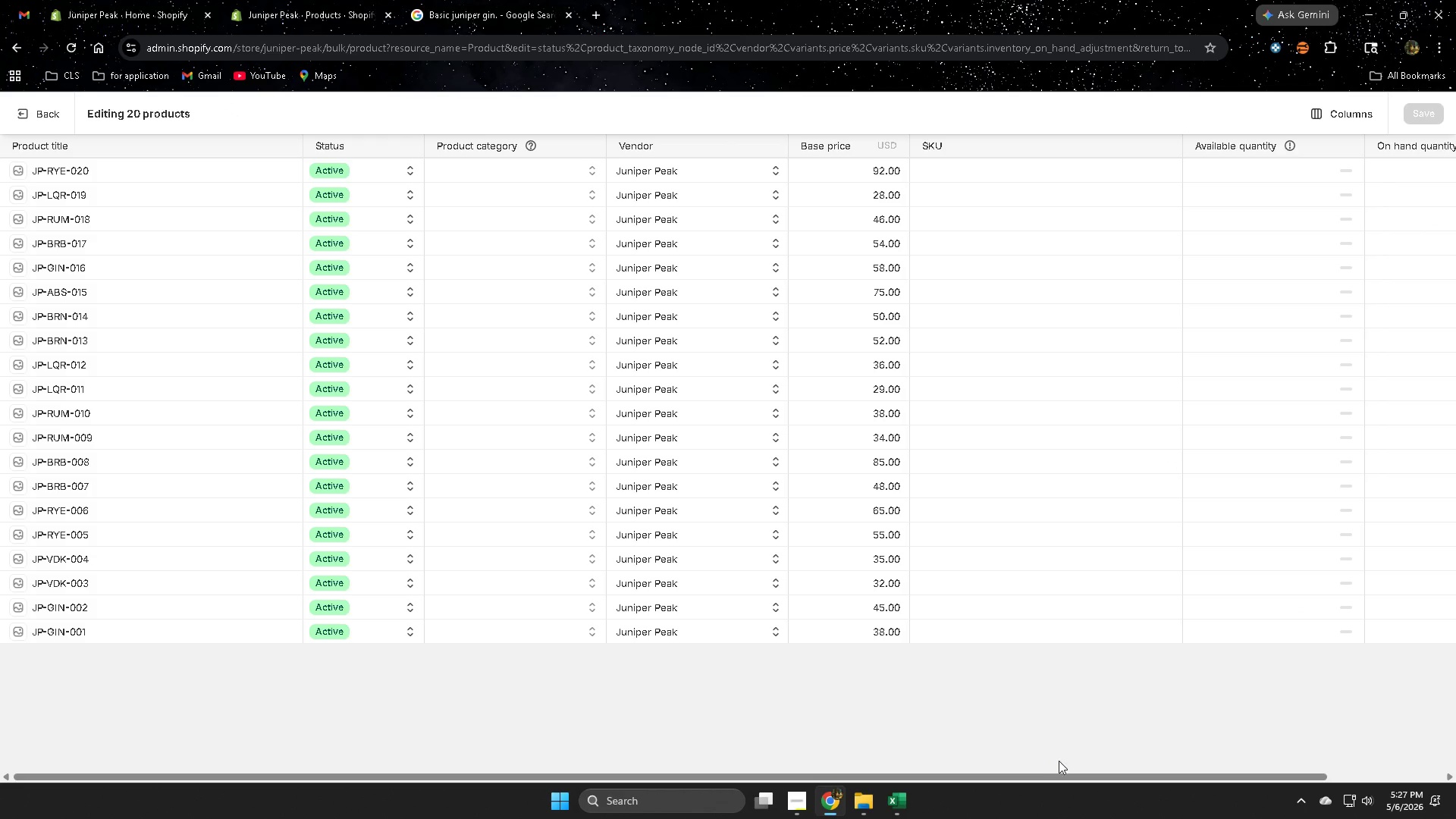 
left_click_drag(start_coordinate=[1050, 780], to_coordinate=[852, 769])
 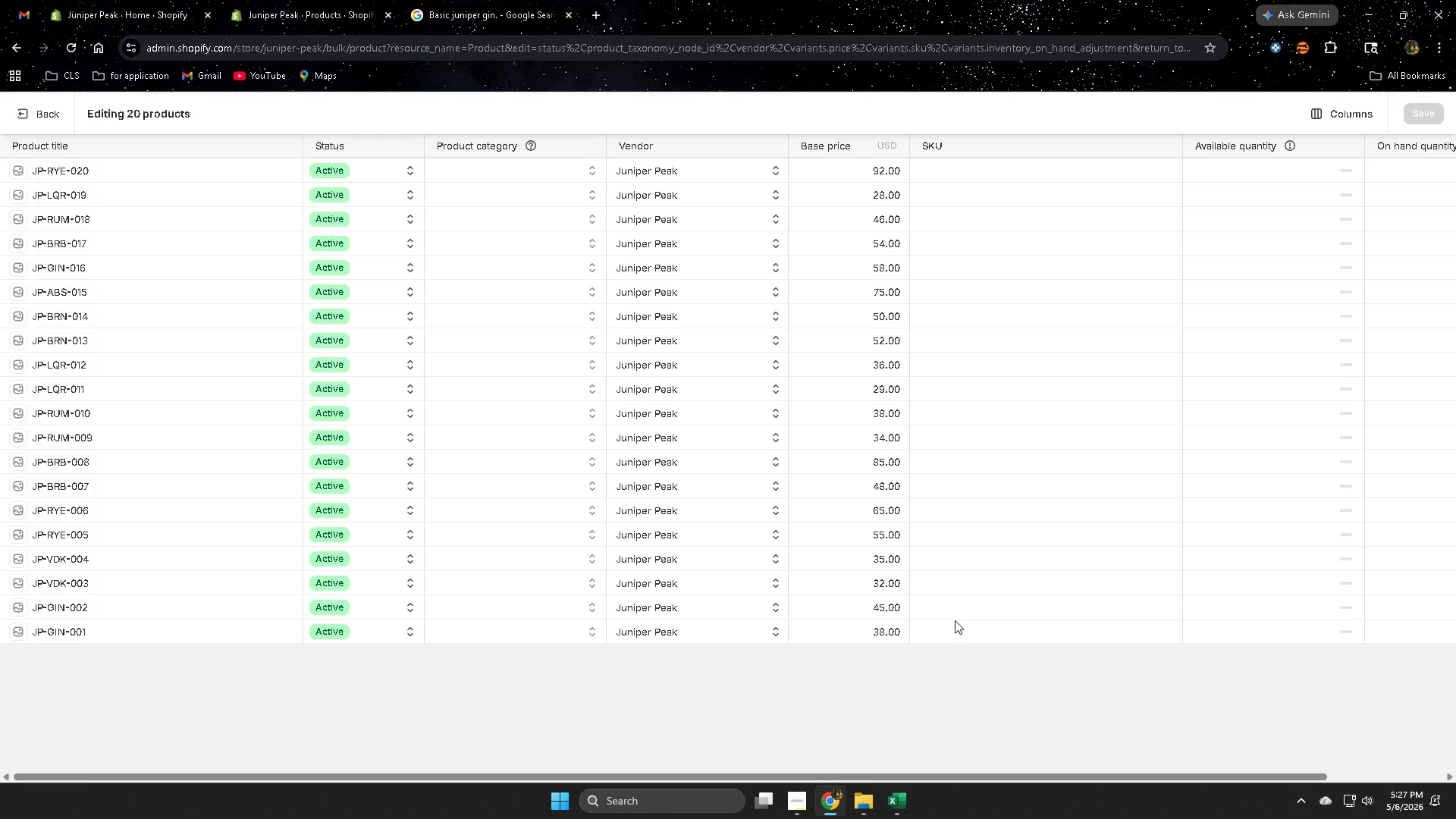 
left_click([951, 636])
 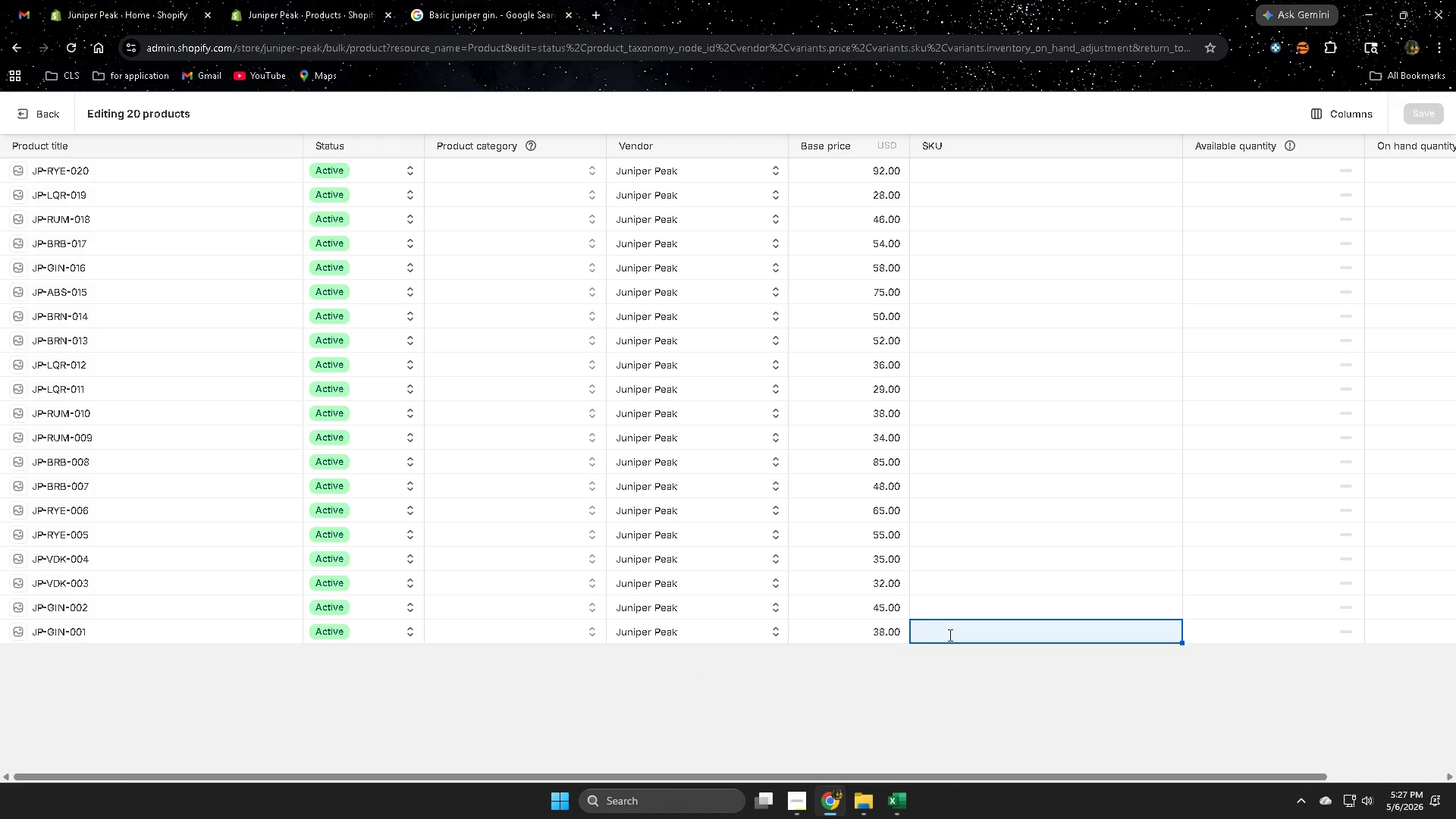 
double_click([951, 629])
 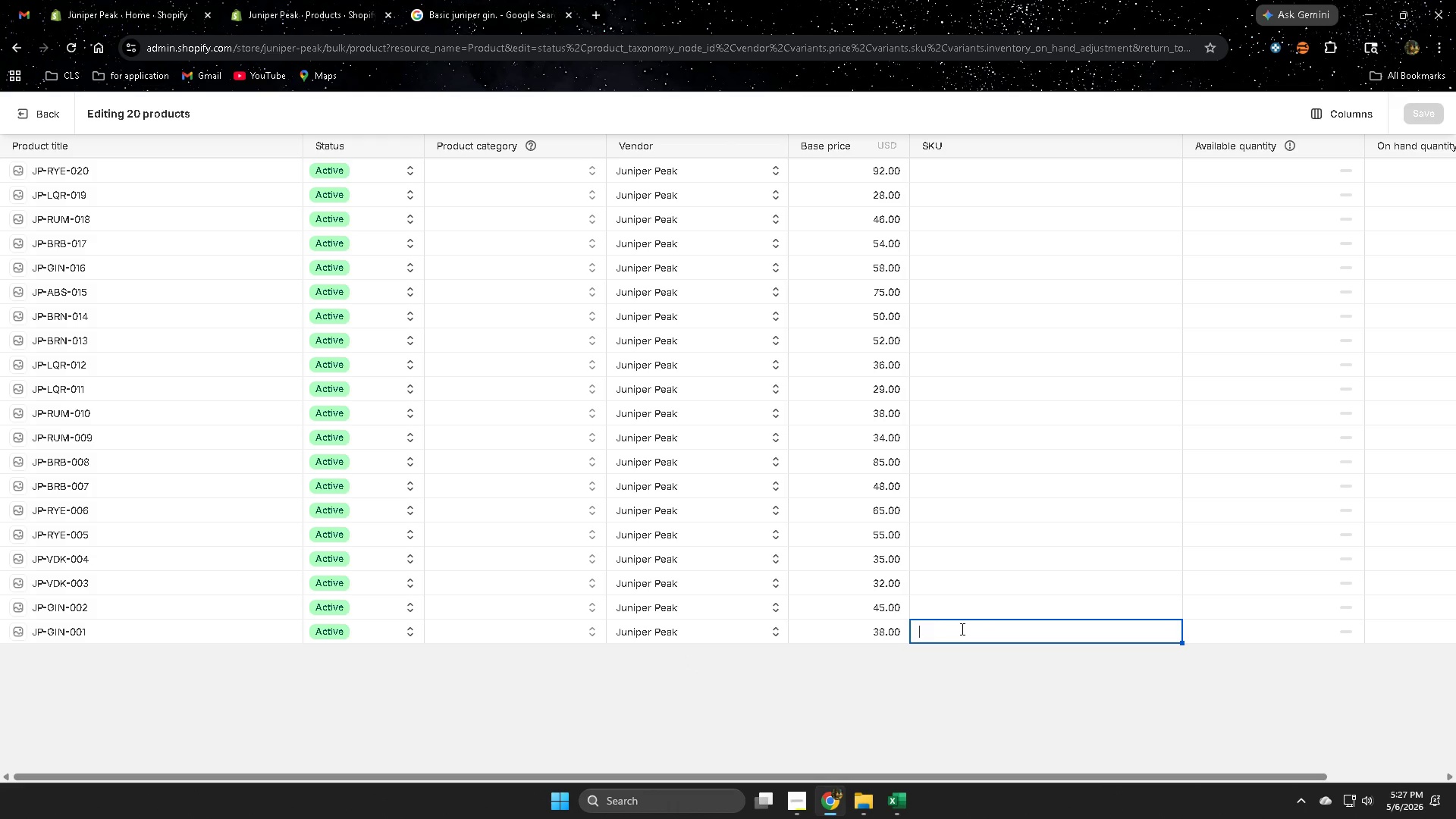 
key(Control+ControlLeft)
 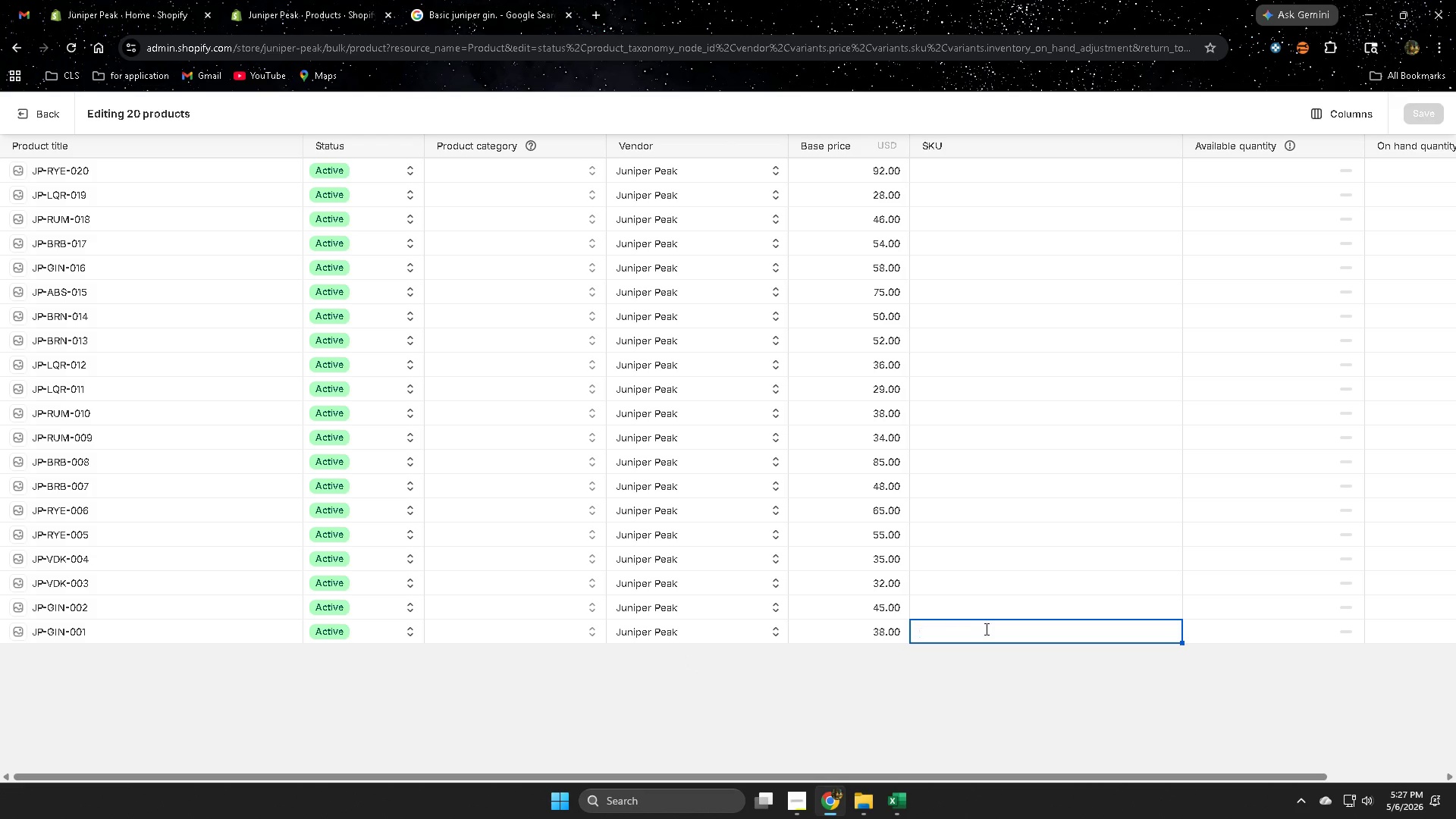 
key(Control+V)
 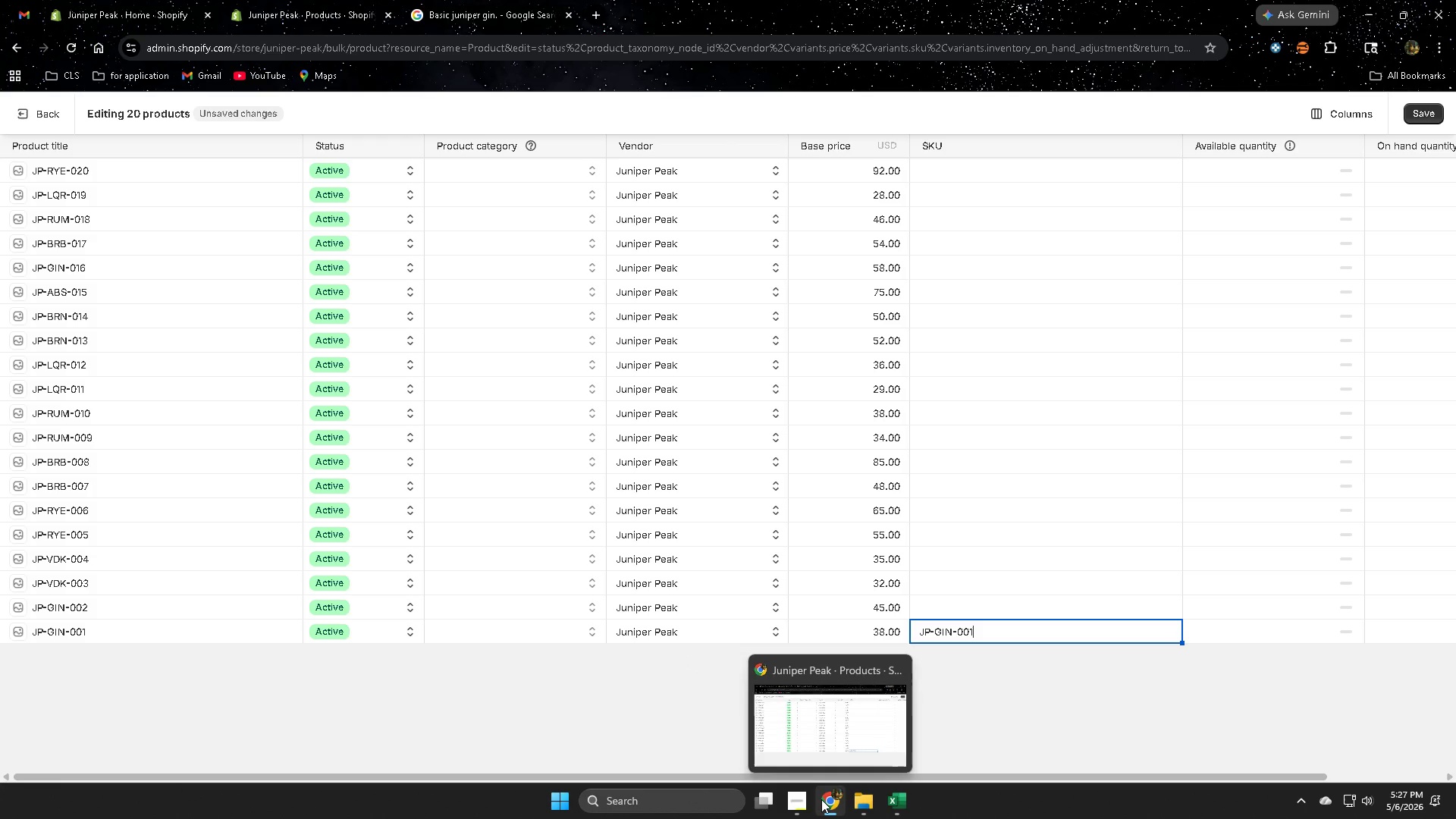 
left_click([781, 748])
 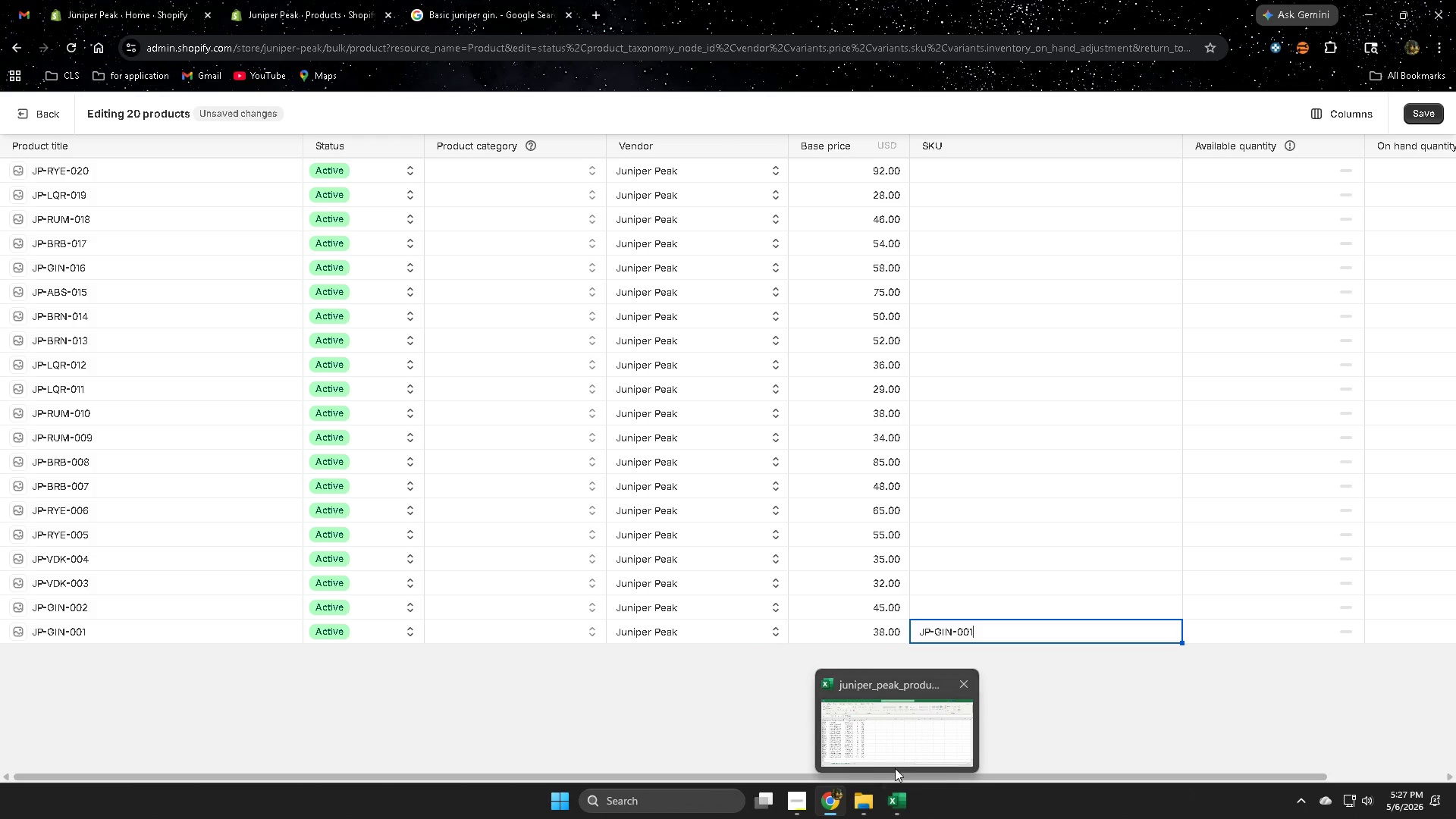 
left_click([907, 730])
 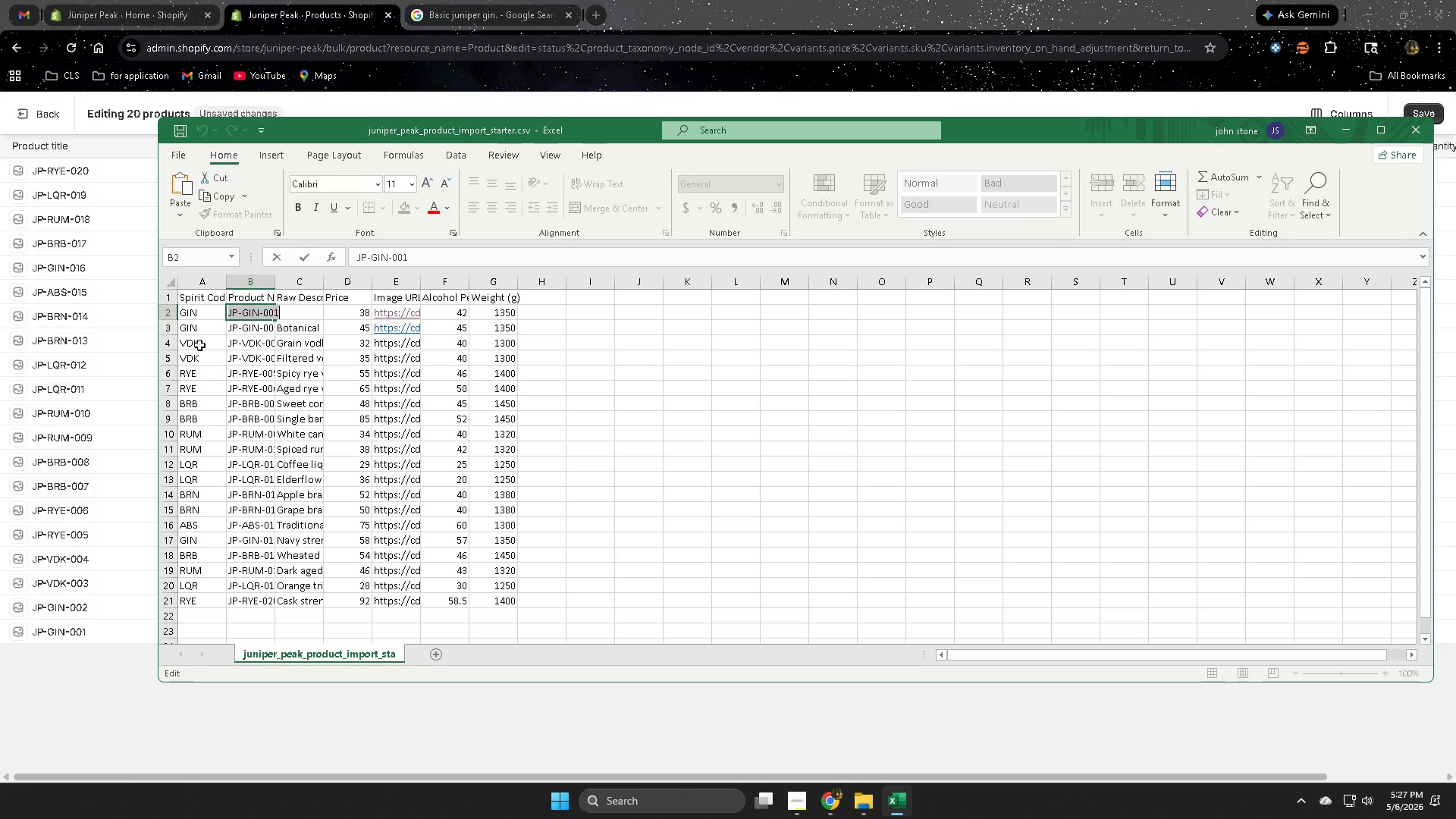 
double_click([213, 313])
 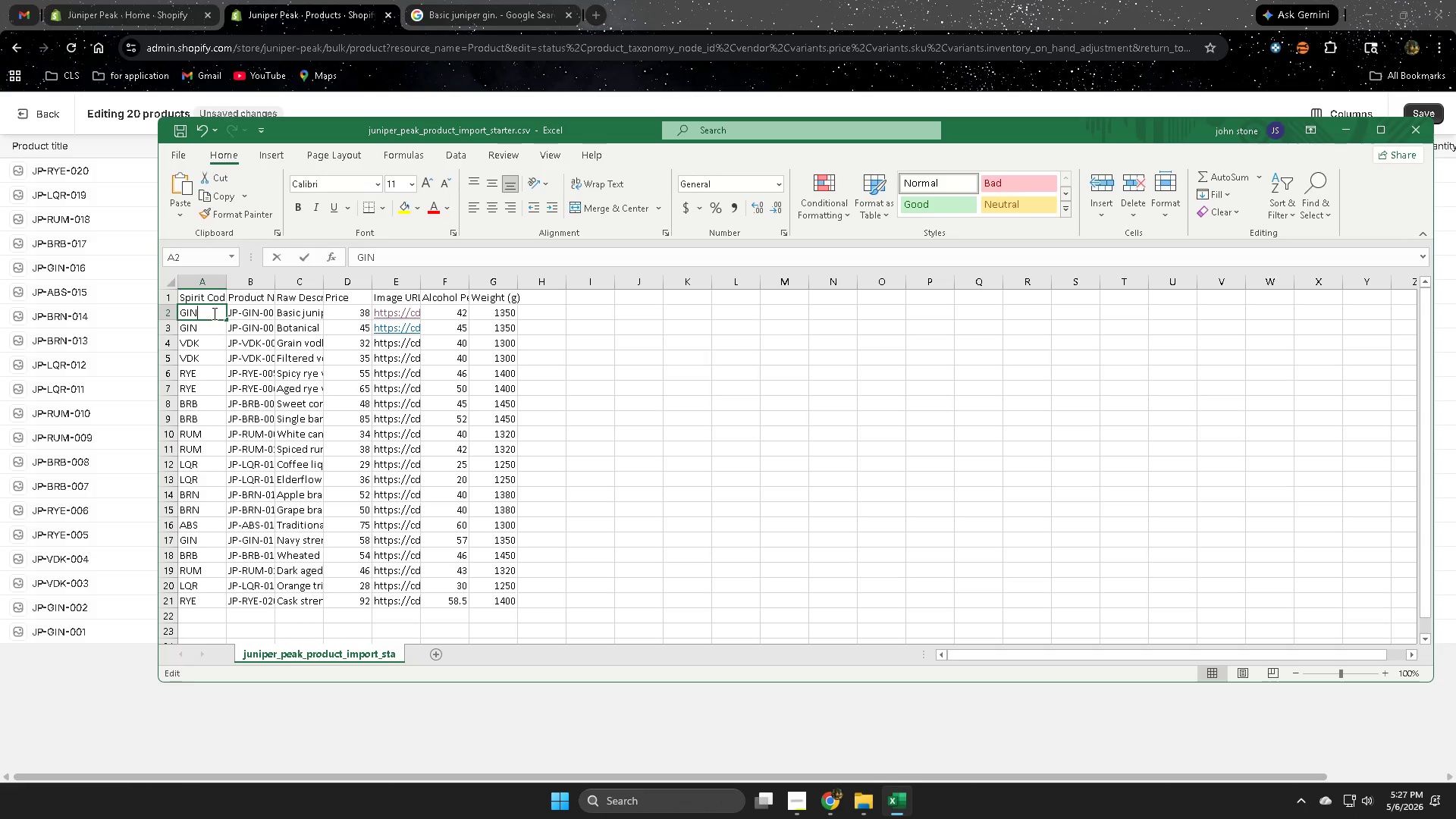 
triple_click([213, 313])
 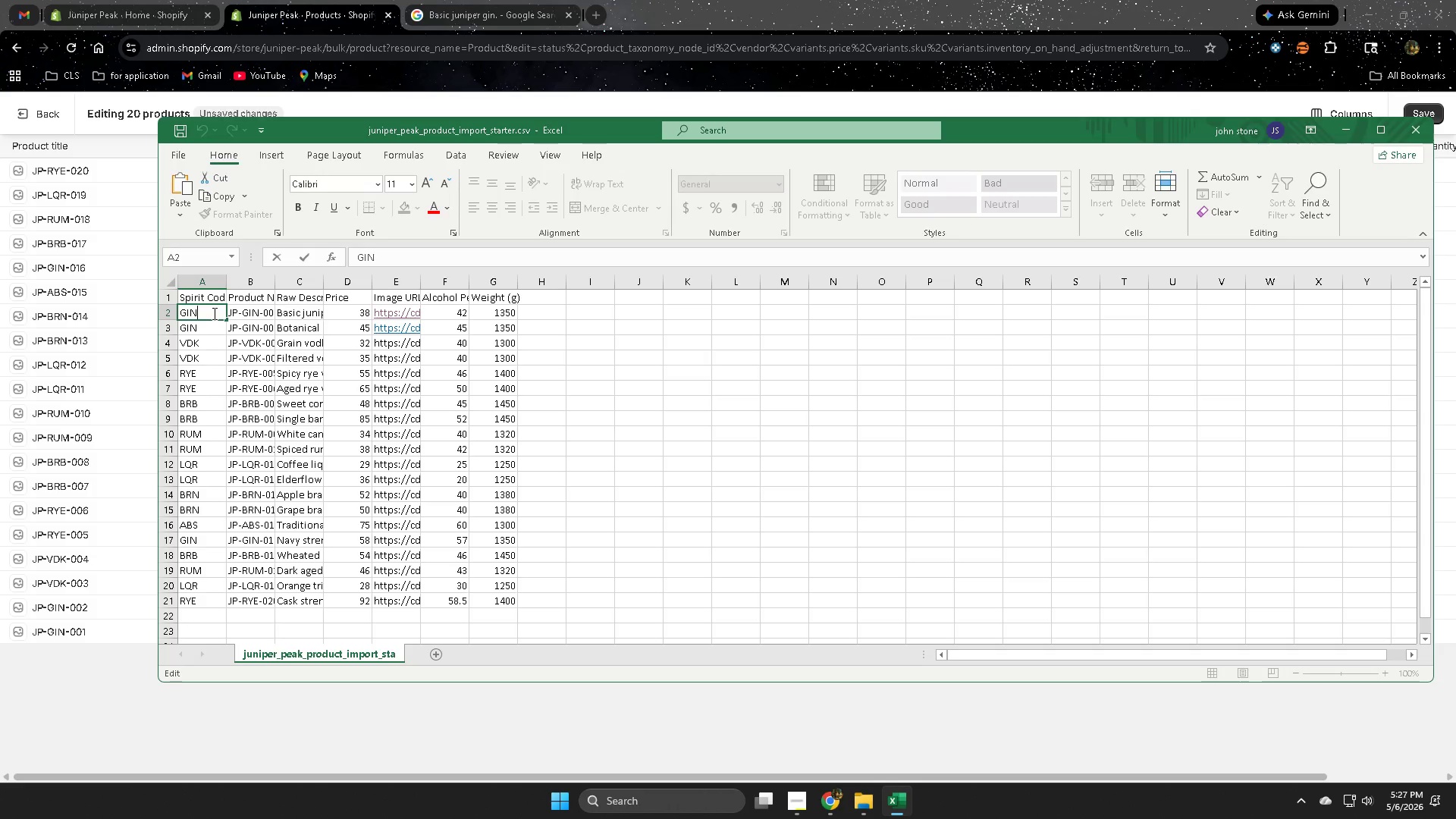 
triple_click([213, 313])
 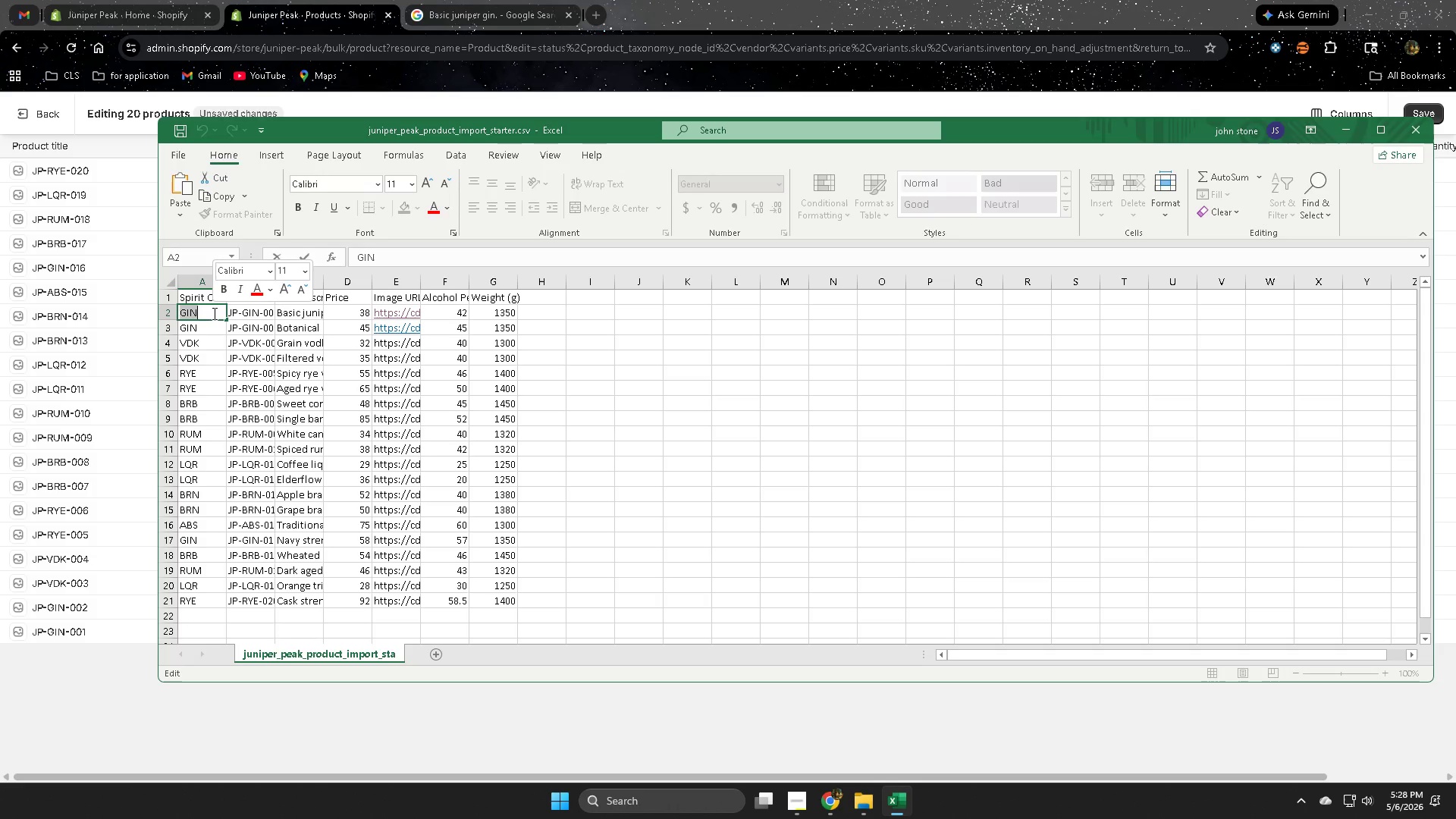 
key(Control+ControlLeft)
 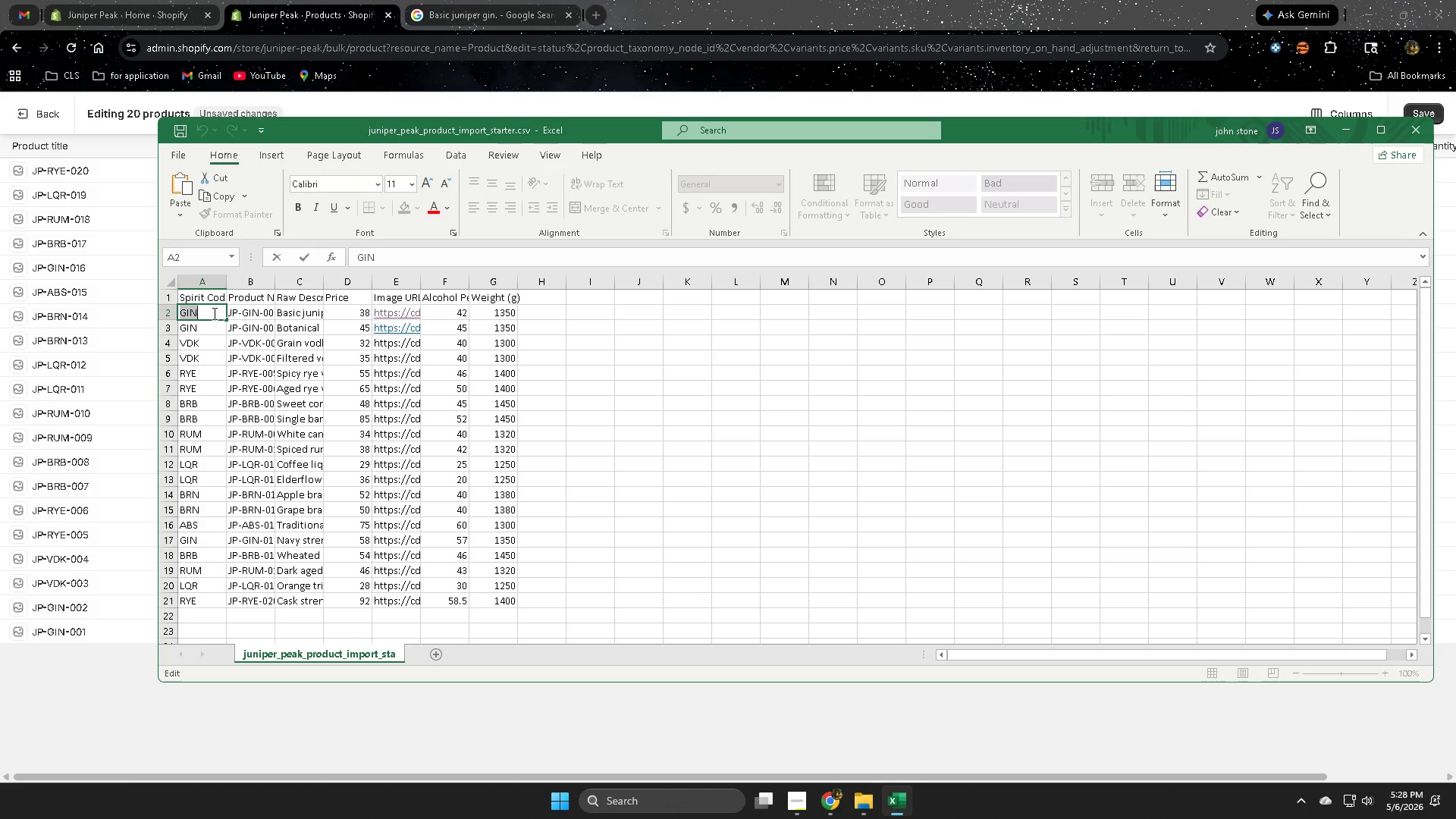 
key(Control+C)
 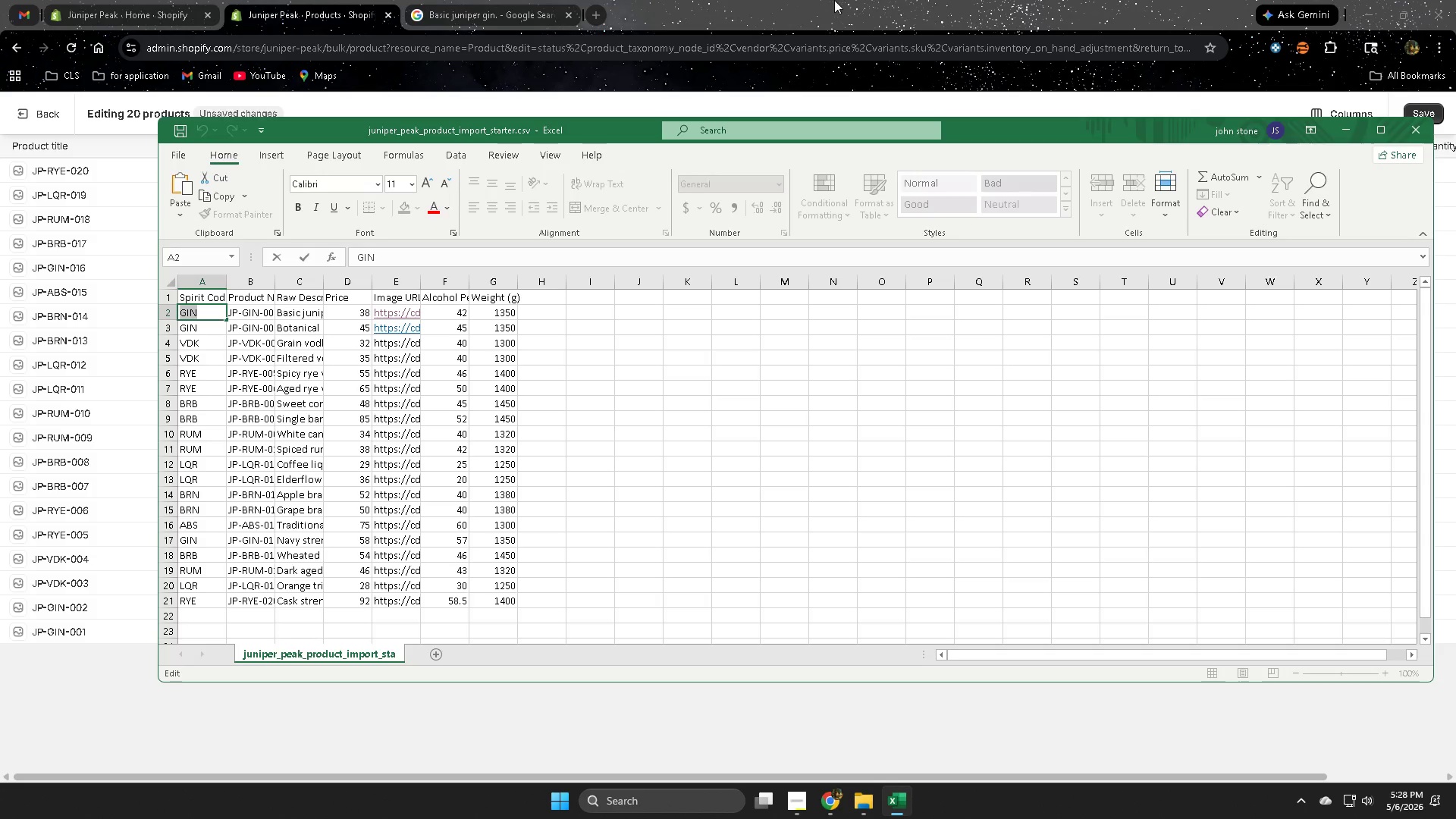 
left_click([834, 0])
 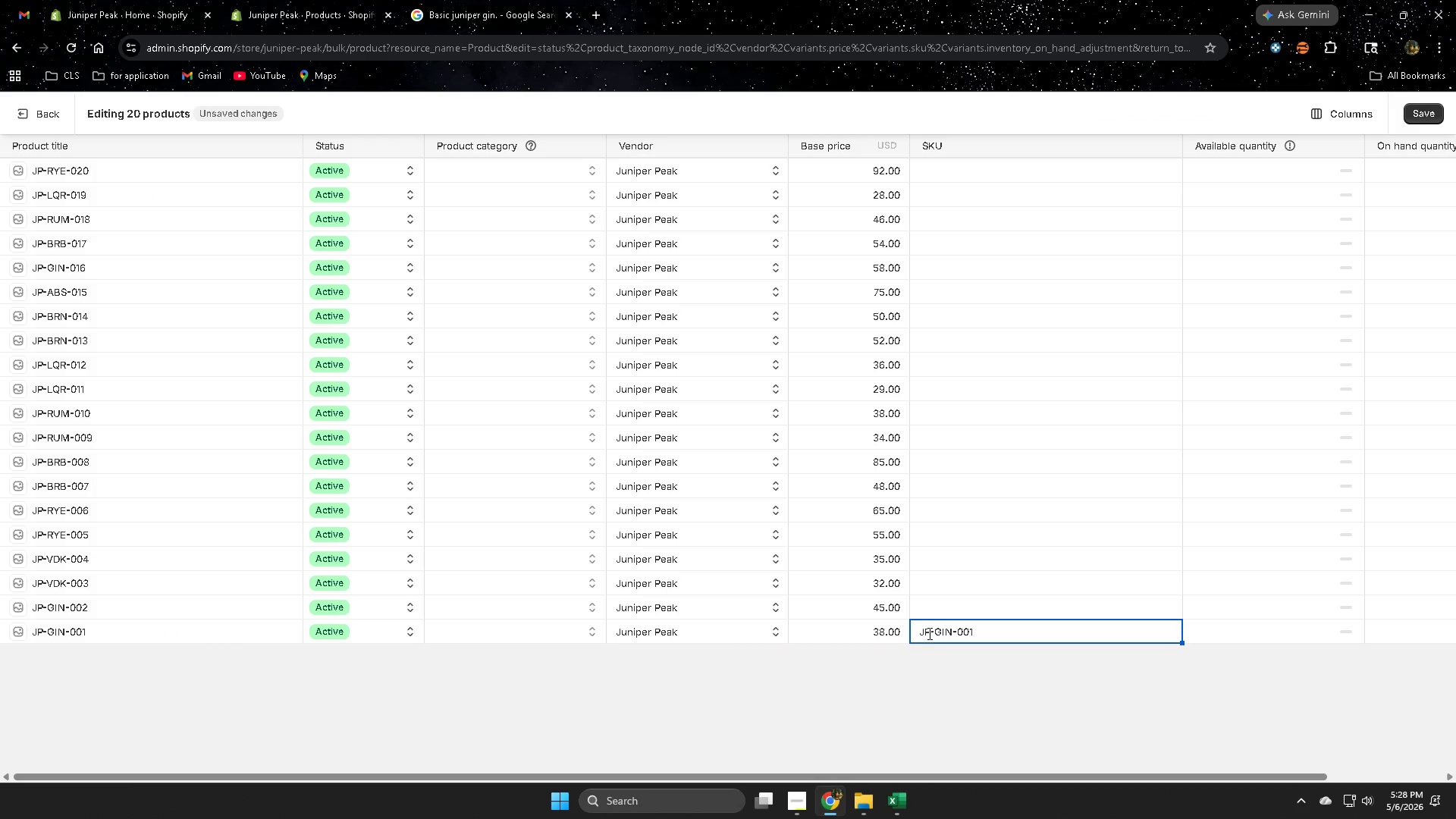 
double_click([928, 633])
 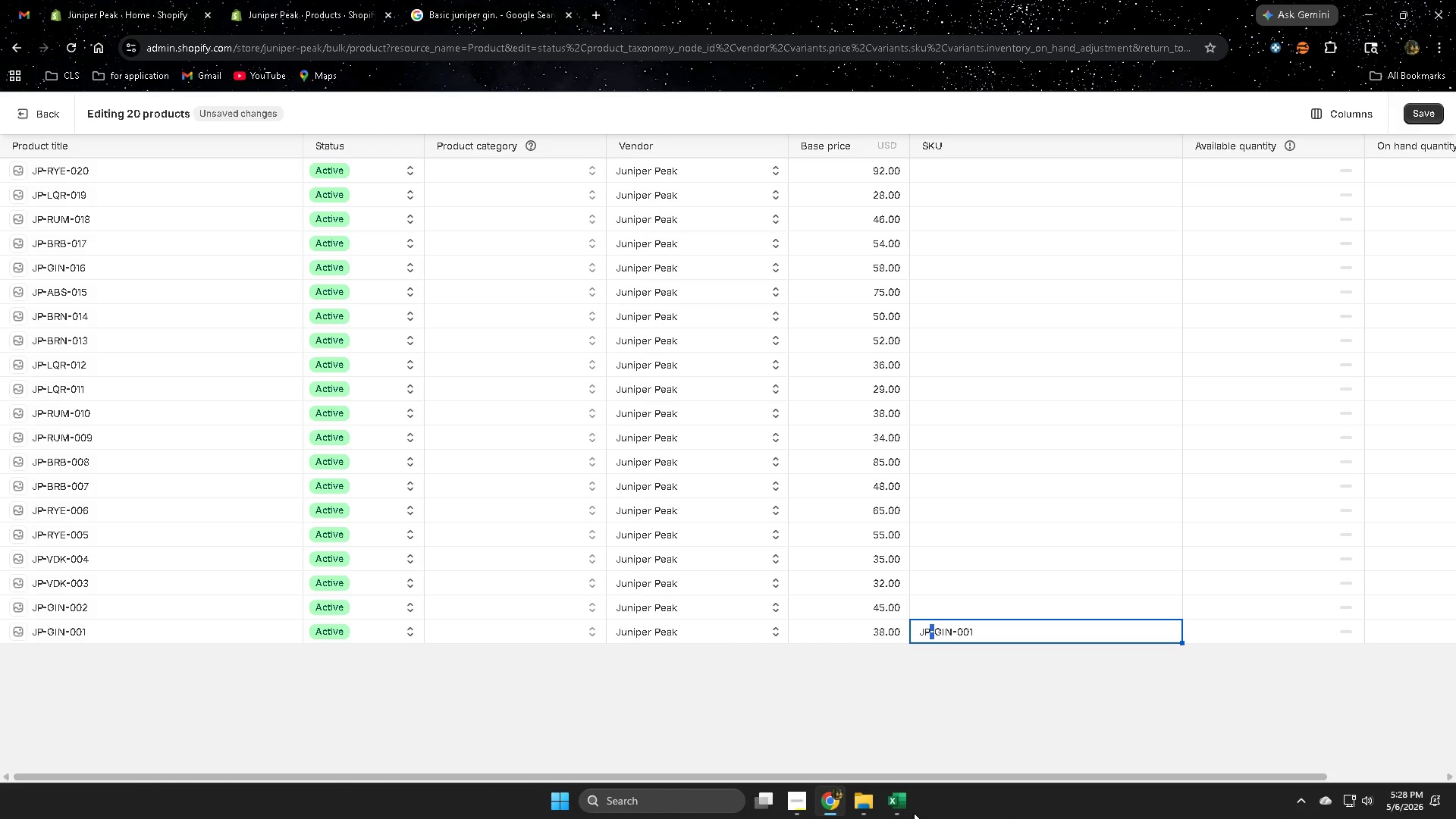 
left_click([904, 808])
 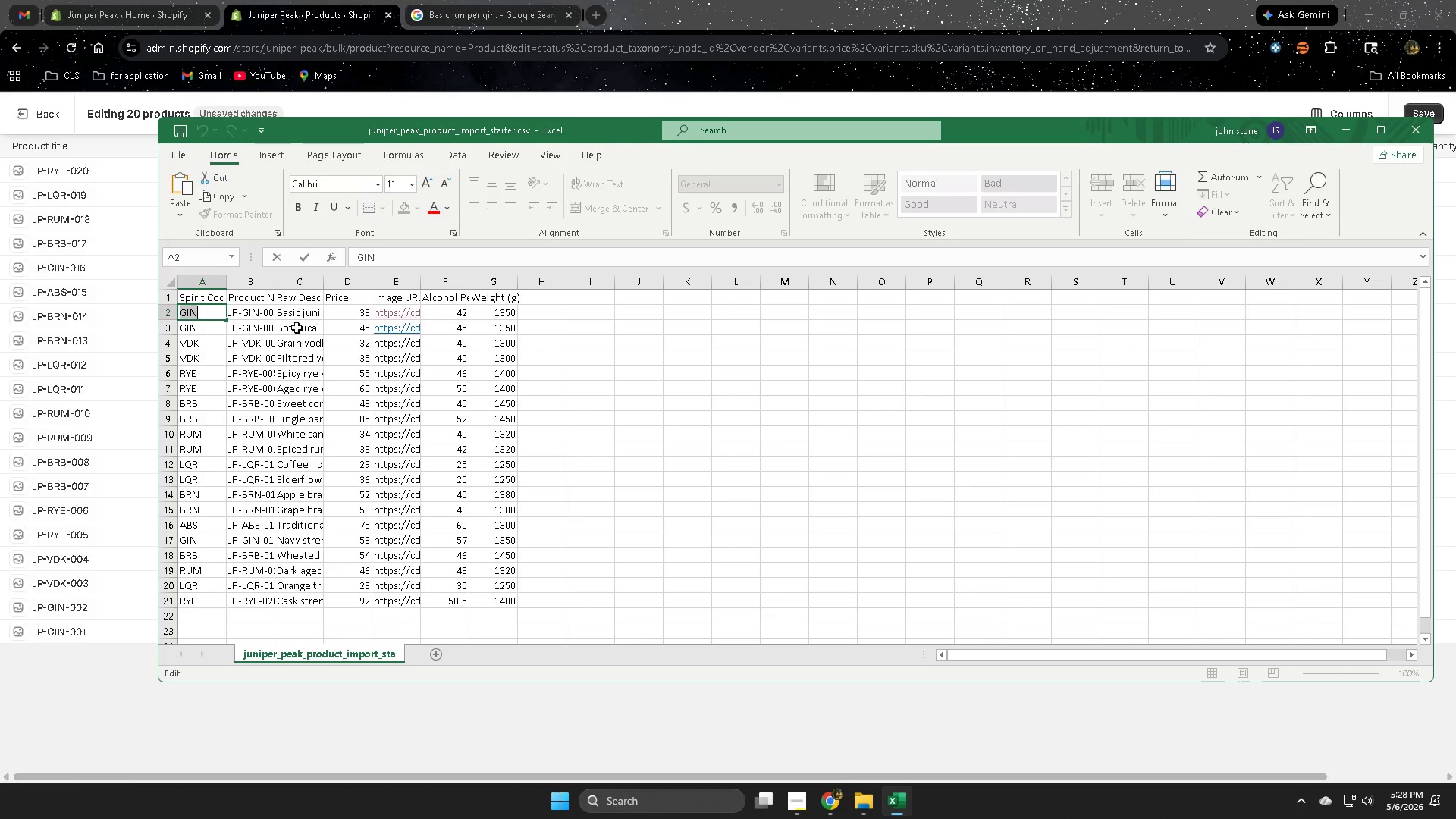 
double_click([297, 312])
 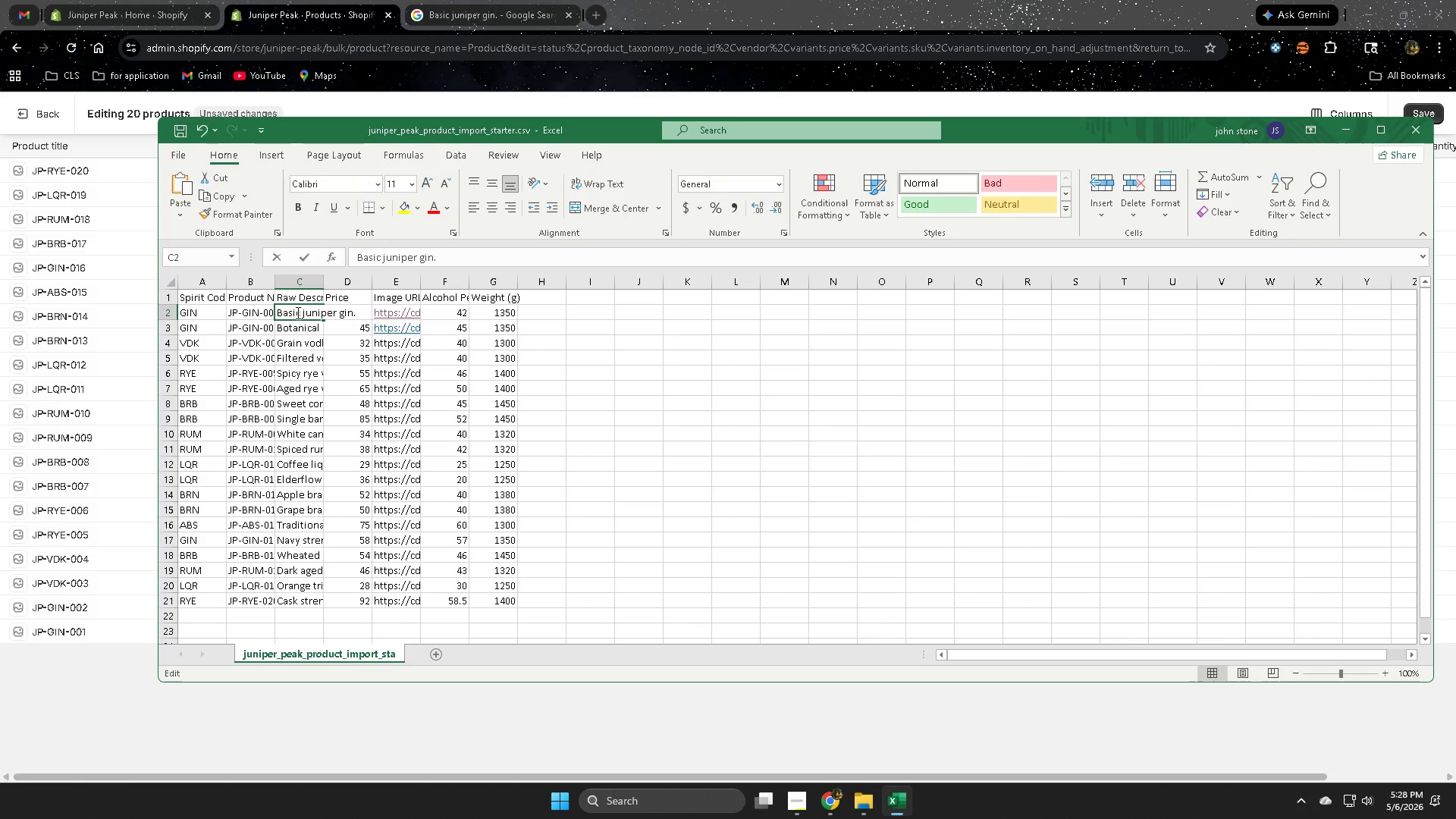 
triple_click([297, 312])
 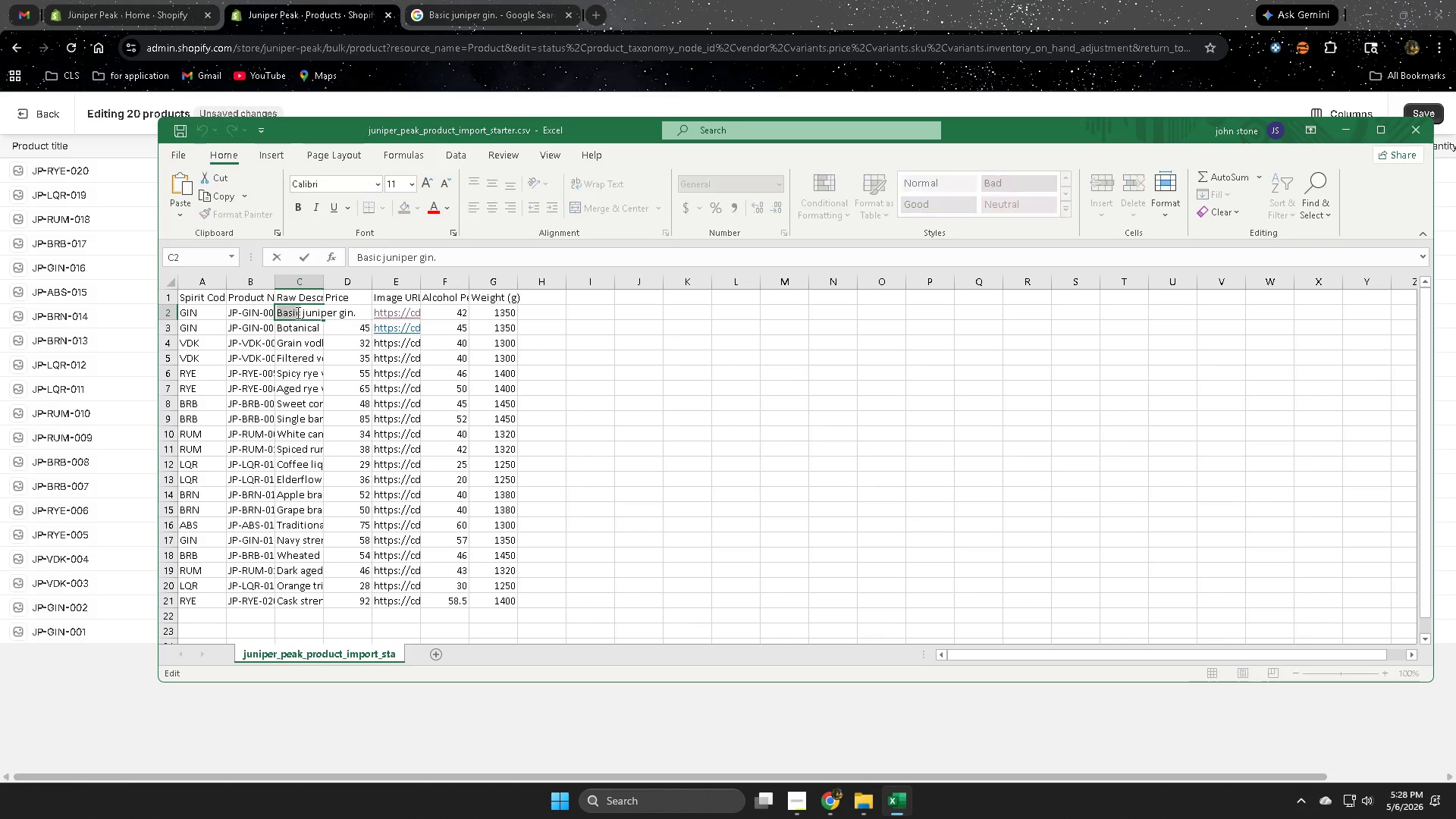 
triple_click([297, 312])
 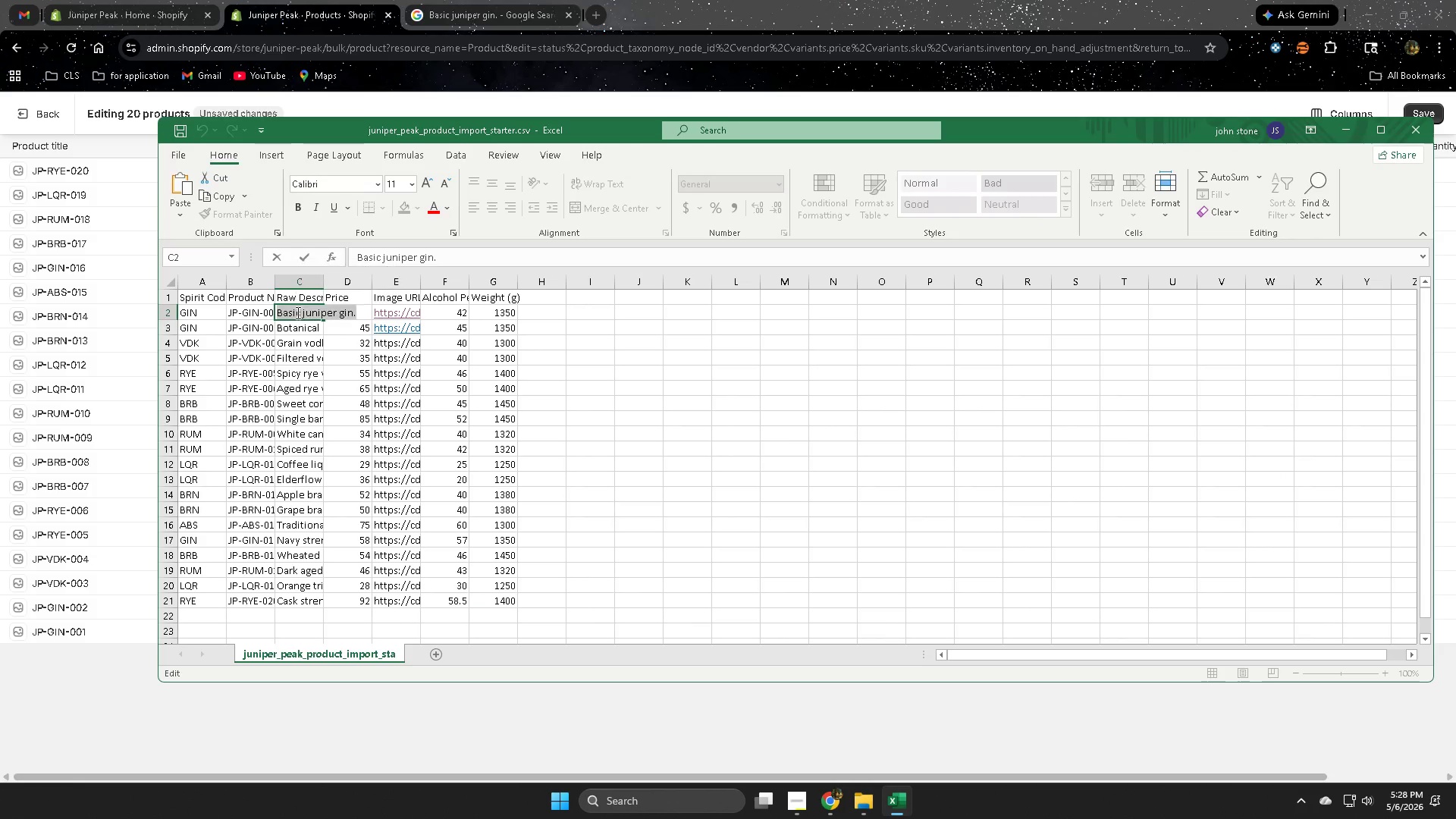 
triple_click([297, 312])
 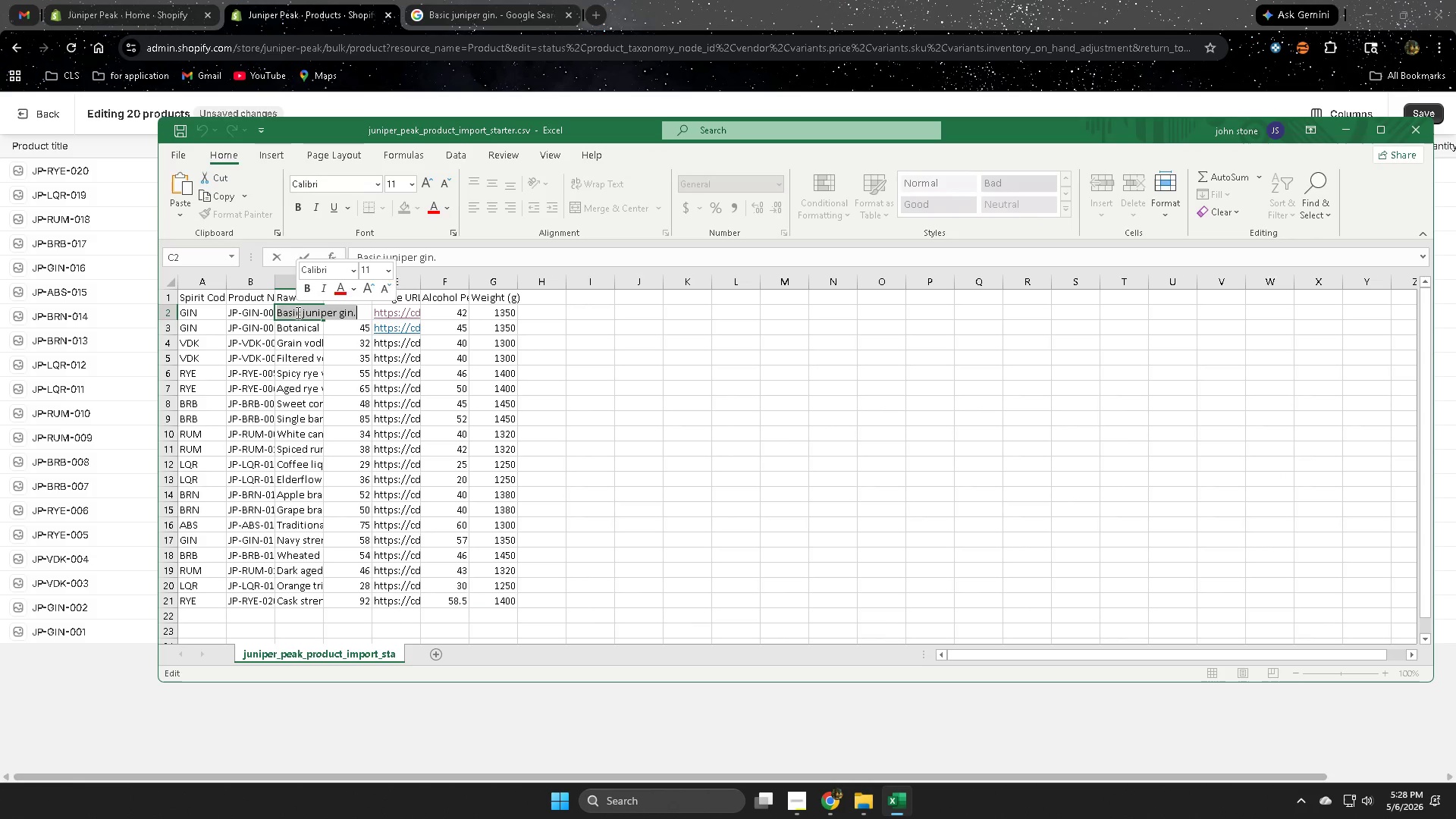 
key(Control+ControlLeft)
 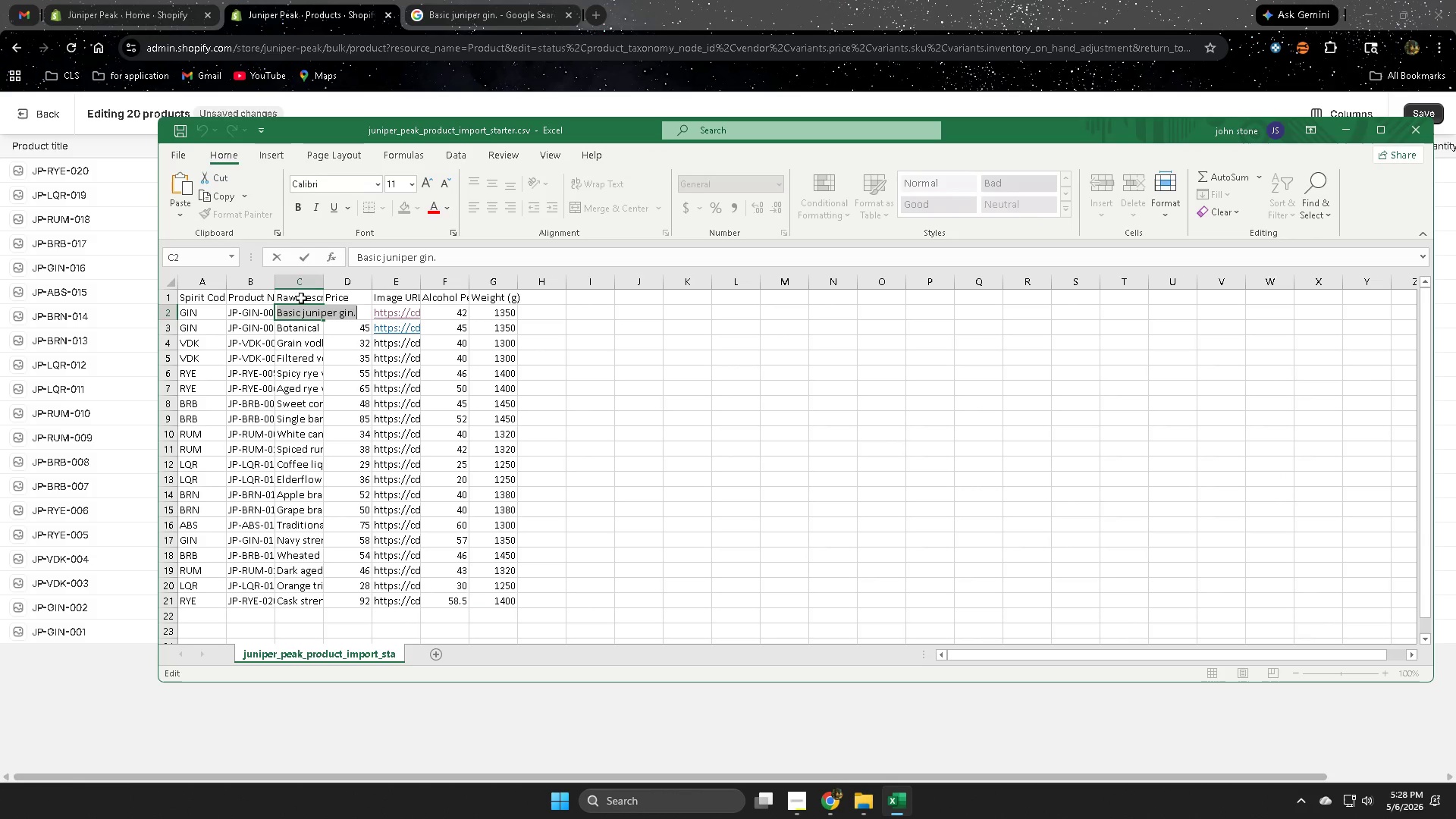 
key(Control+C)
 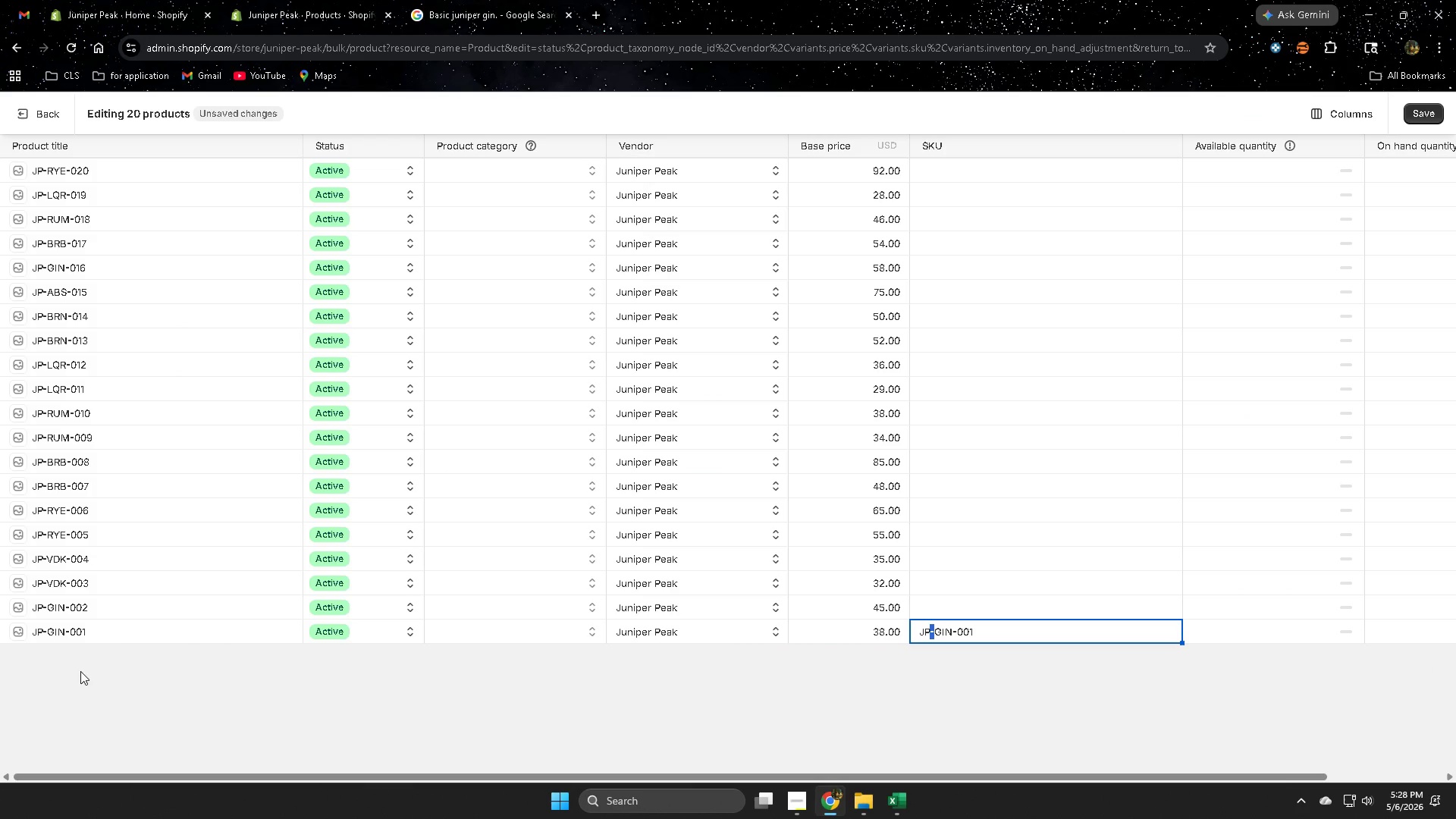 
double_click([123, 631])
 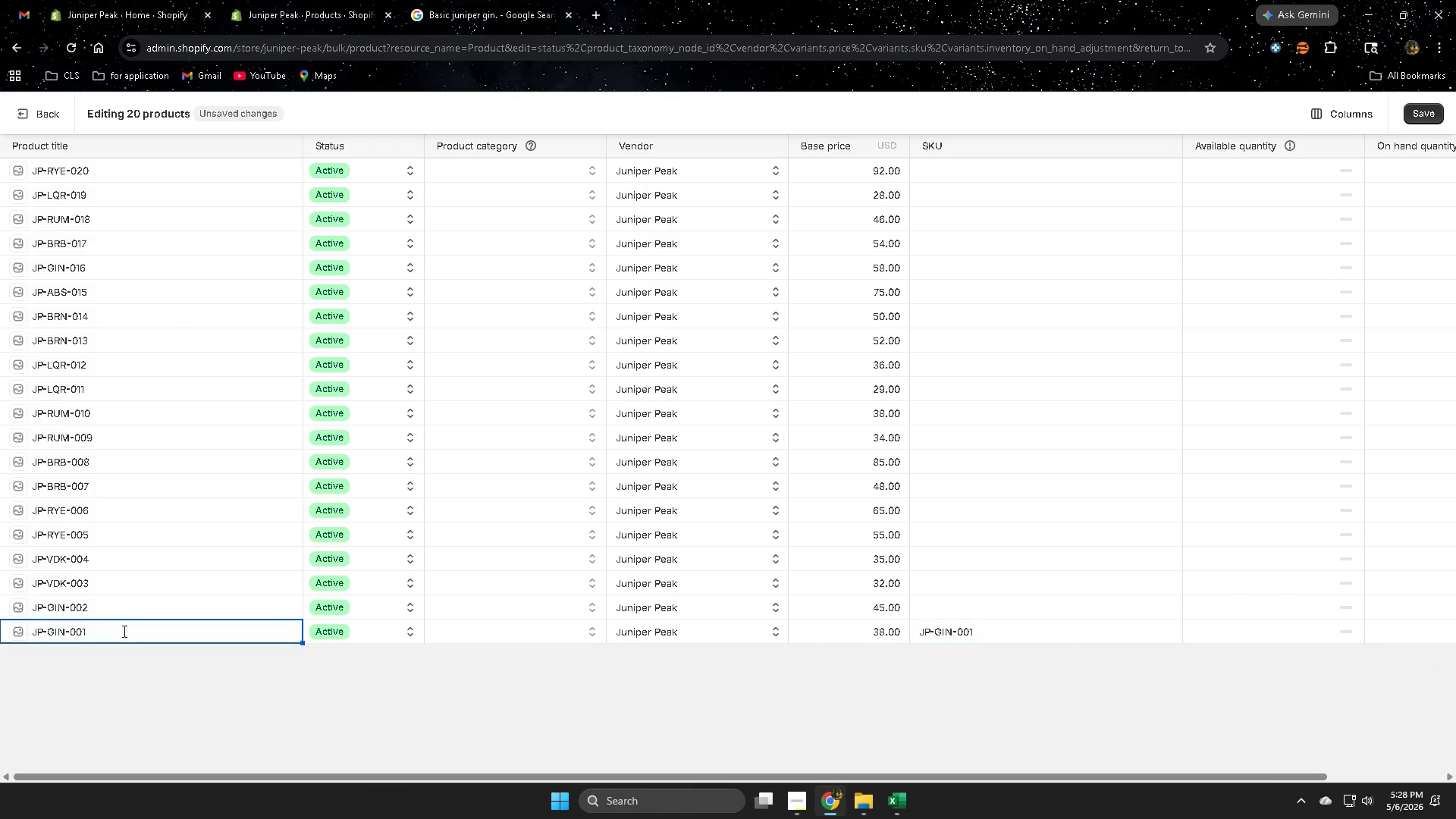 
triple_click([123, 631])
 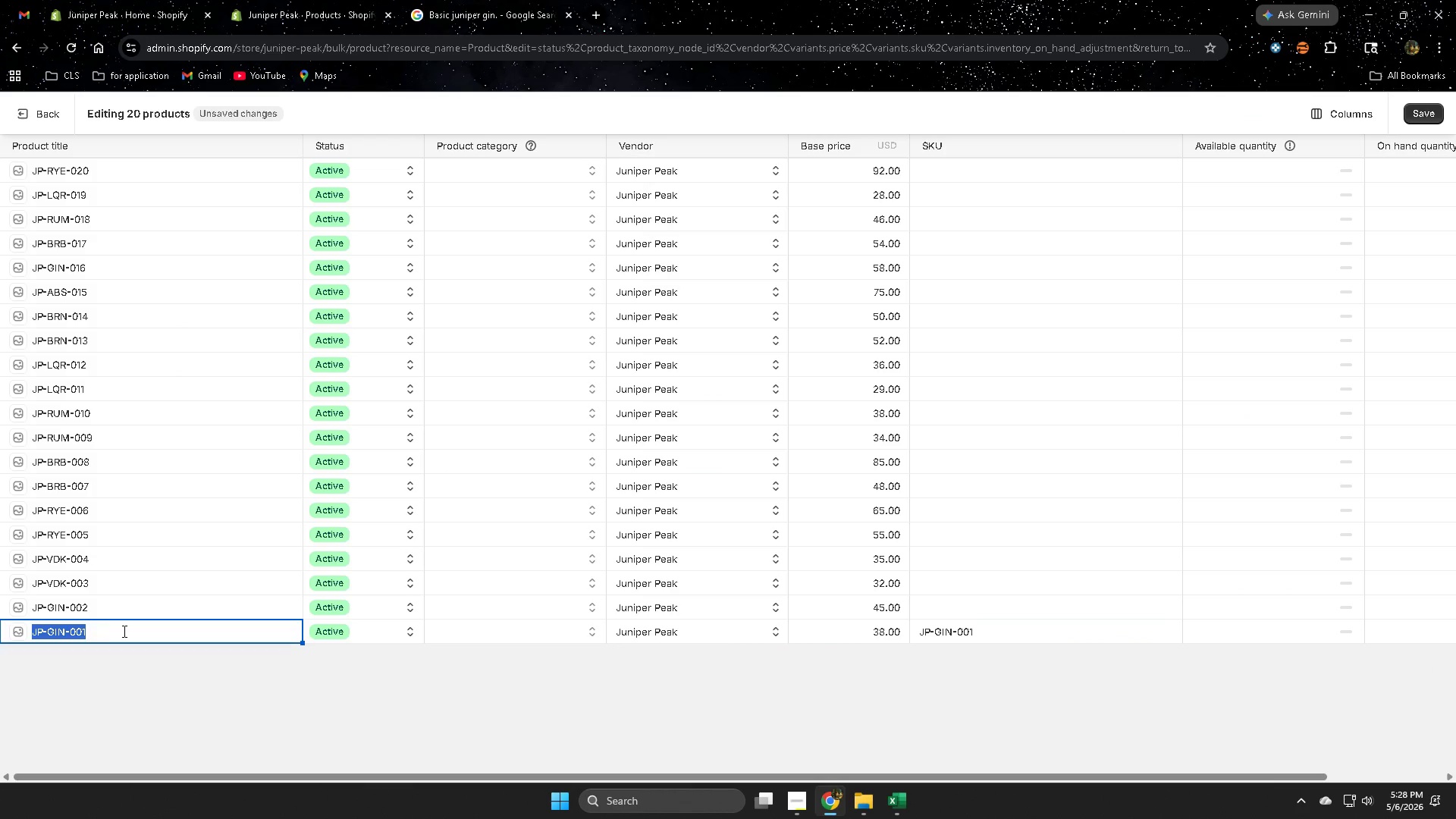 
key(Control+ControlLeft)
 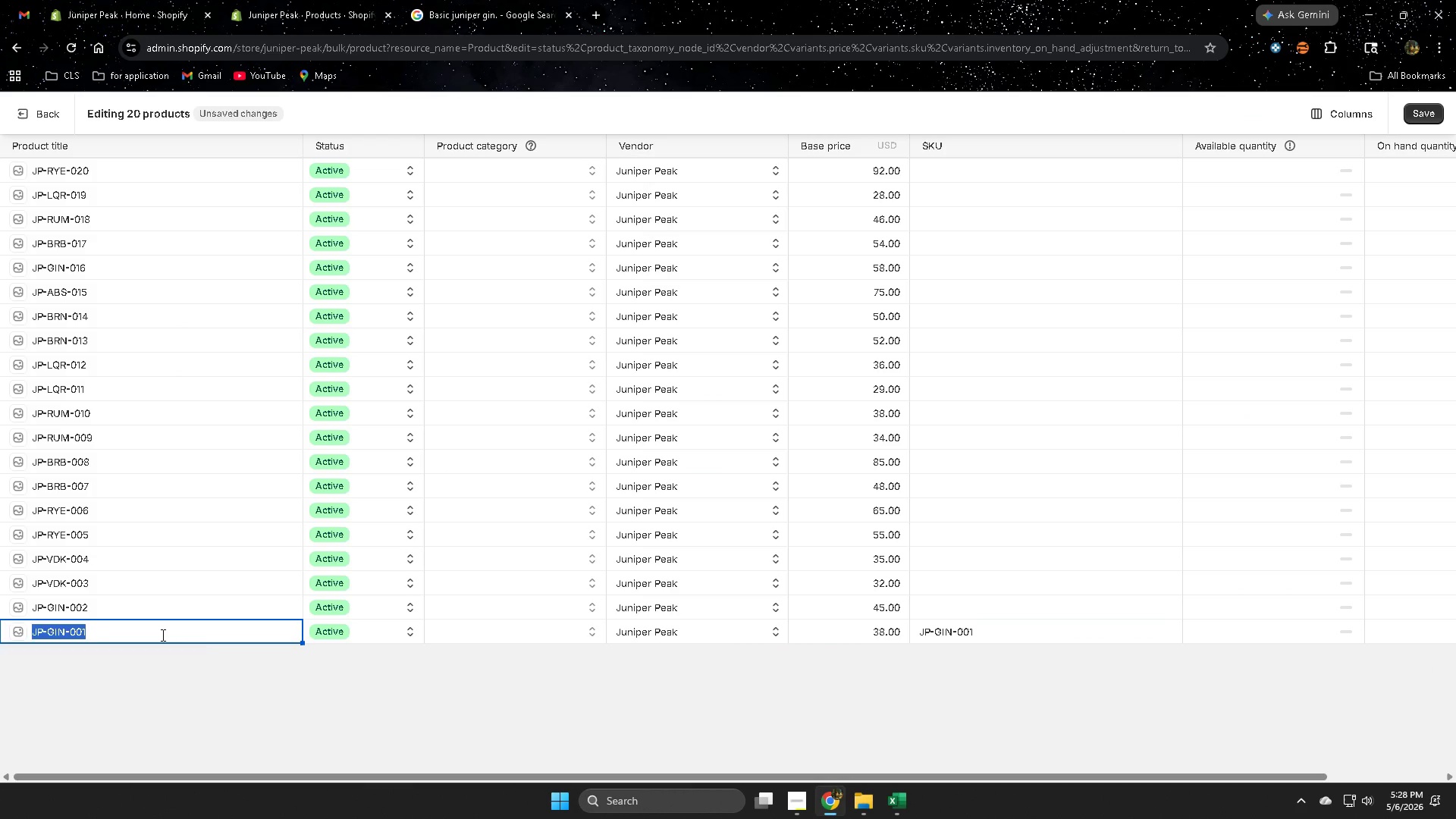 
key(Control+V)
 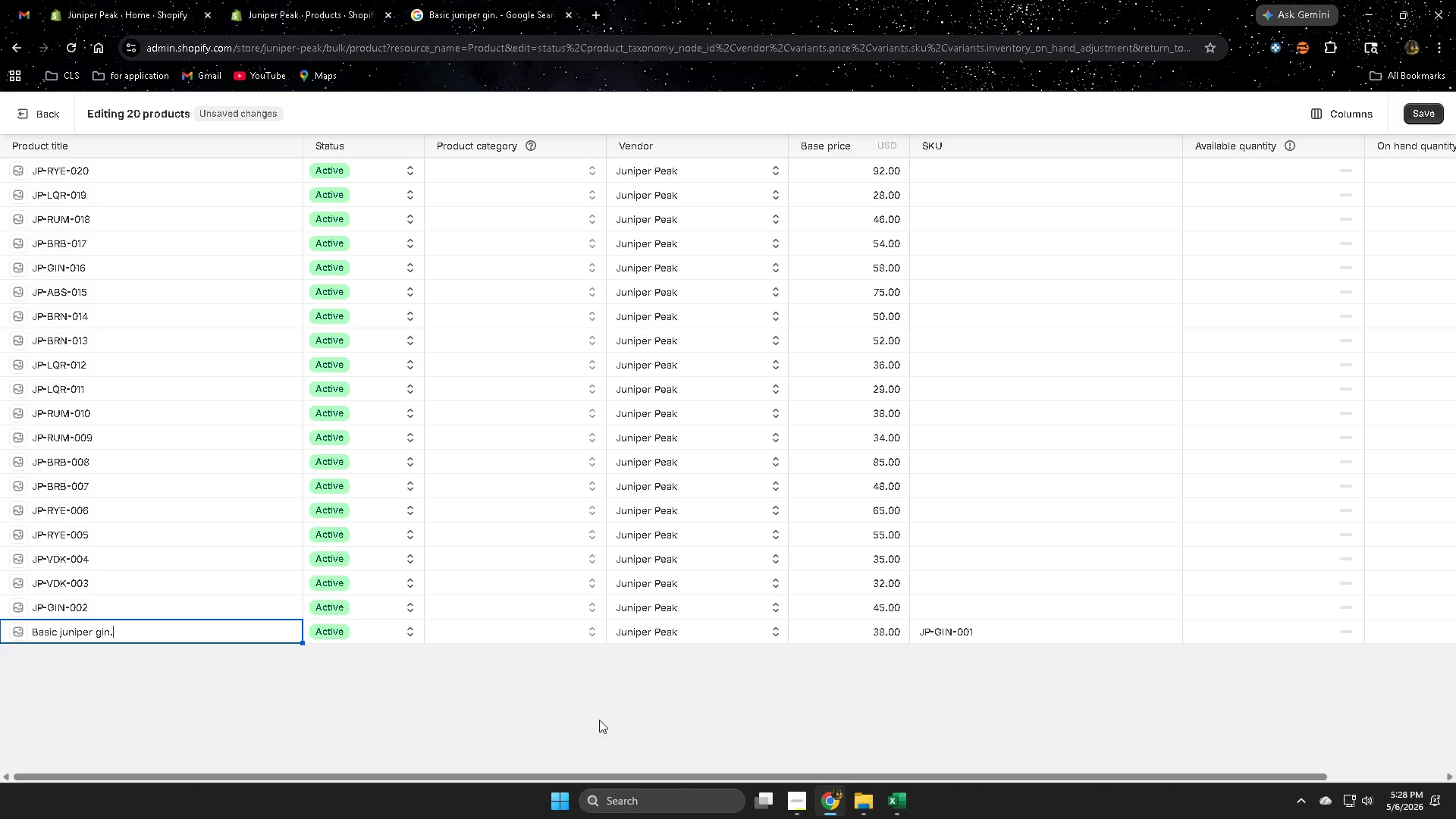 
left_click([596, 709])
 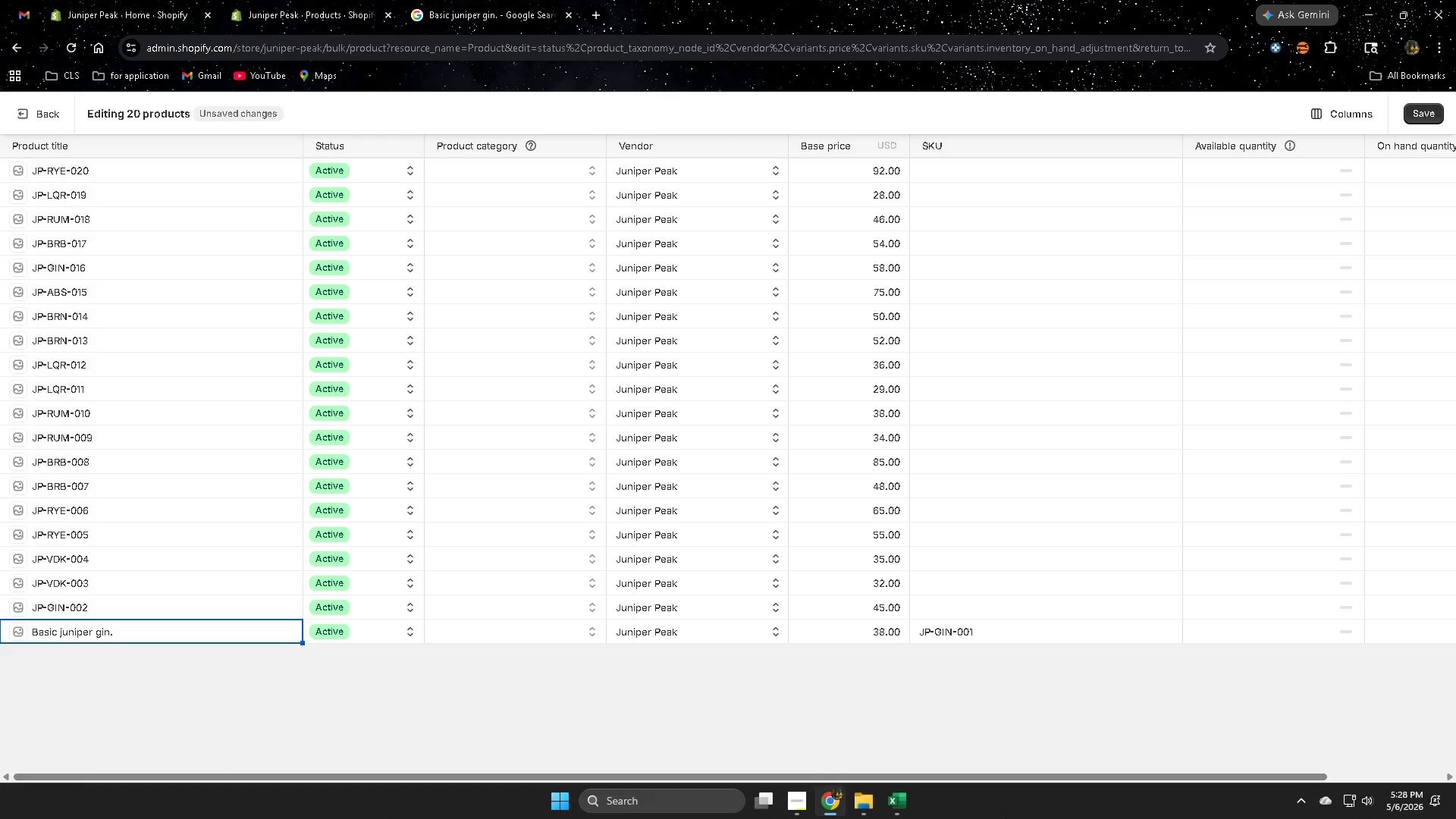 
left_click([907, 802])
 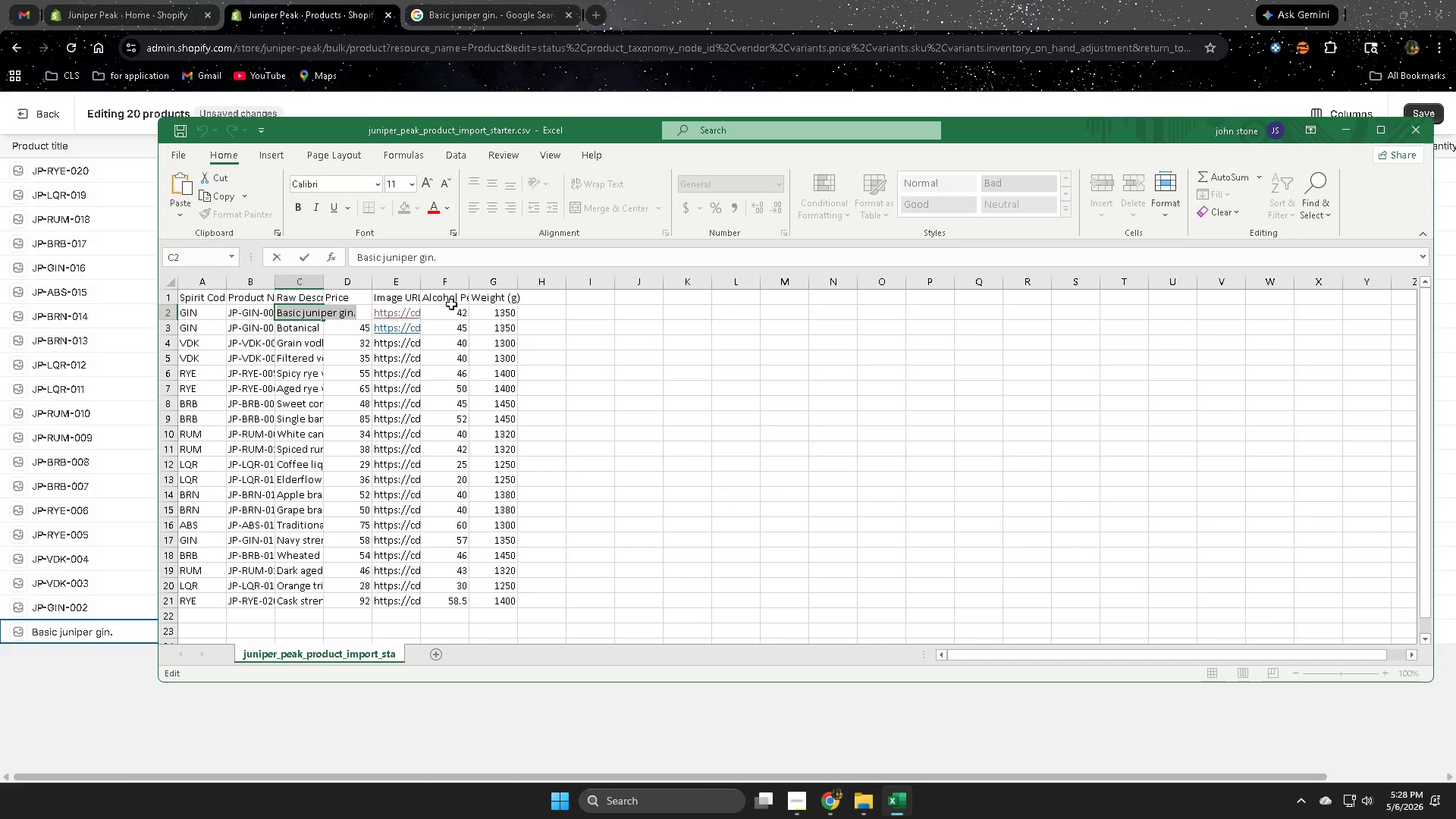 
wait(5.48)
 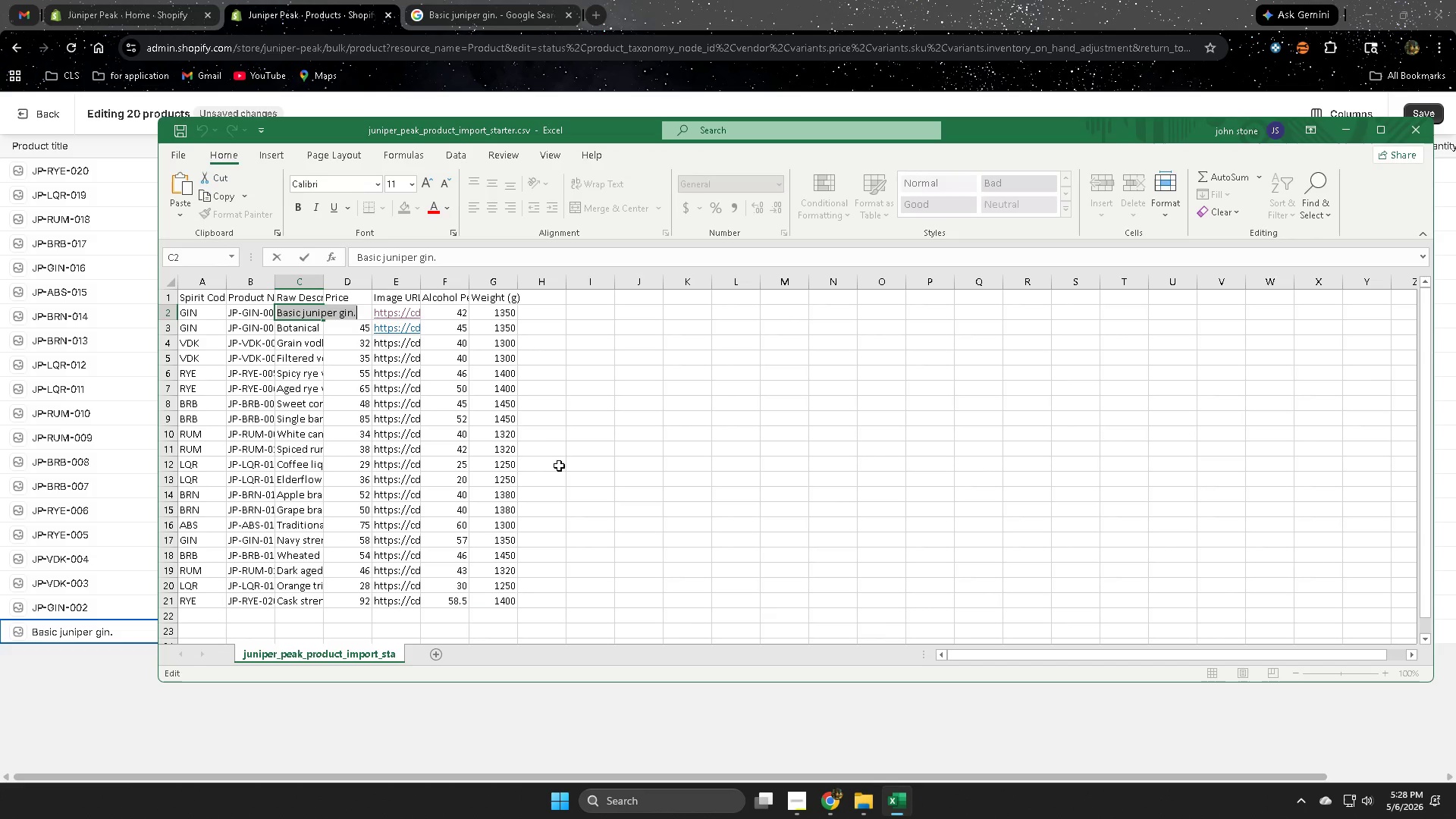 
left_click([450, 312])
 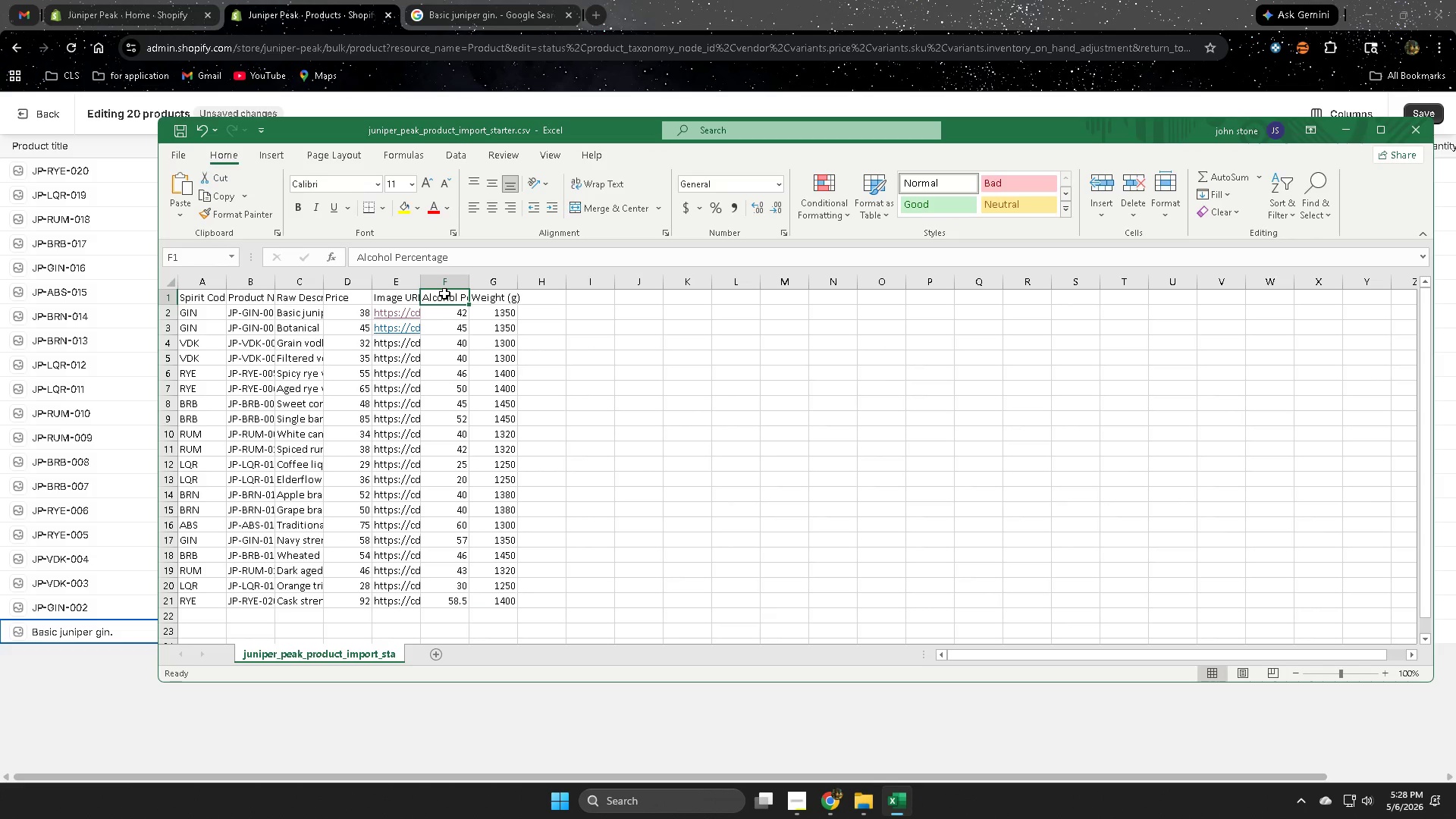 
double_click([444, 293])
 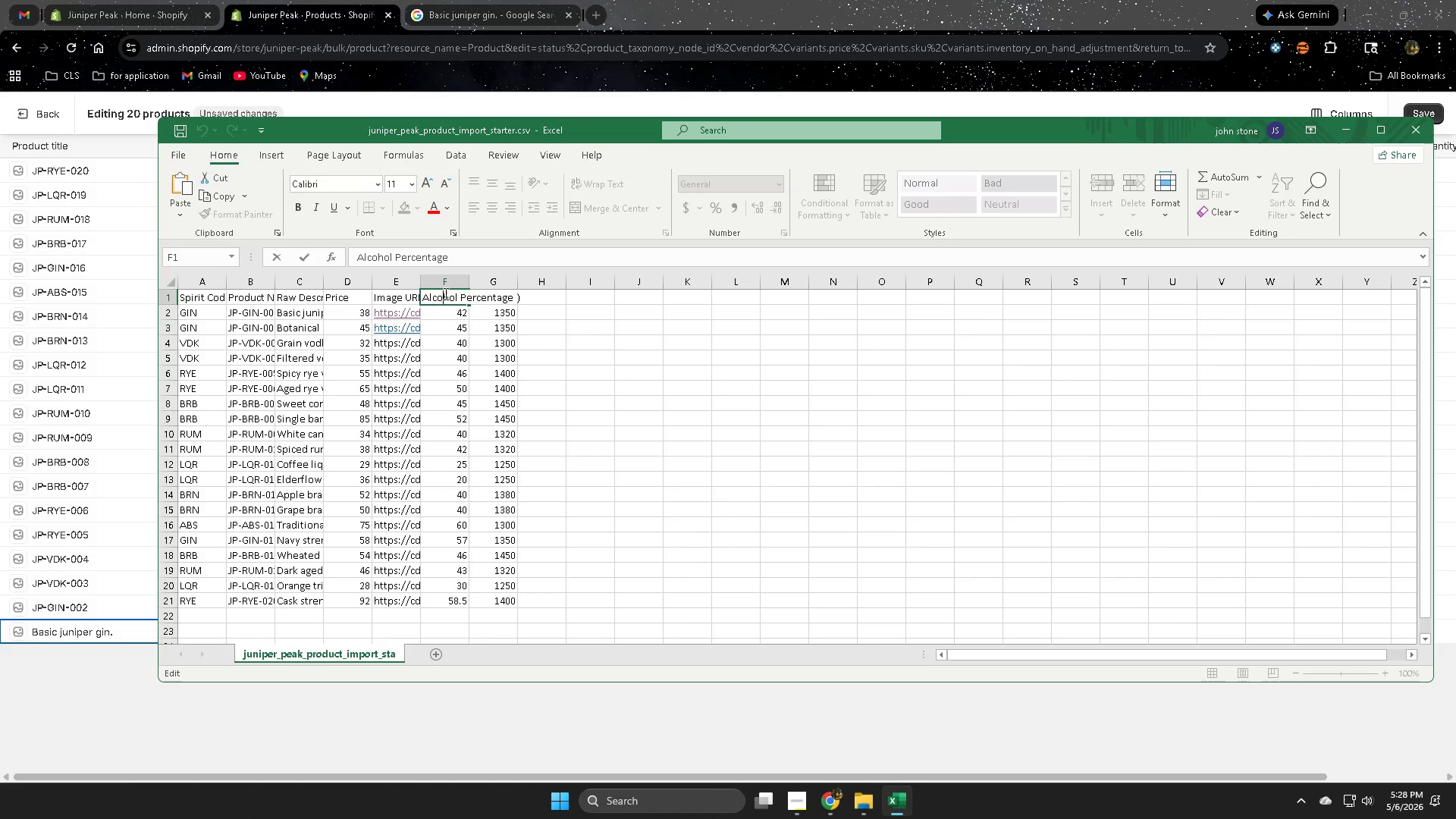 
triple_click([444, 293])
 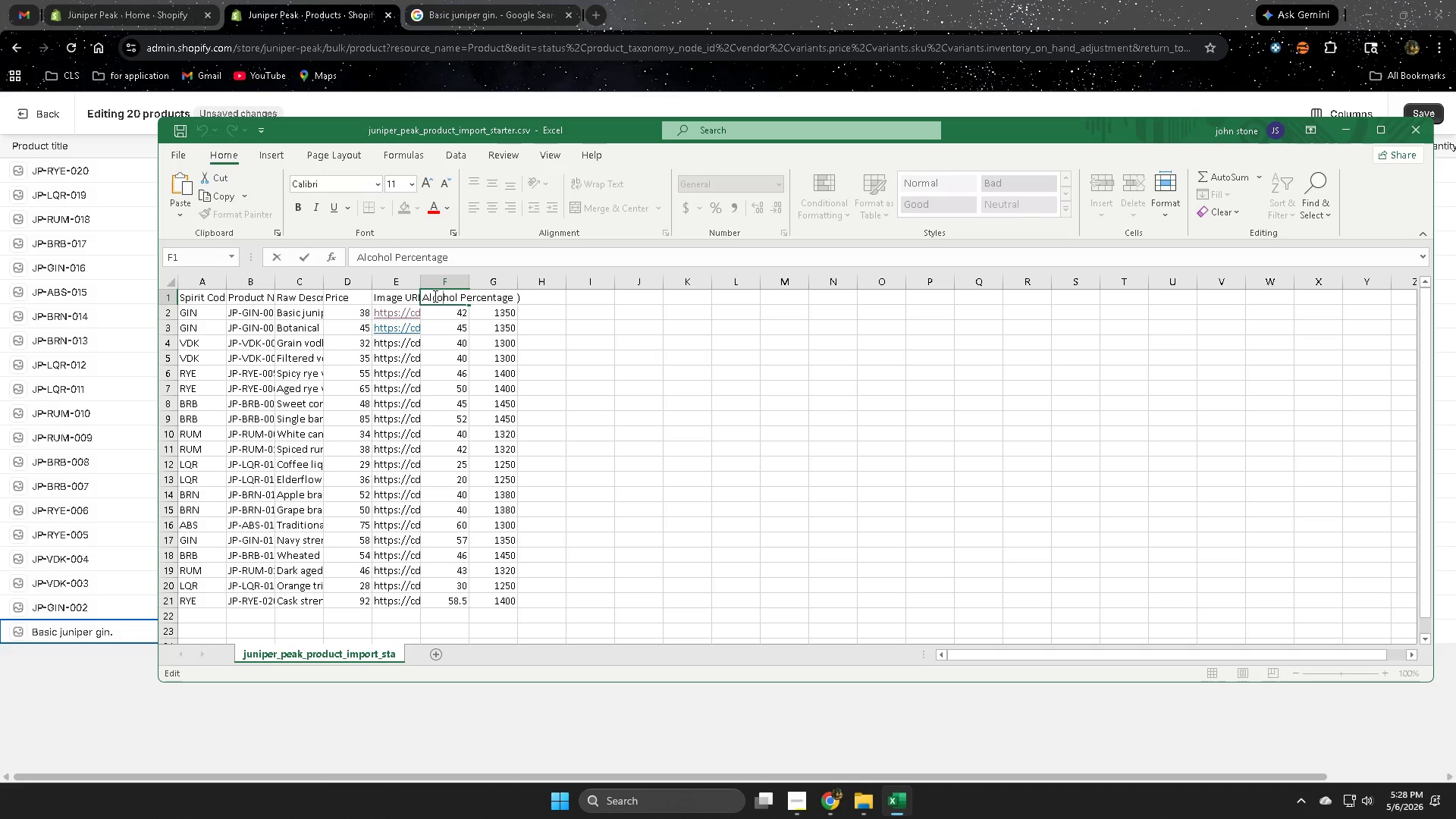 
left_click([434, 296])
 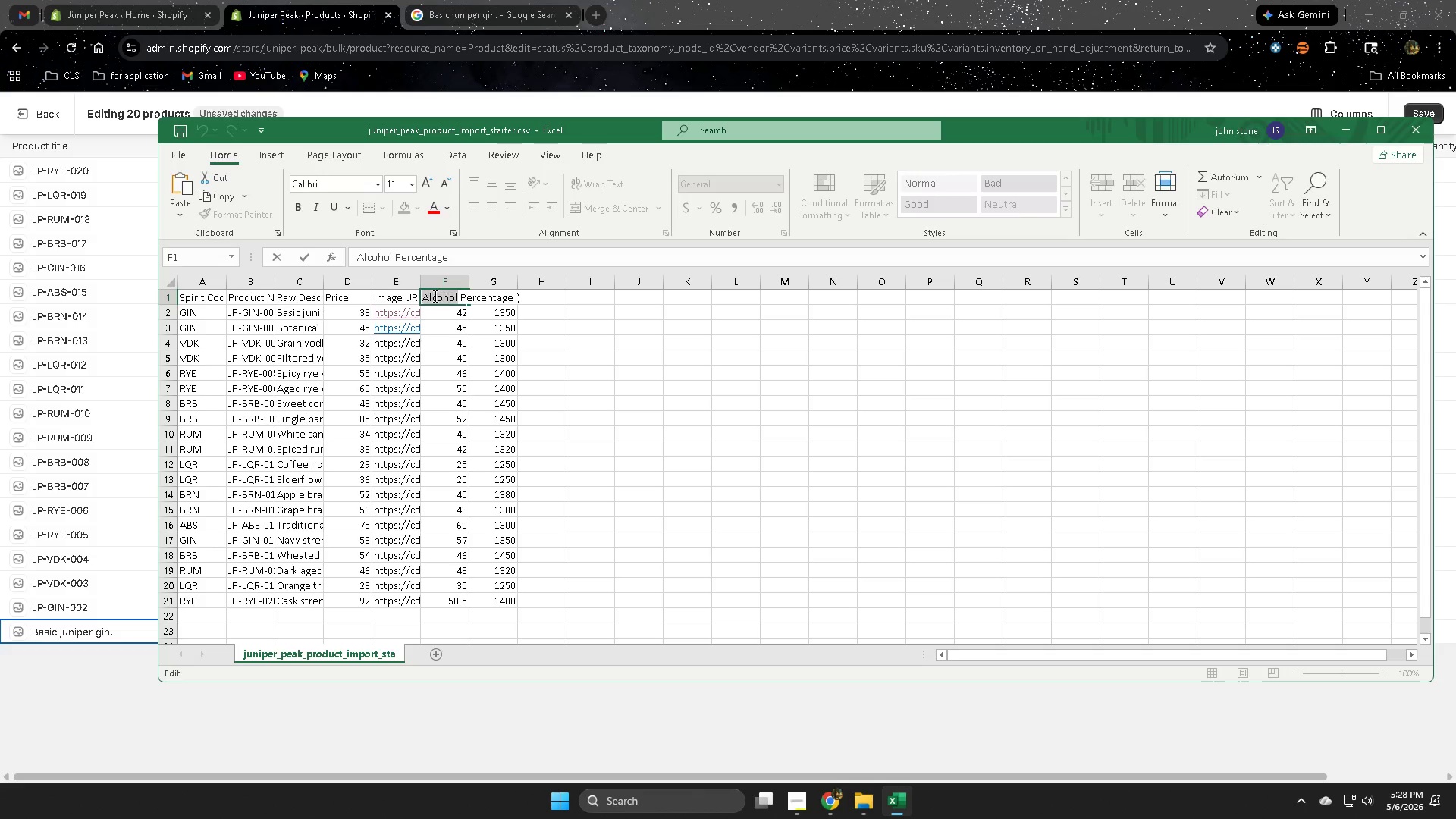 
left_click_drag(start_coordinate=[434, 296], to_coordinate=[504, 288])
 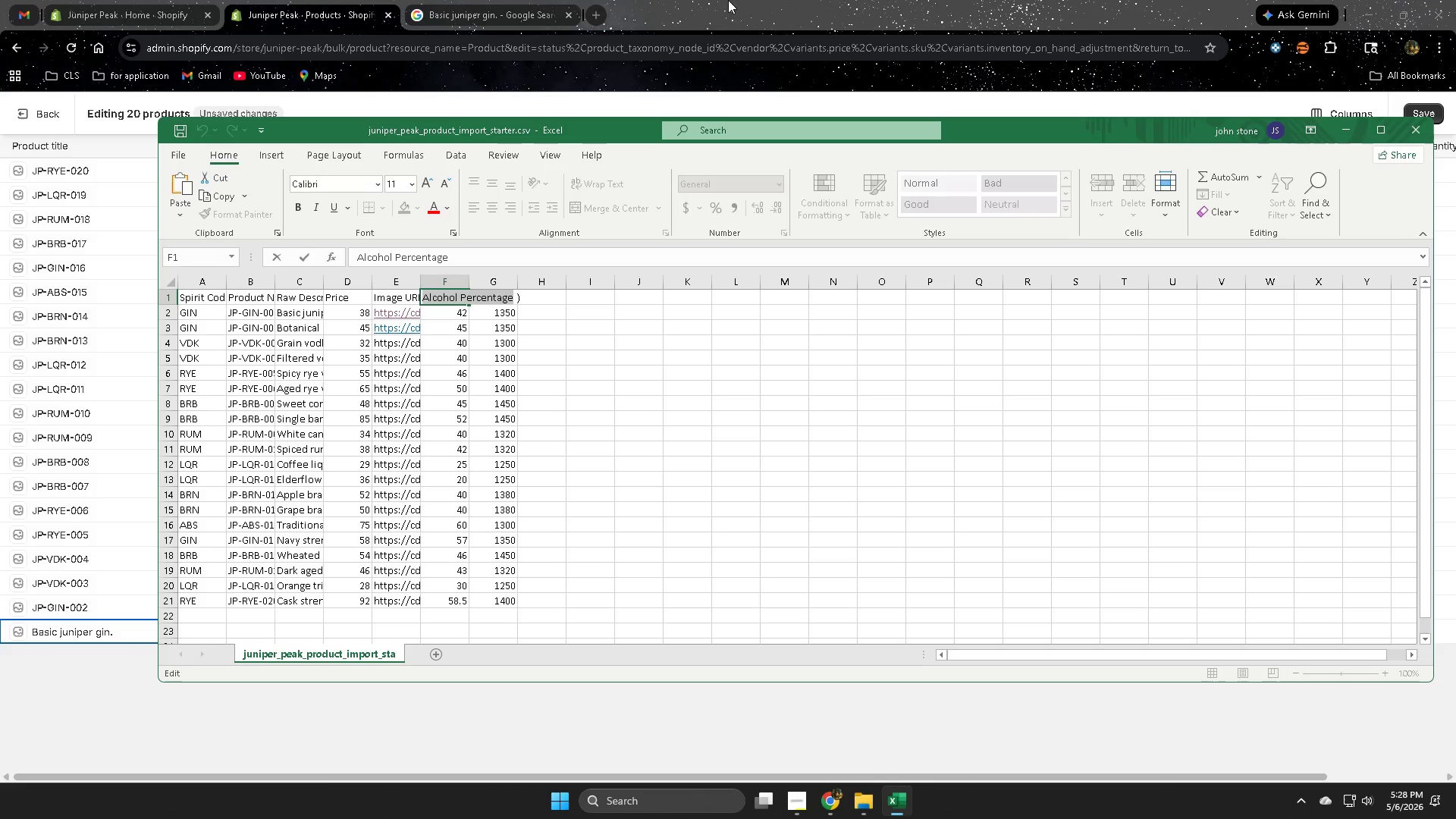 
key(Control+C)
 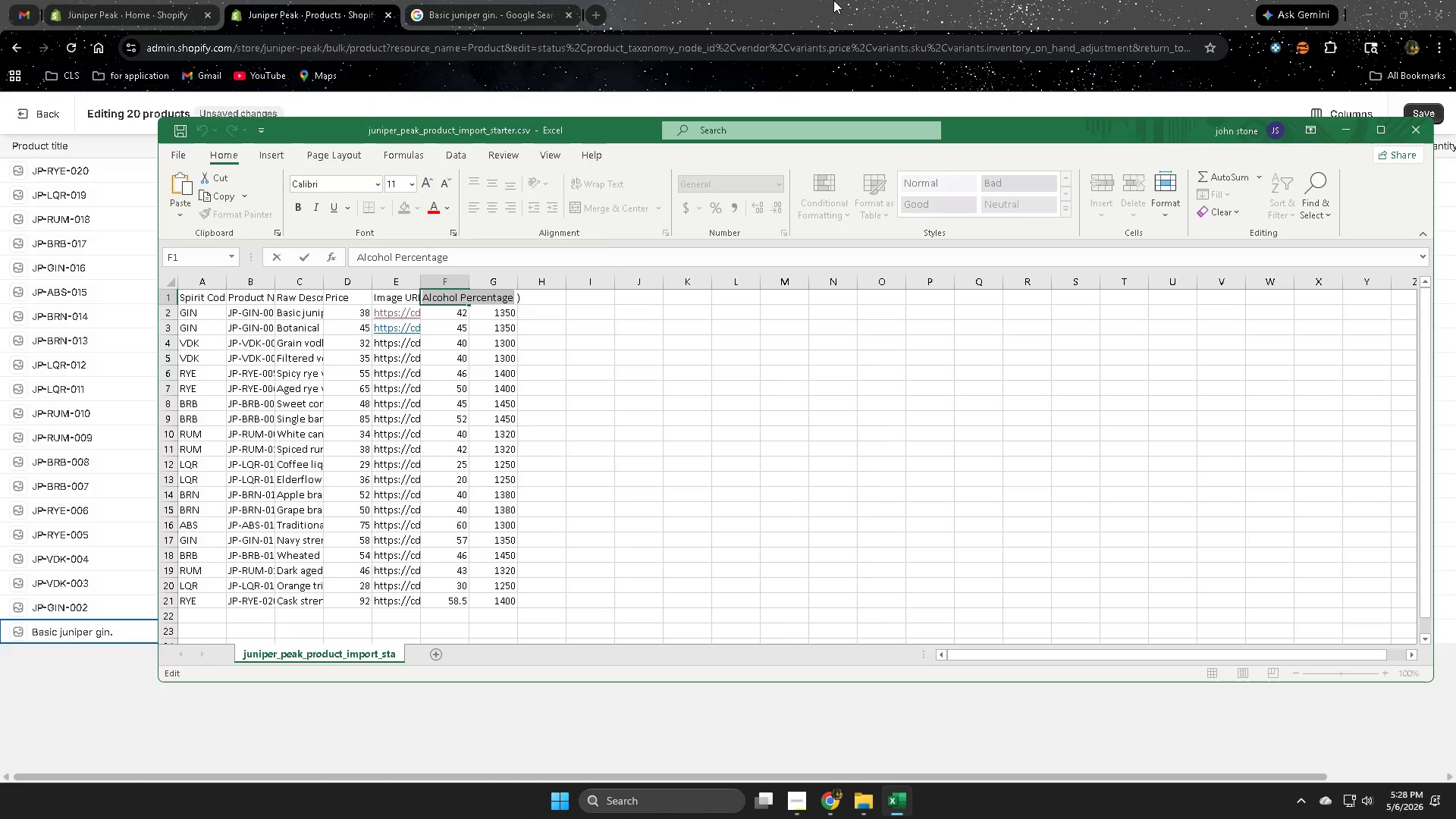 
left_click([833, 0])
 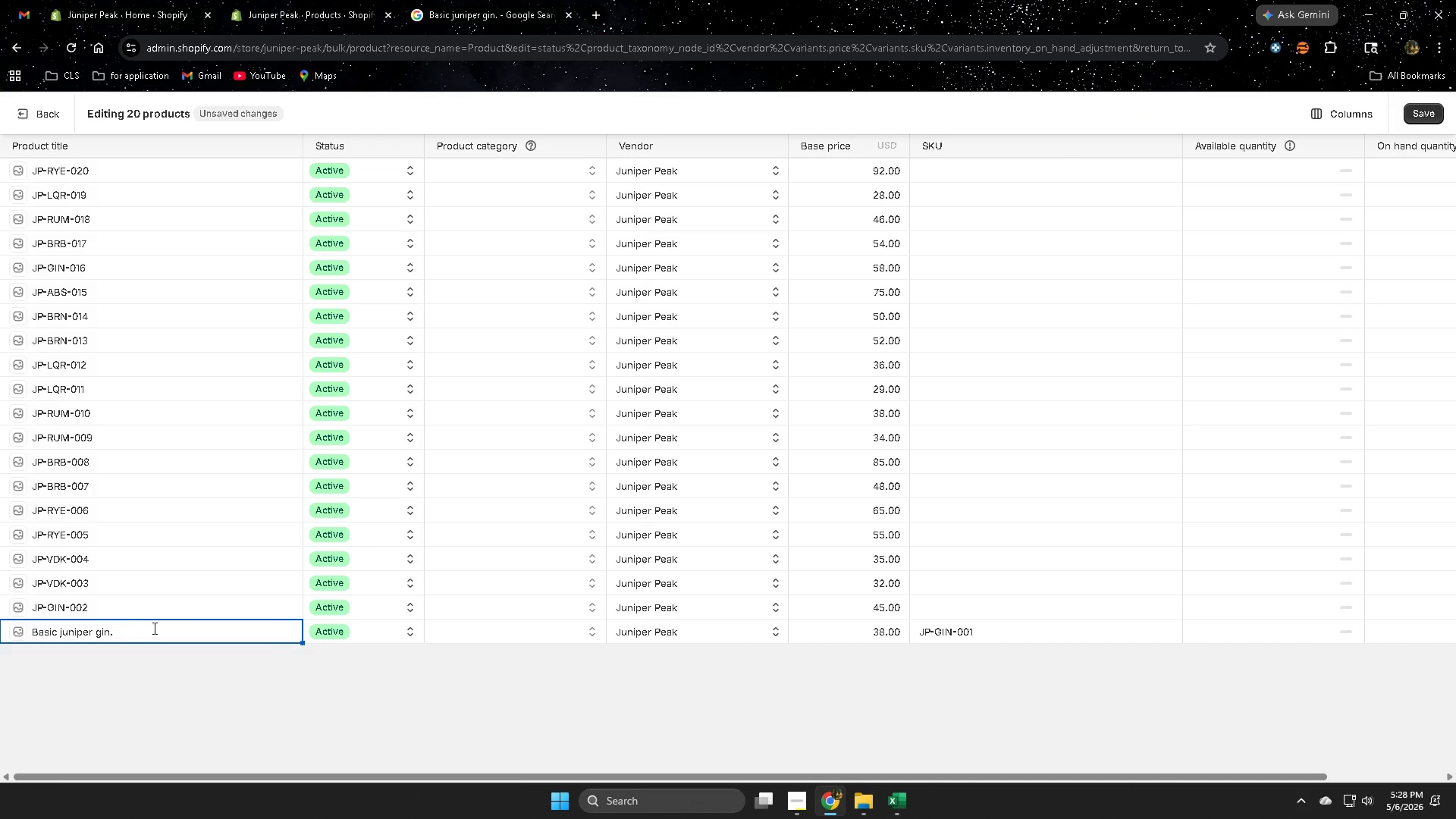 
left_click([138, 638])
 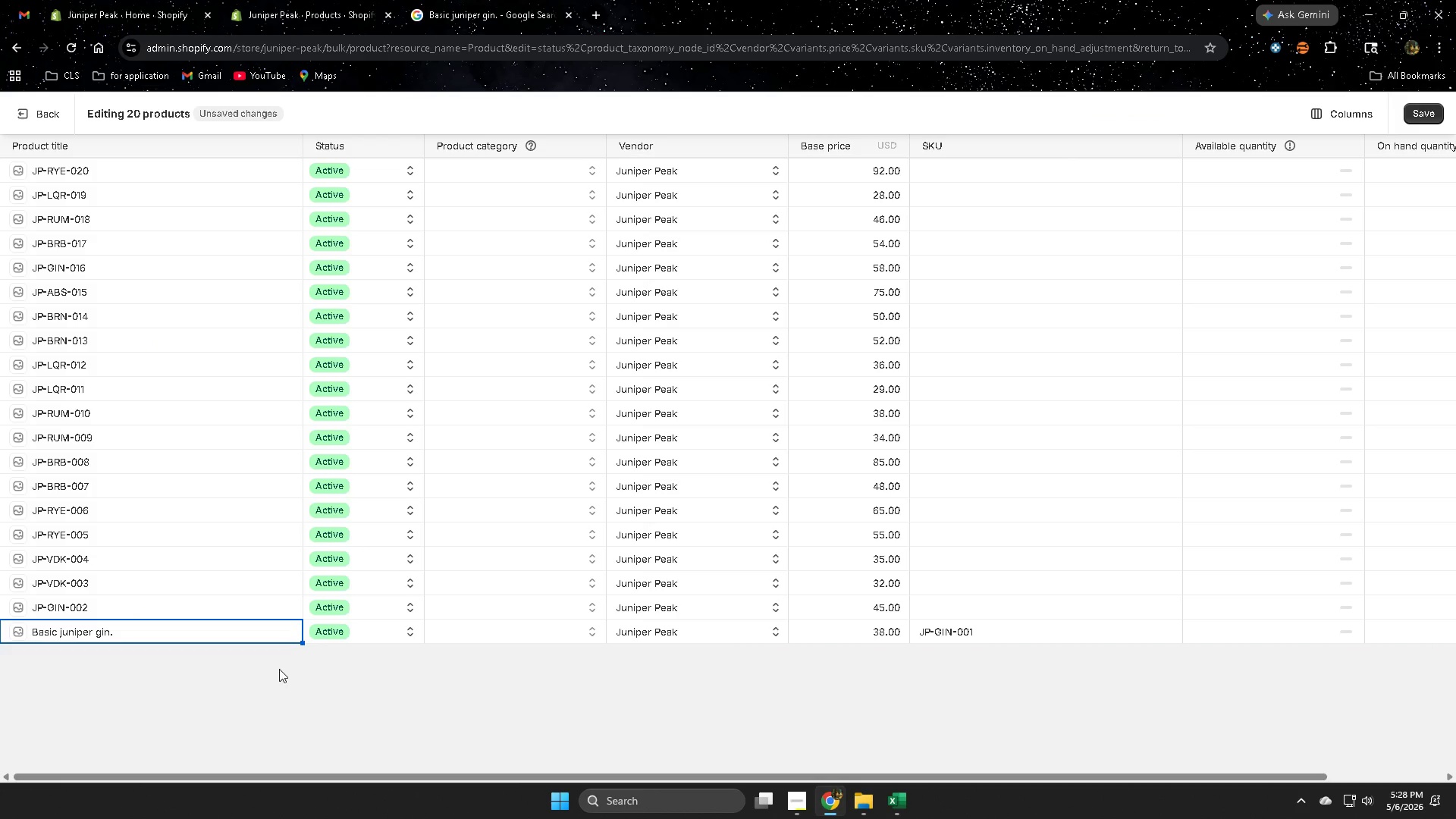 
key(Backspace)
 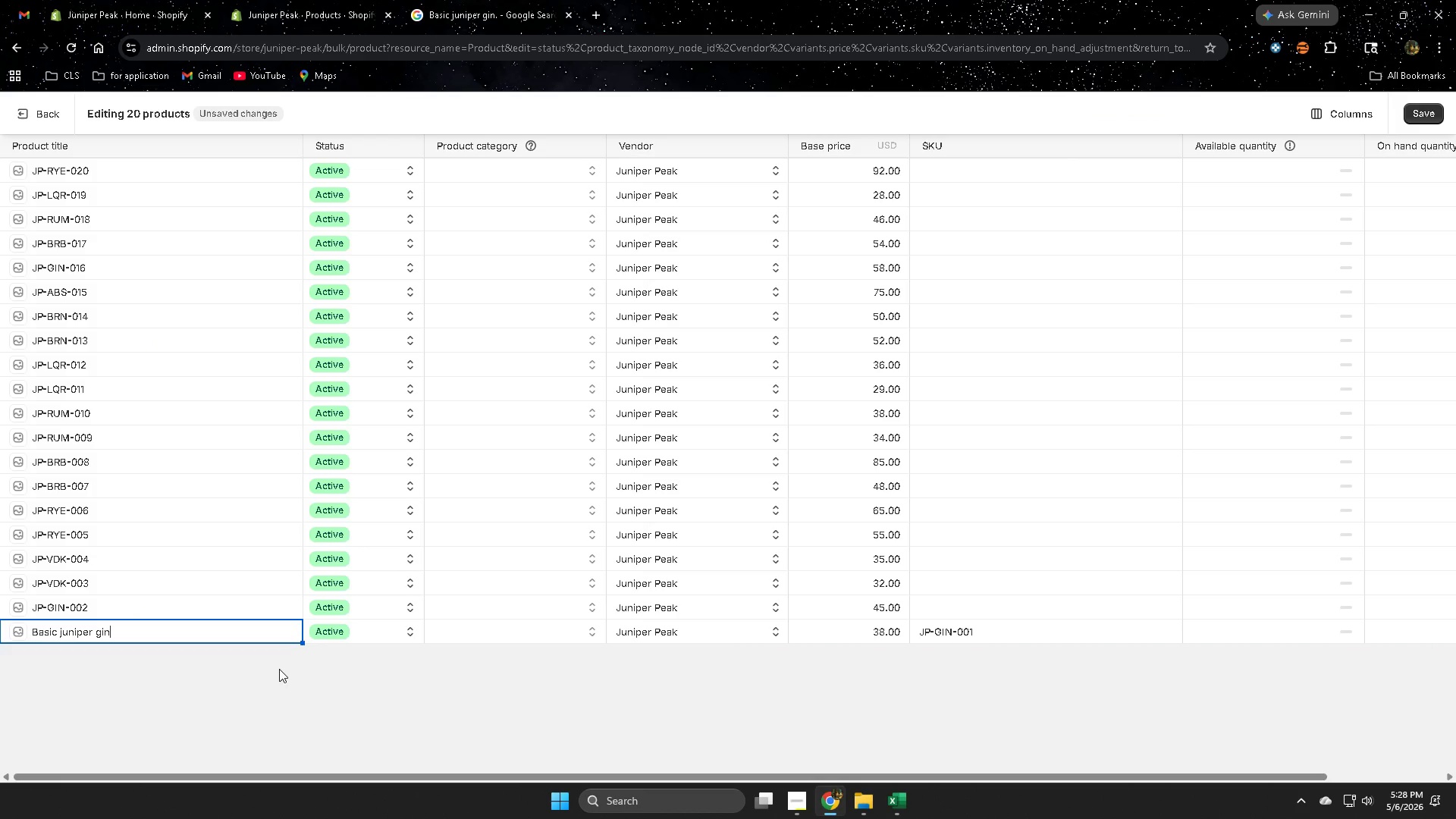 
key(Space)
 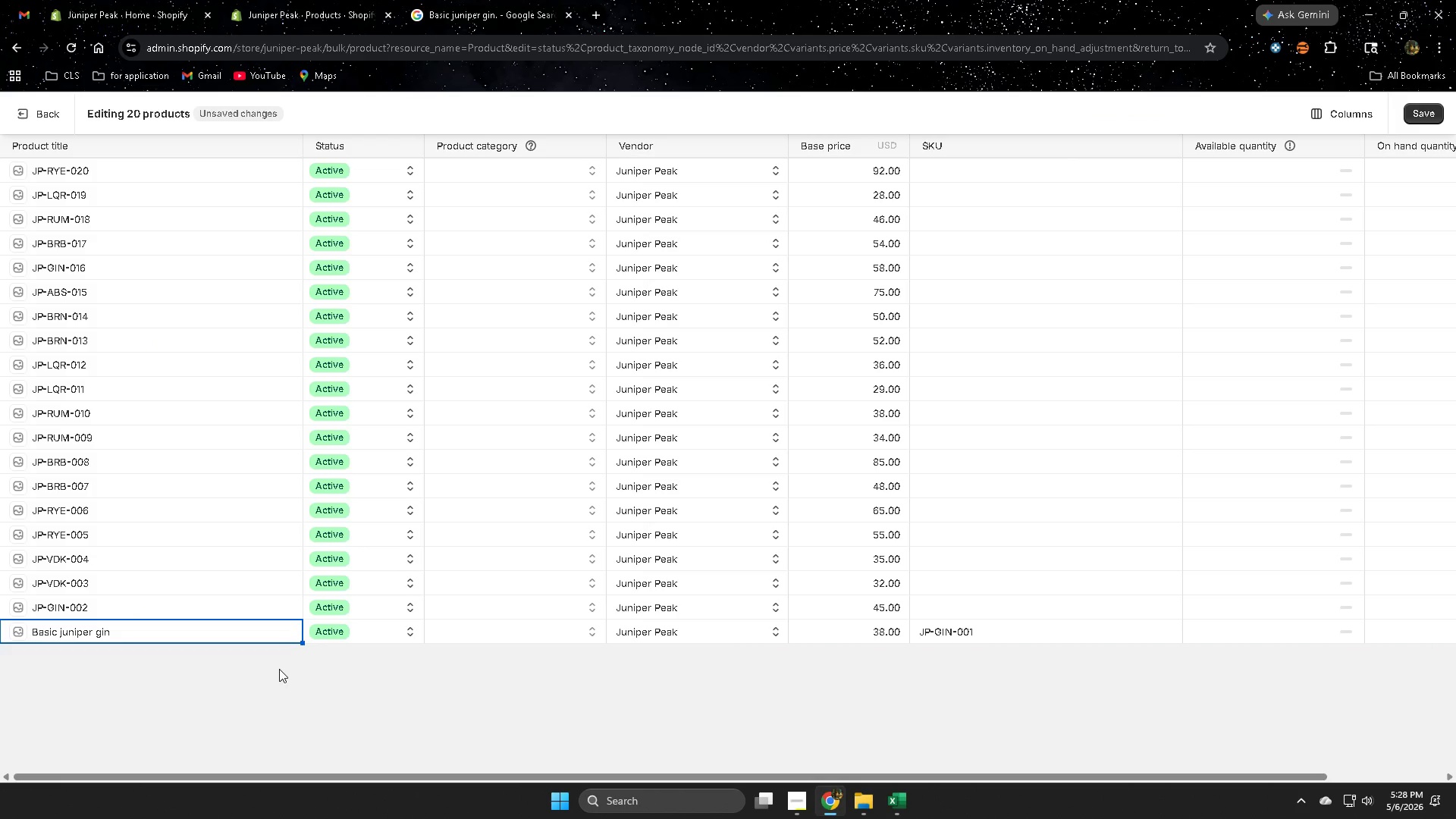 
key(Shift+9)
 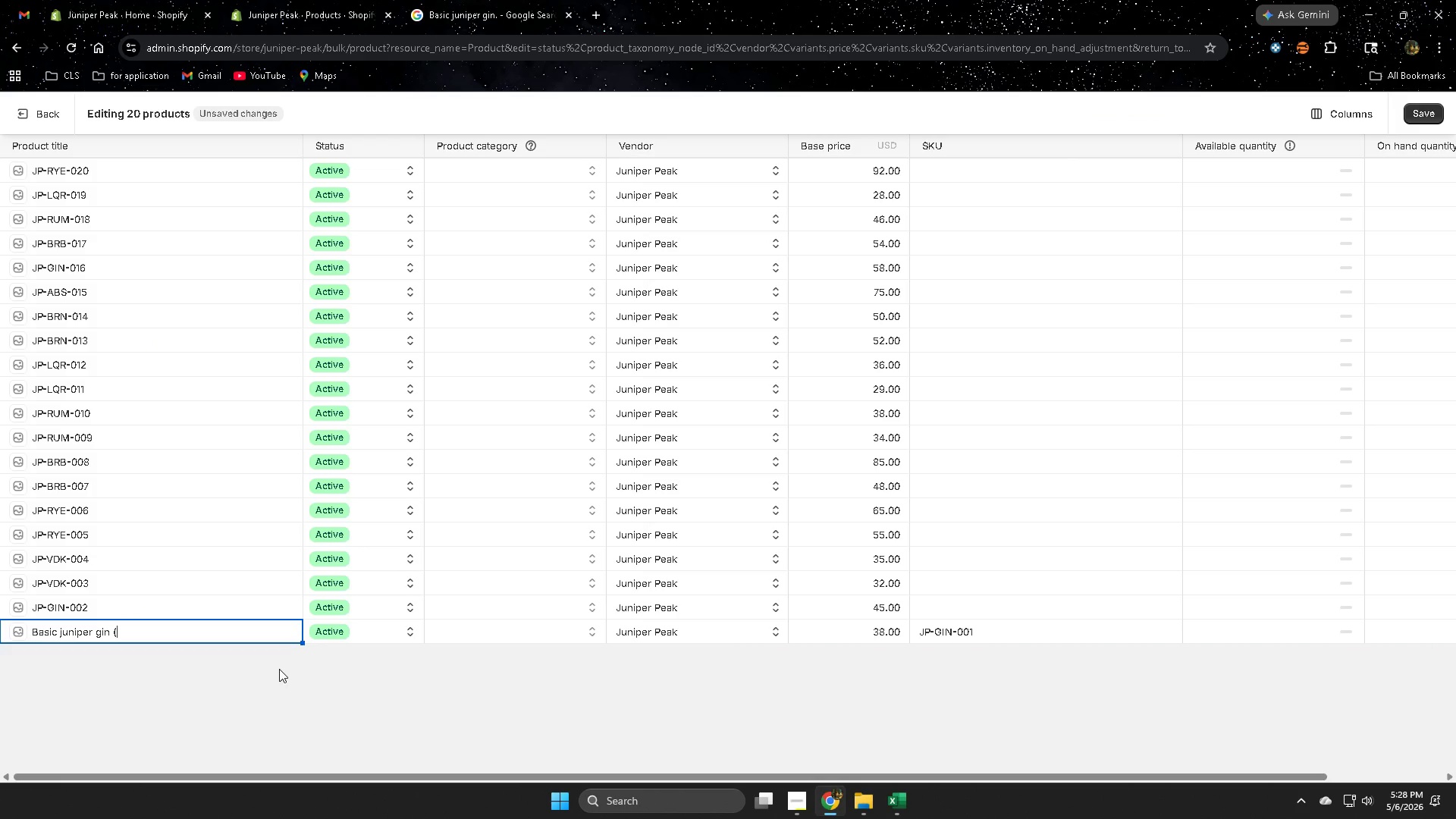 
key(Control+V)
 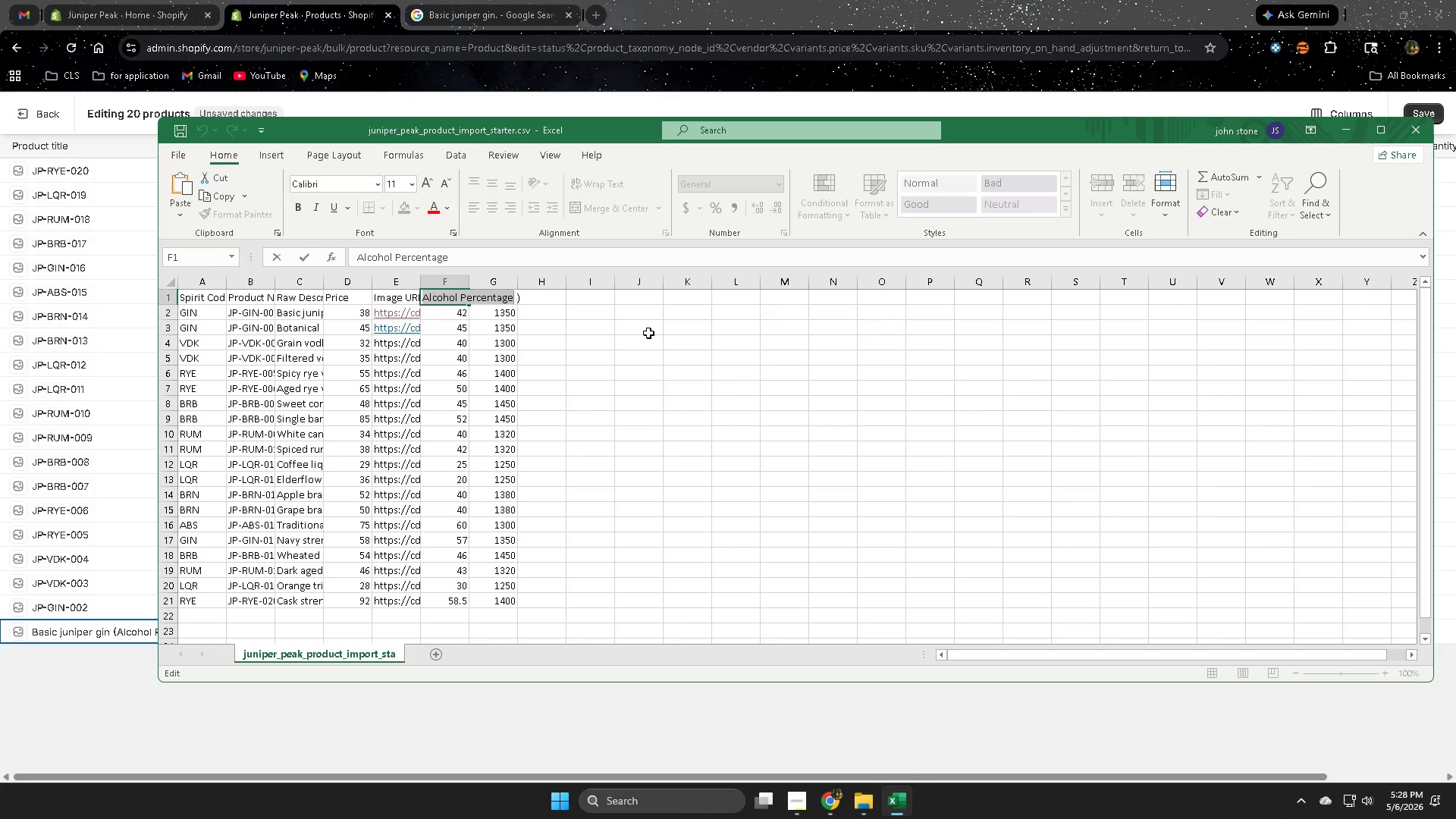 
left_click([642, 127])
 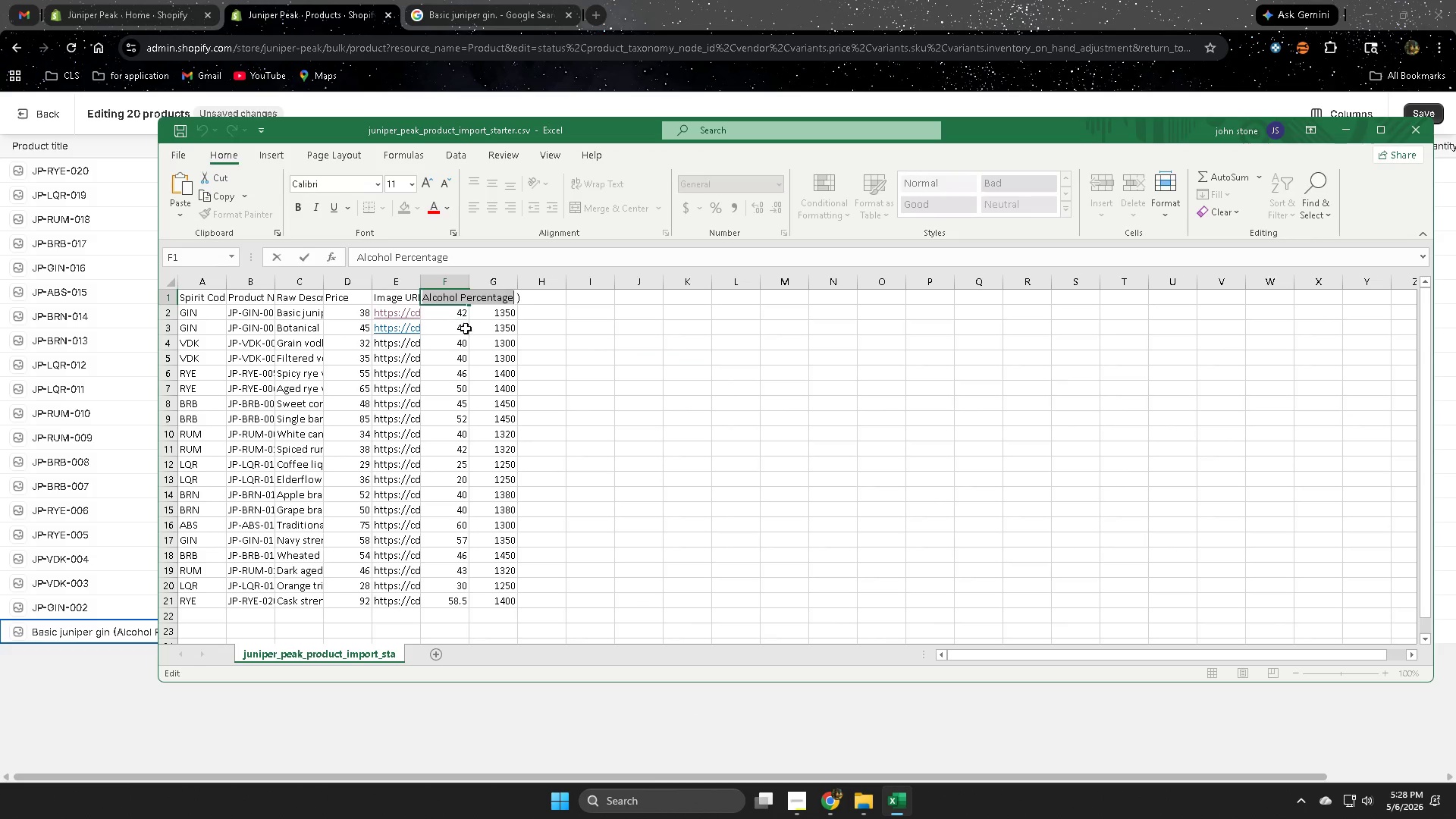 
left_click([739, 362])
 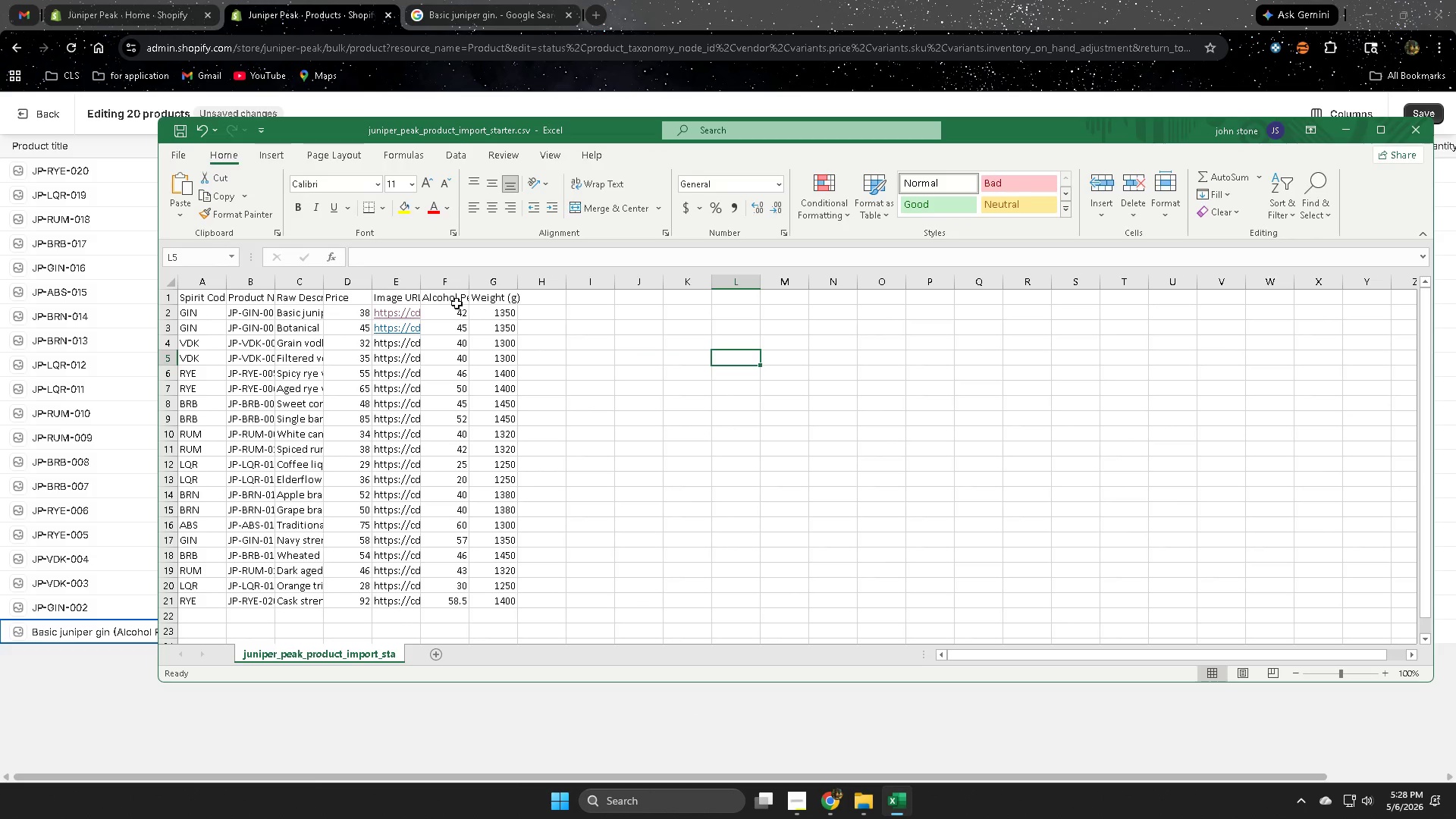 
double_click([447, 299])
 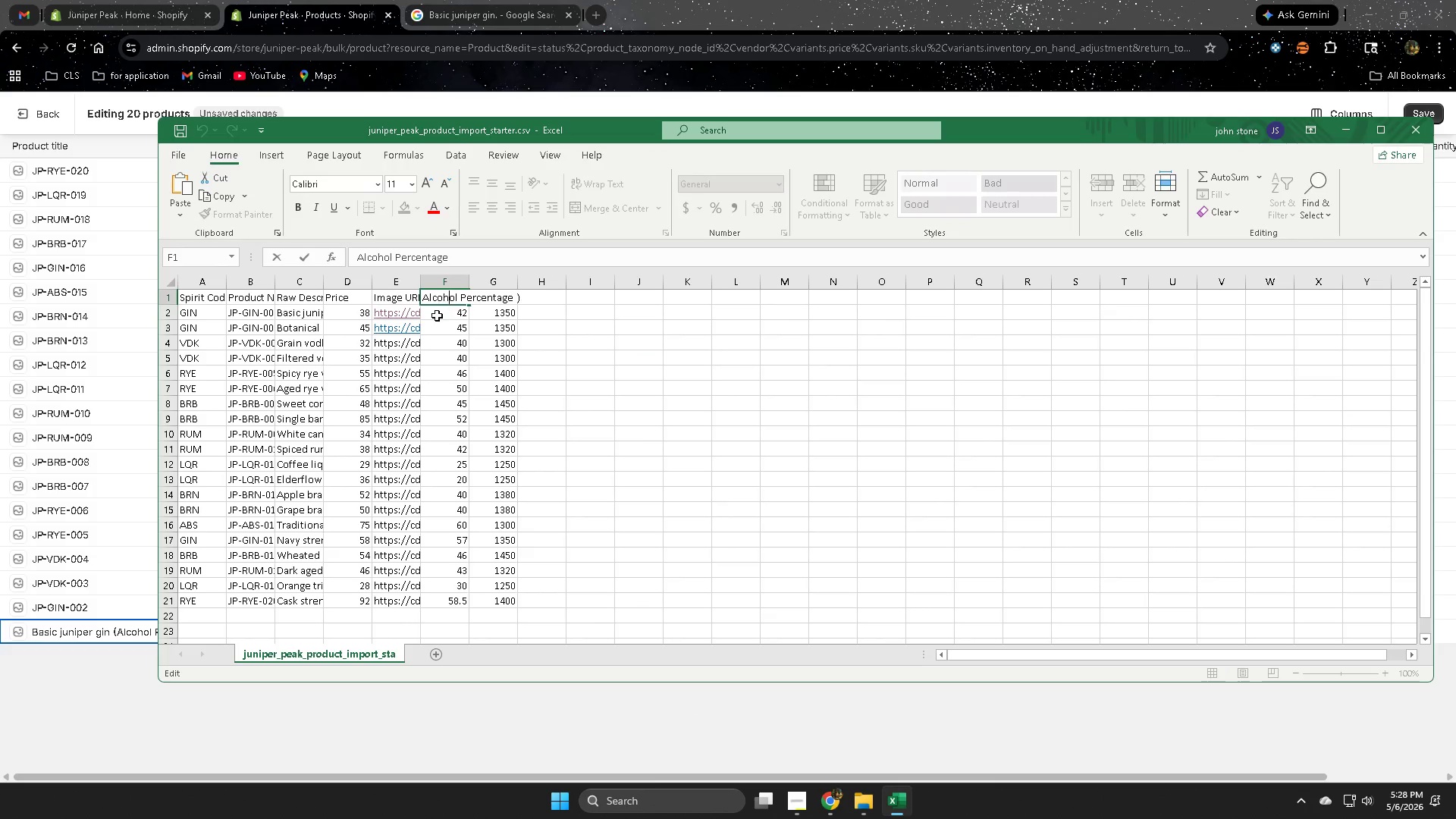 
left_click([437, 315])
 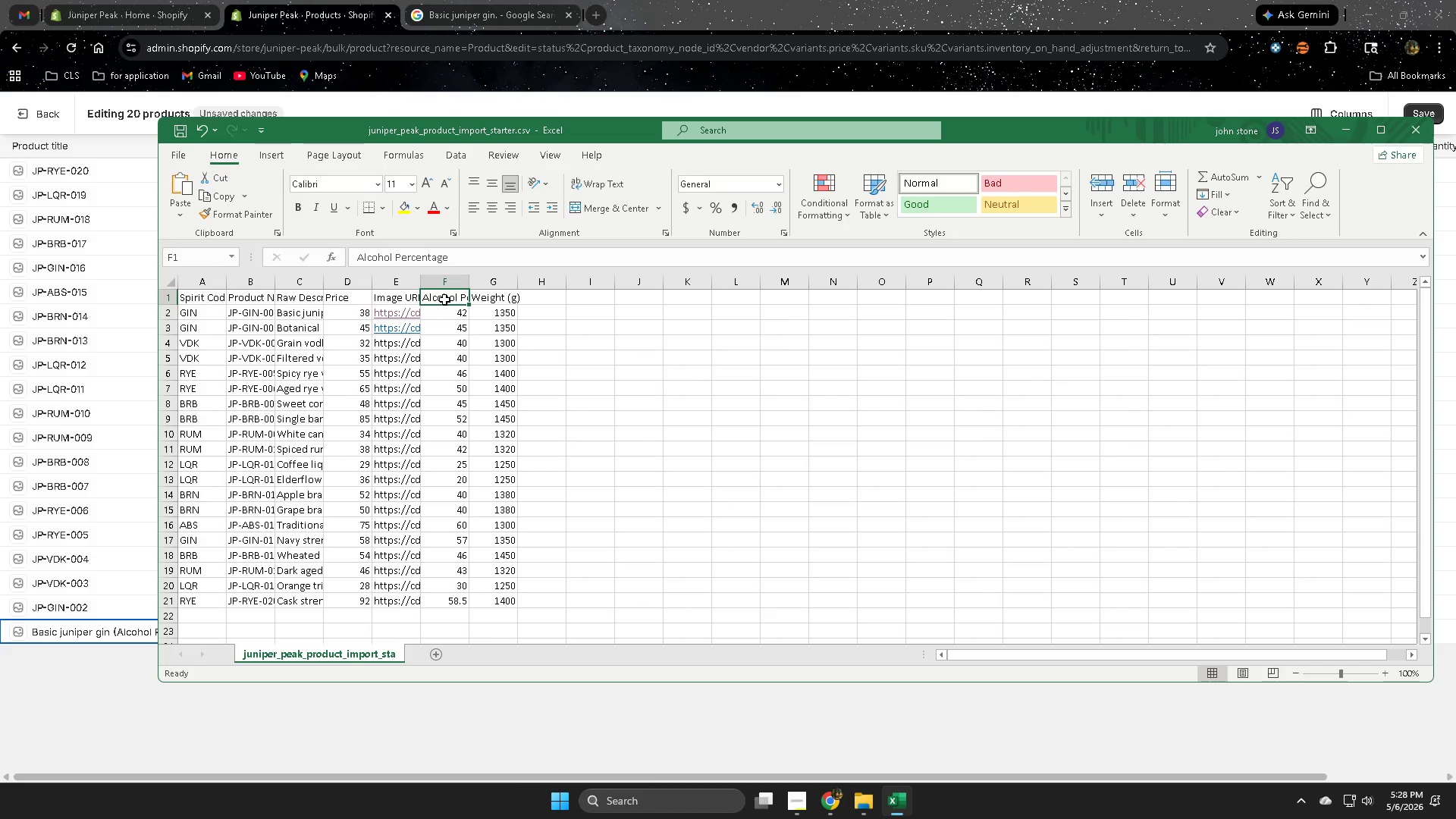 
double_click([444, 300])
 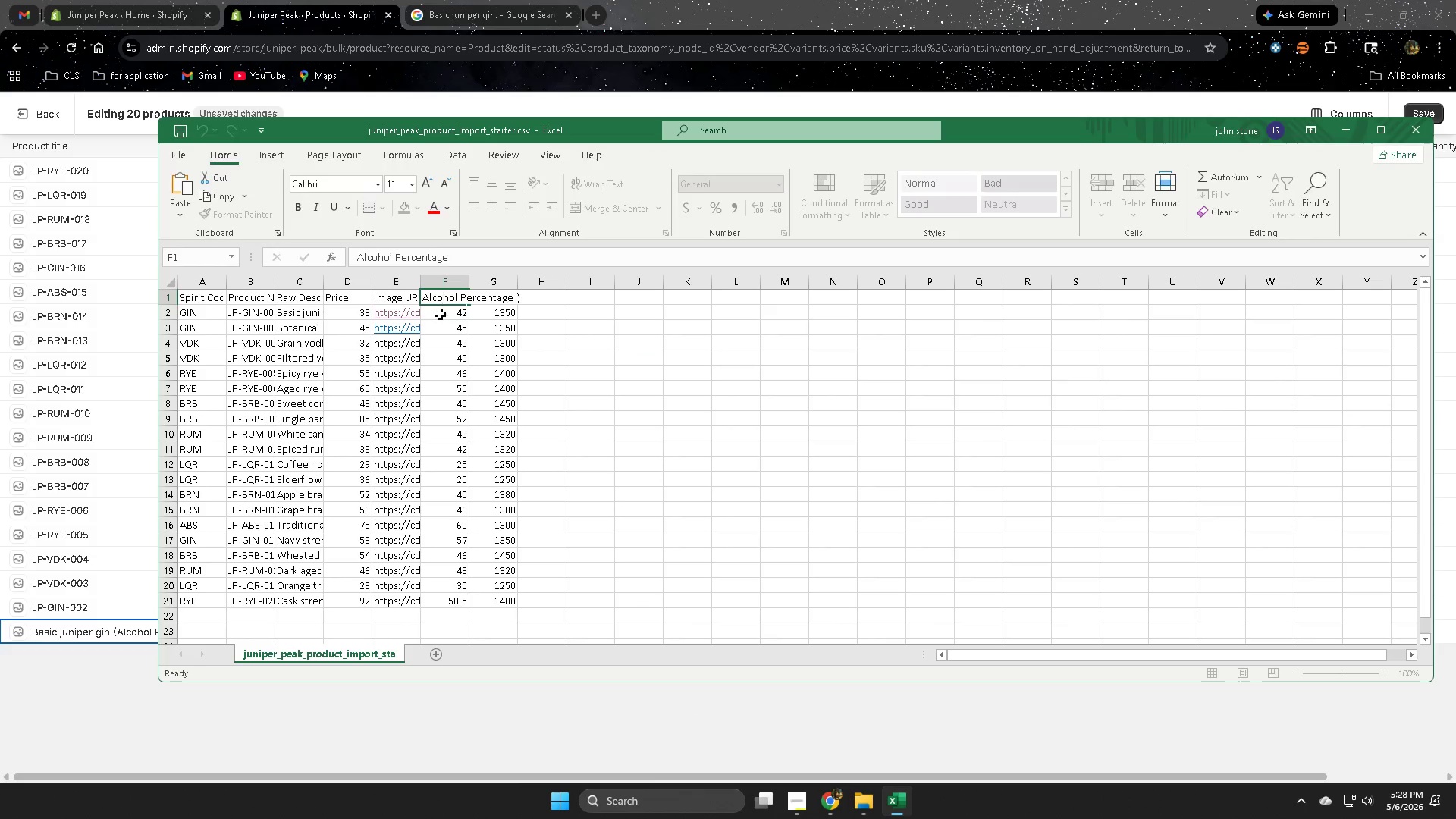 
double_click([440, 314])
 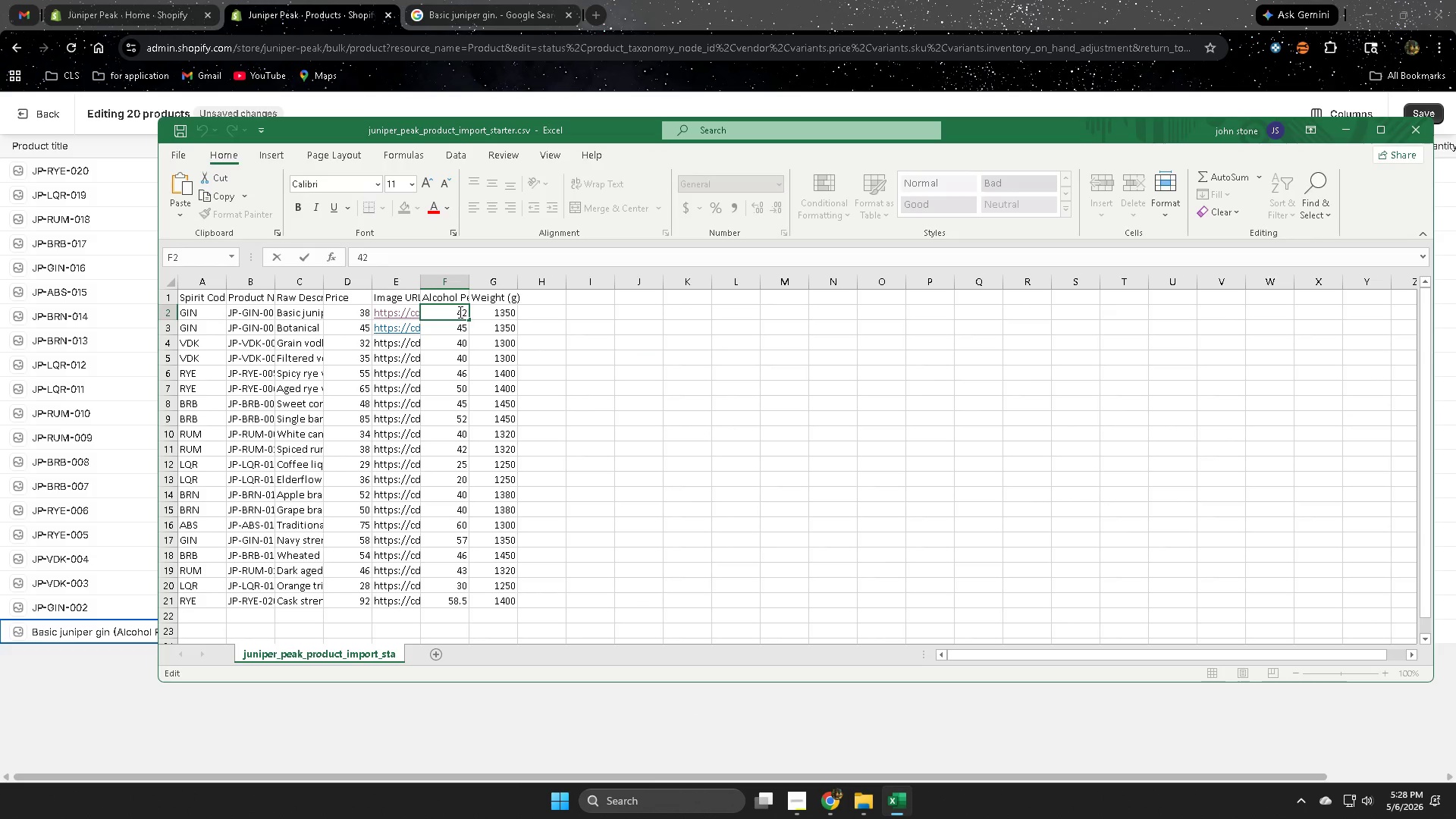 
left_click_drag(start_coordinate=[453, 312], to_coordinate=[468, 312])
 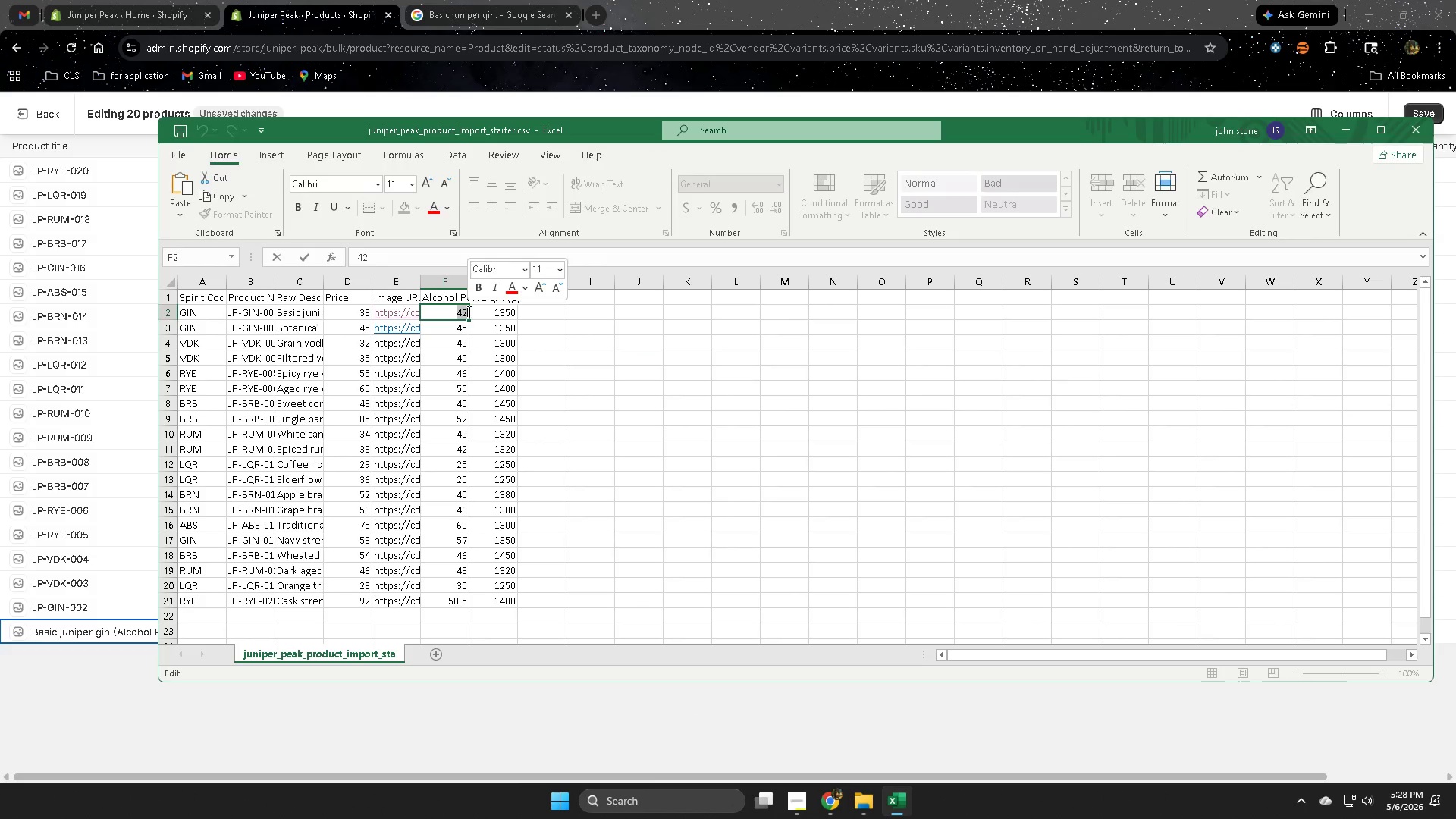 
key(Control+ControlLeft)
 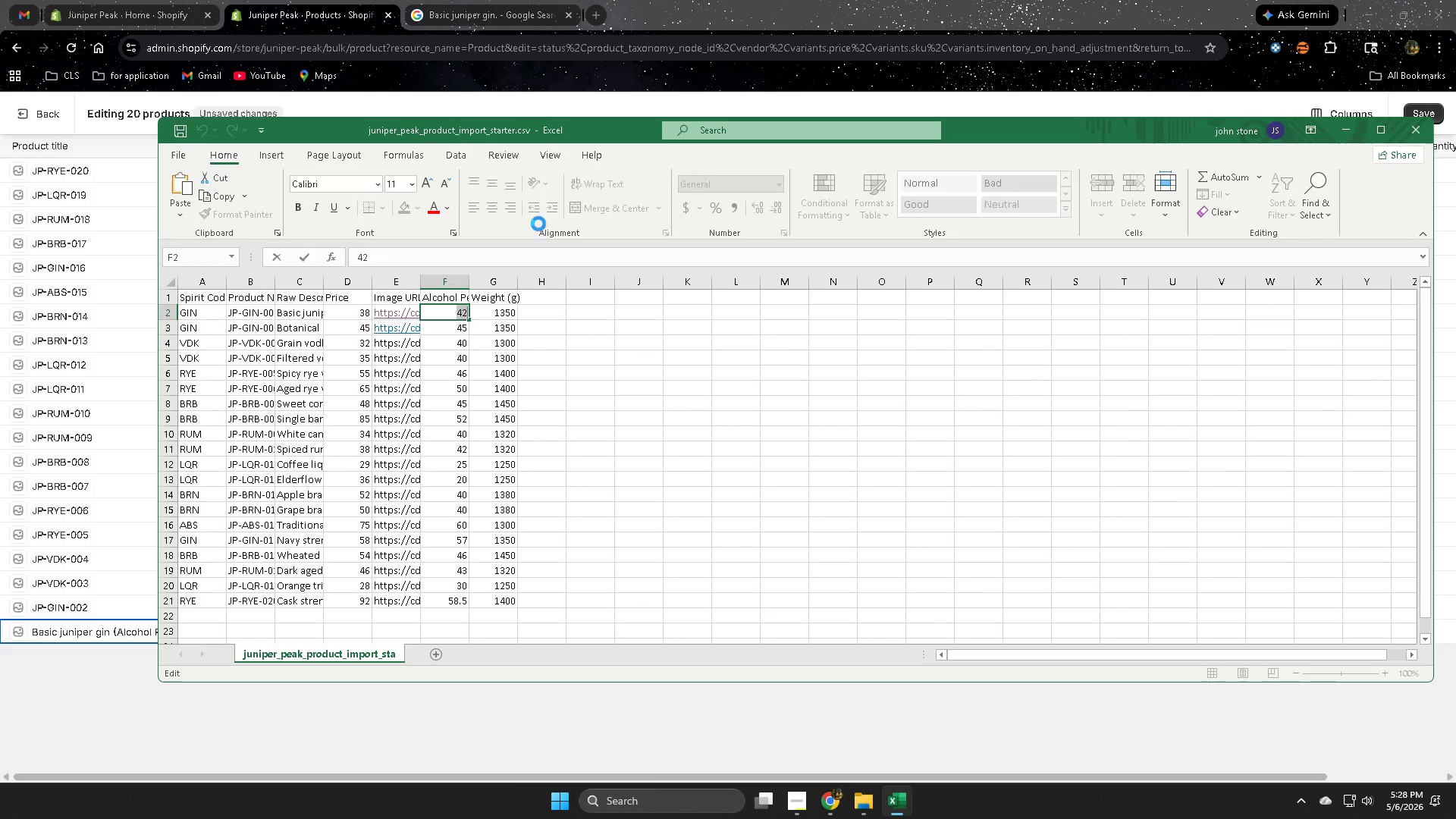 
key(Control+C)
 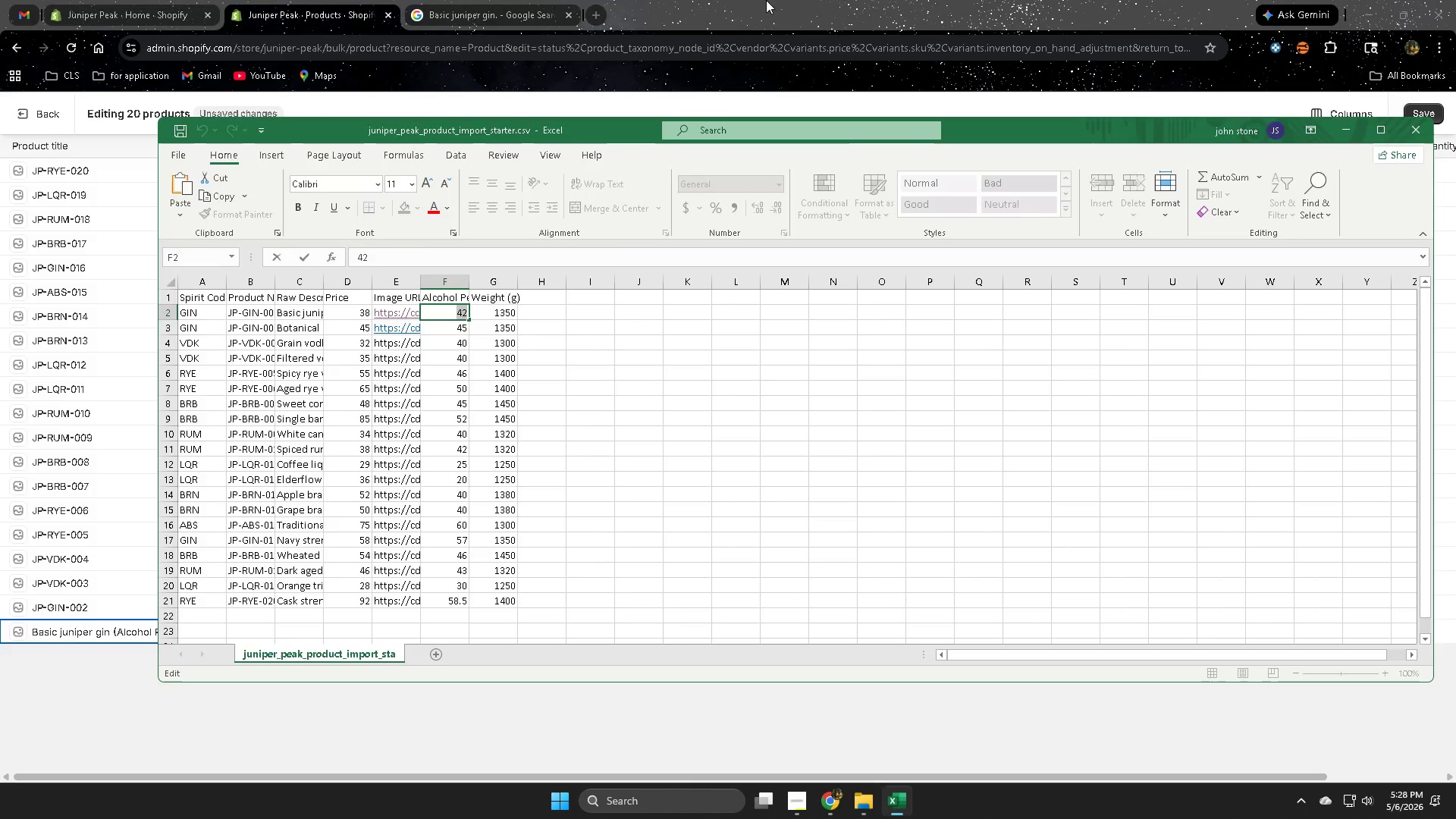 
left_click([766, 0])
 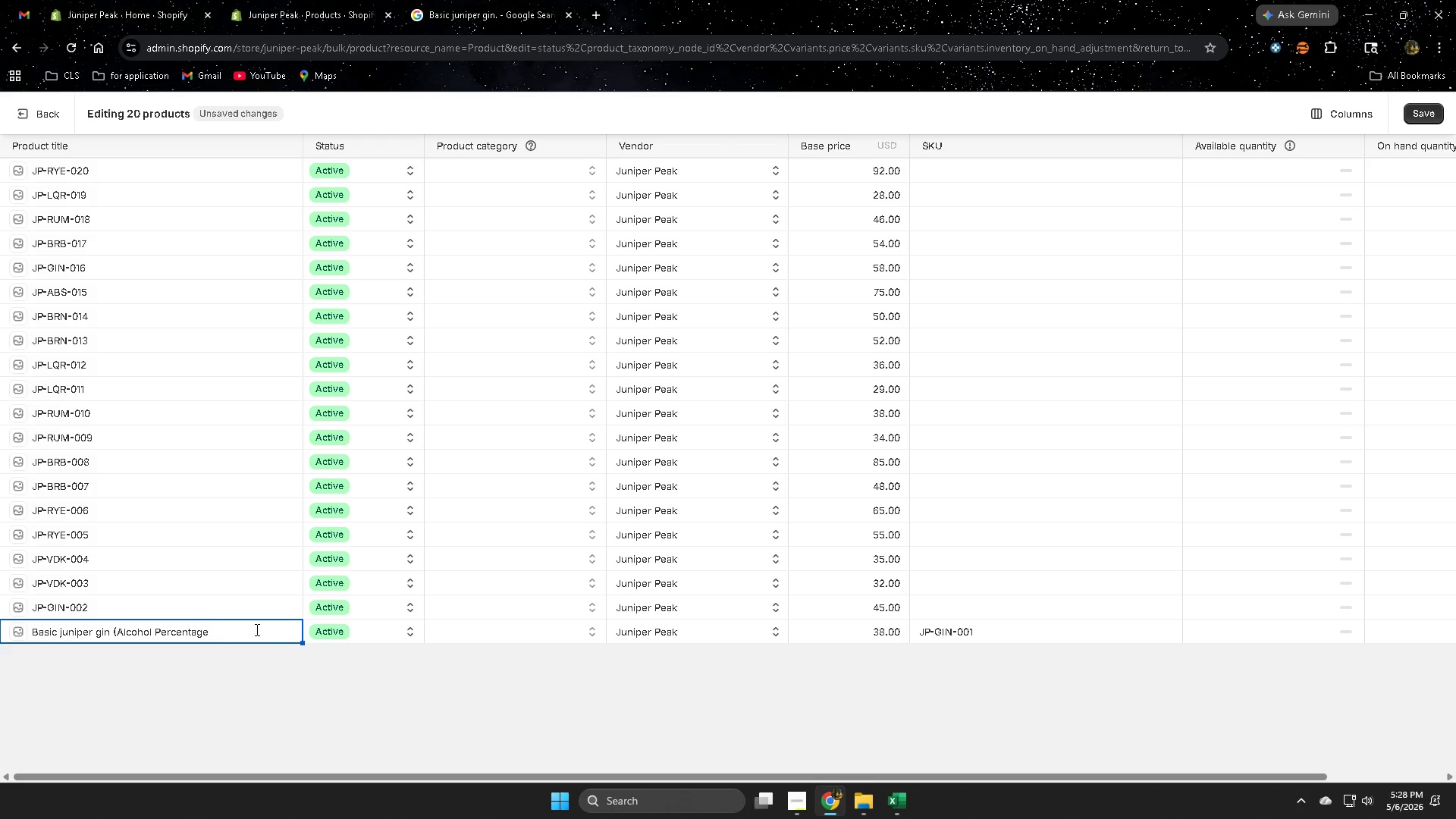 
key(Space)
 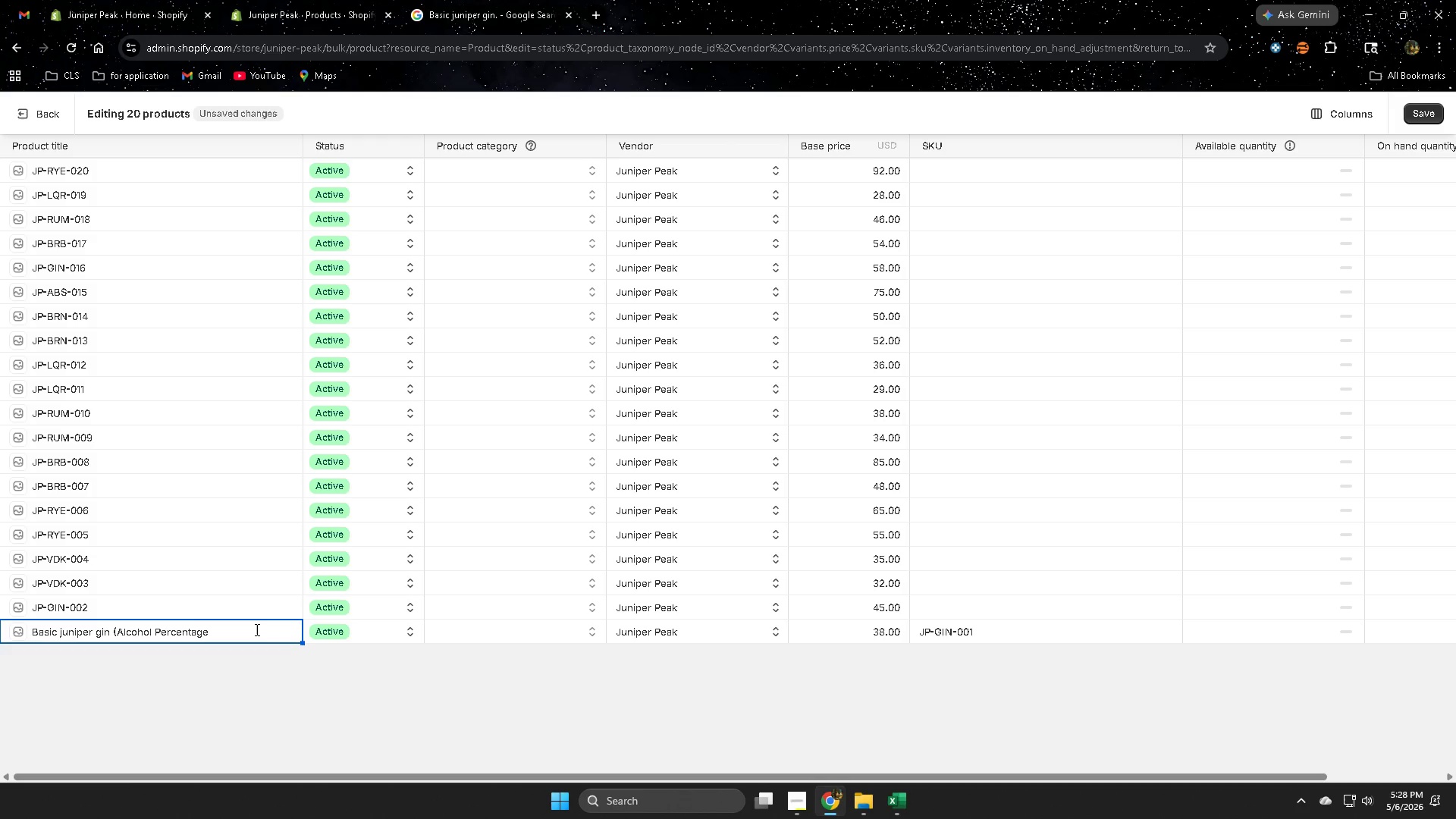 
key(Control+V)
 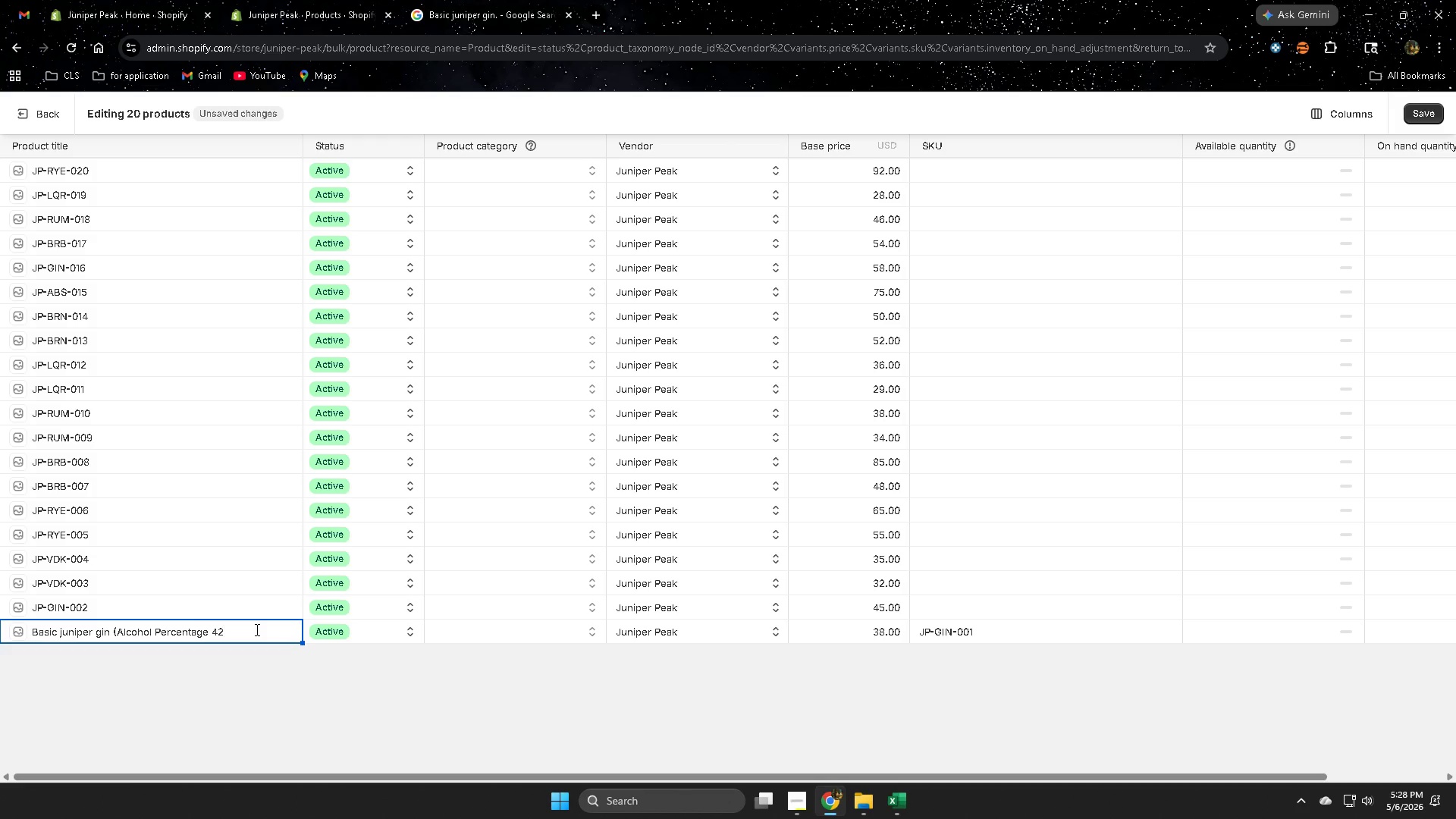 
key(Shift+0)
 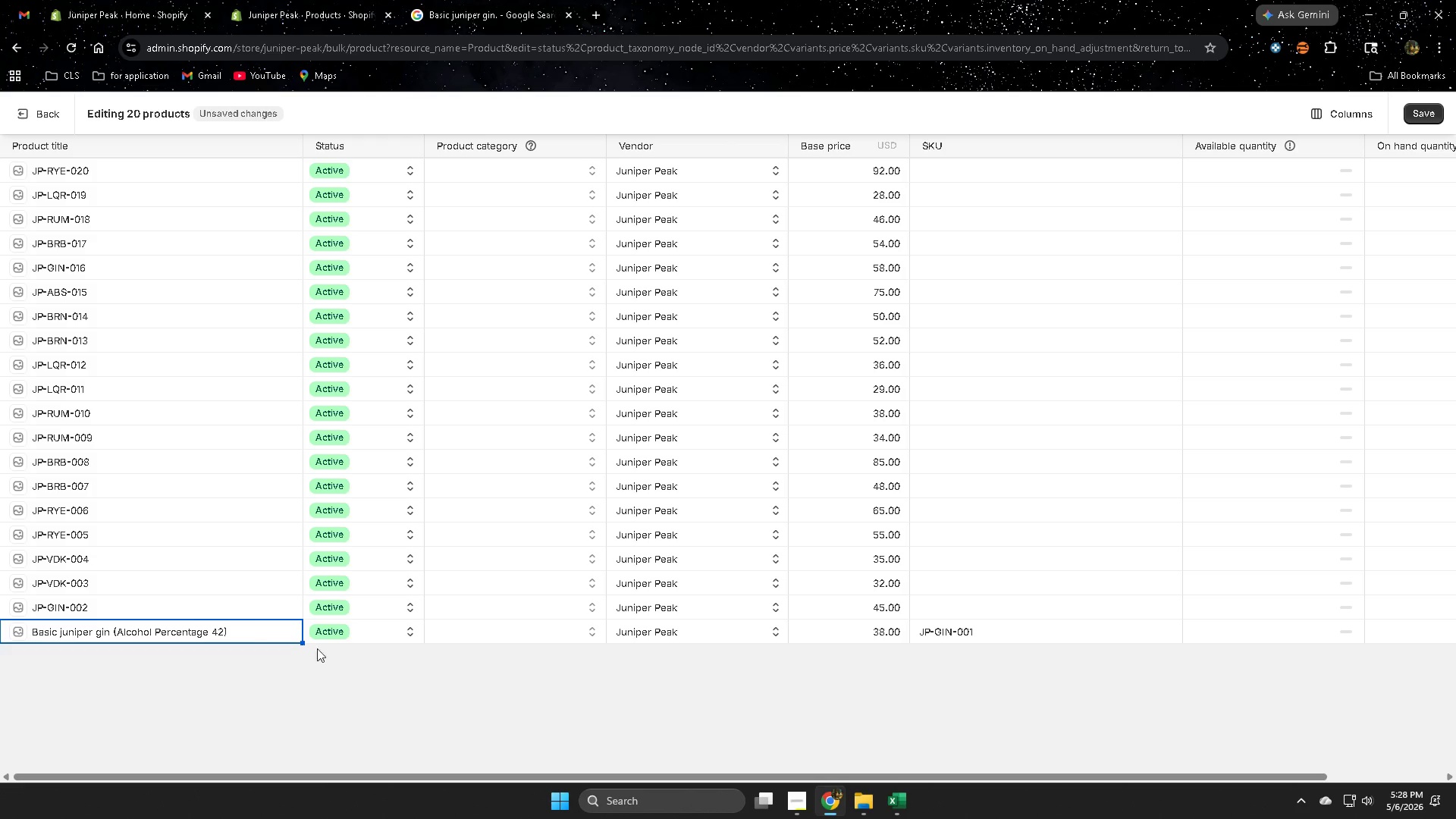 
left_click([482, 666])
 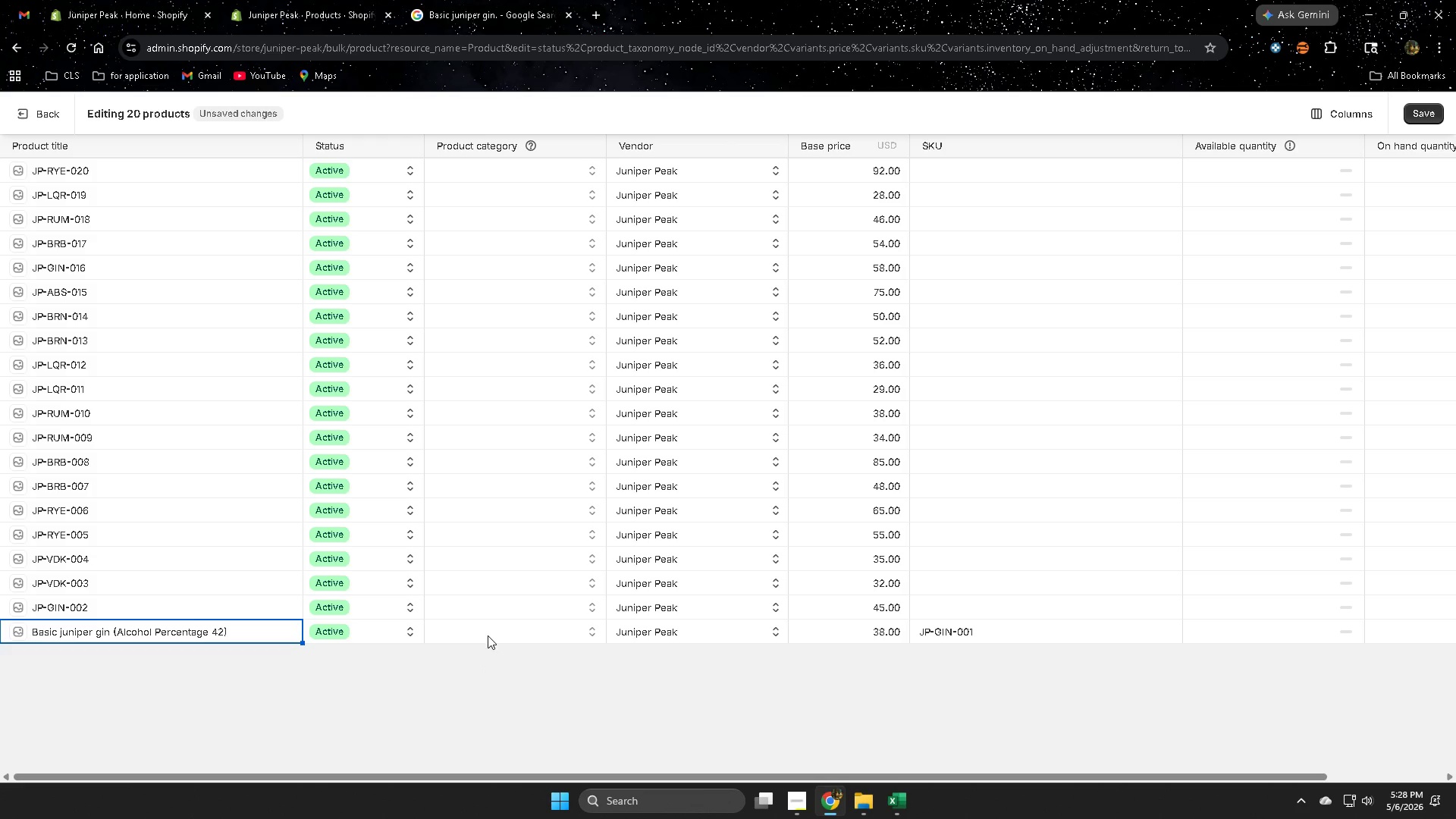 
left_click([452, 671])
 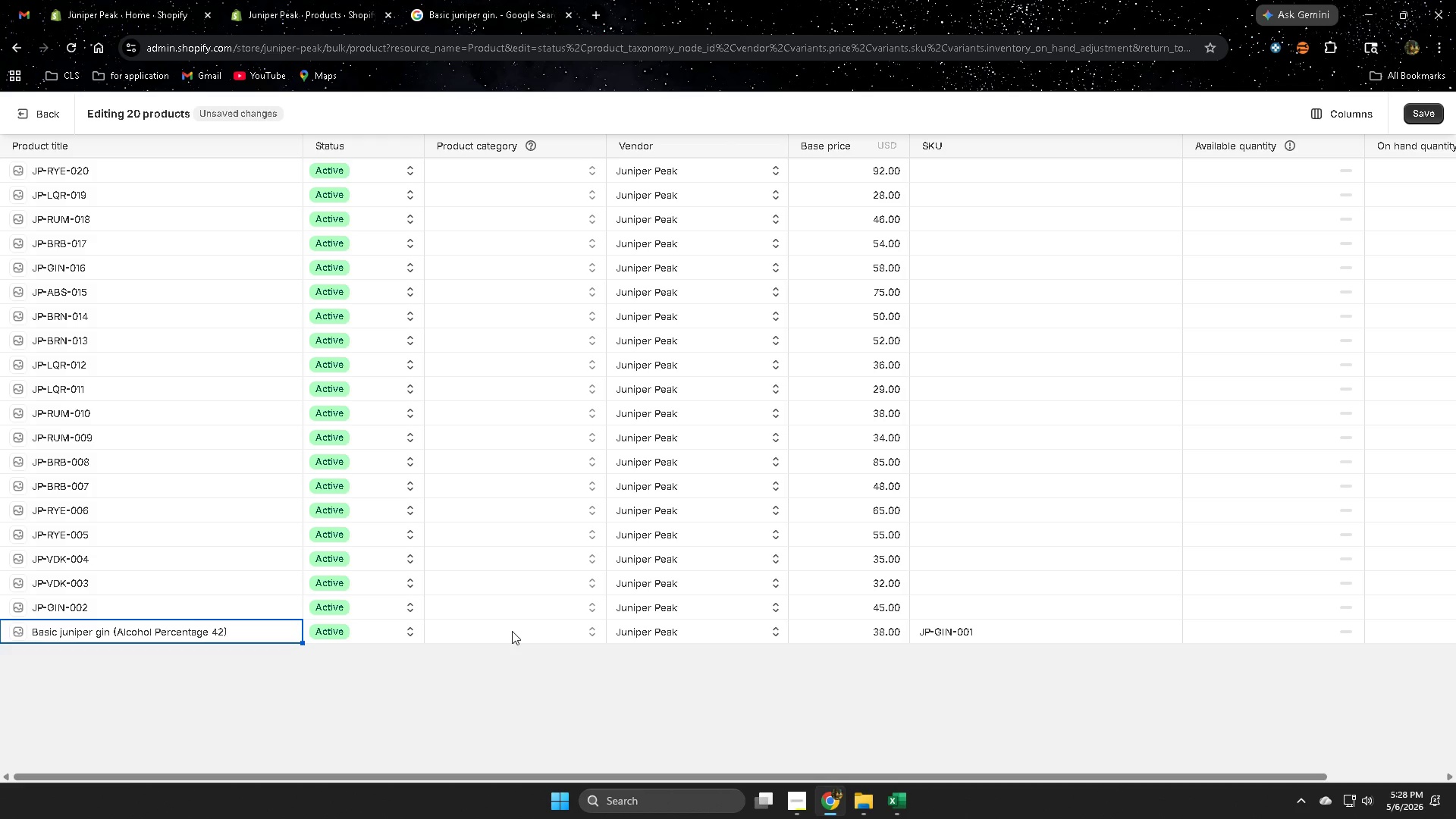 
left_click([512, 631])
 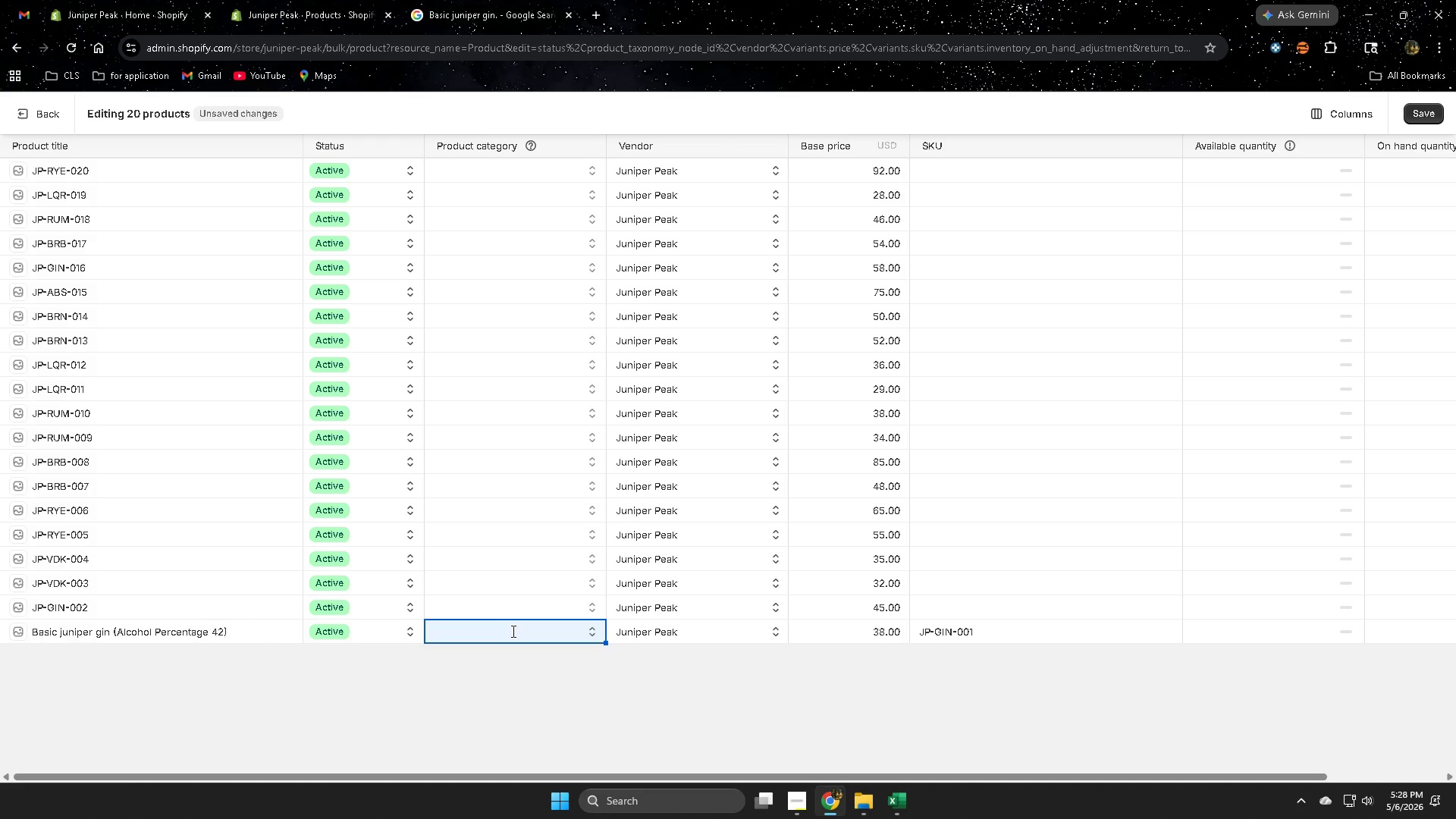 
left_click([902, 803])
 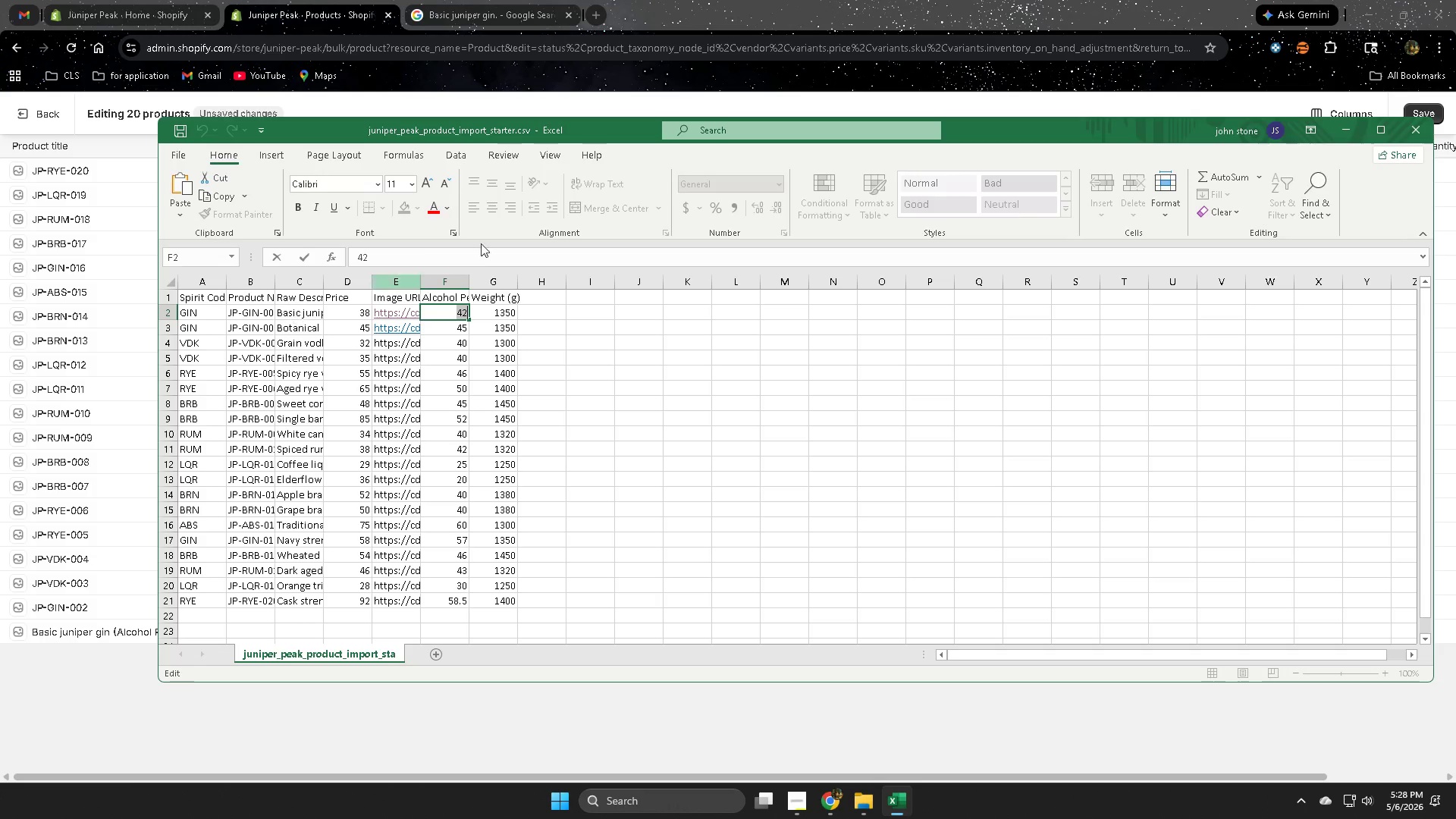 
left_click([983, 0])
 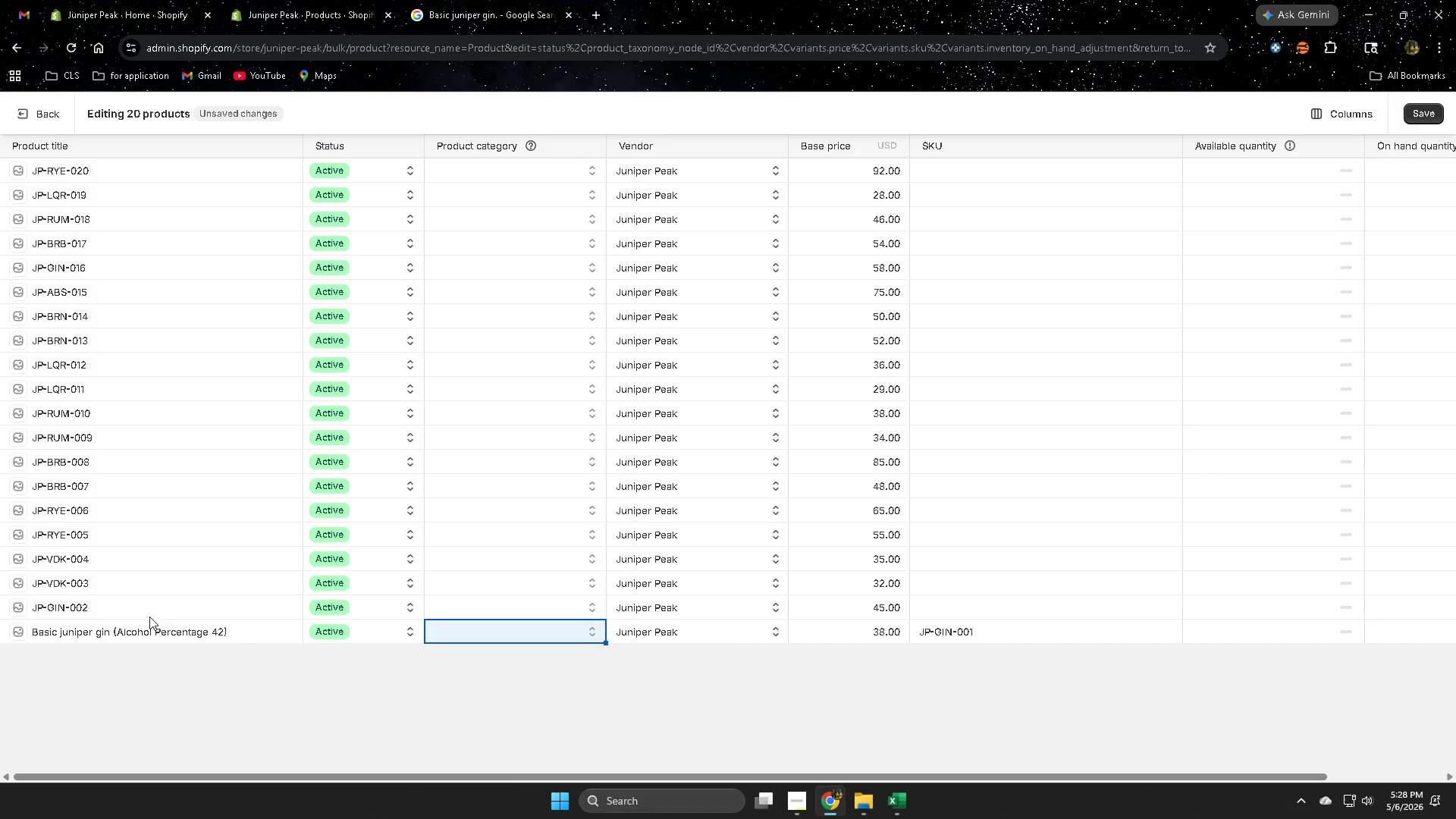 
double_click([149, 612])
 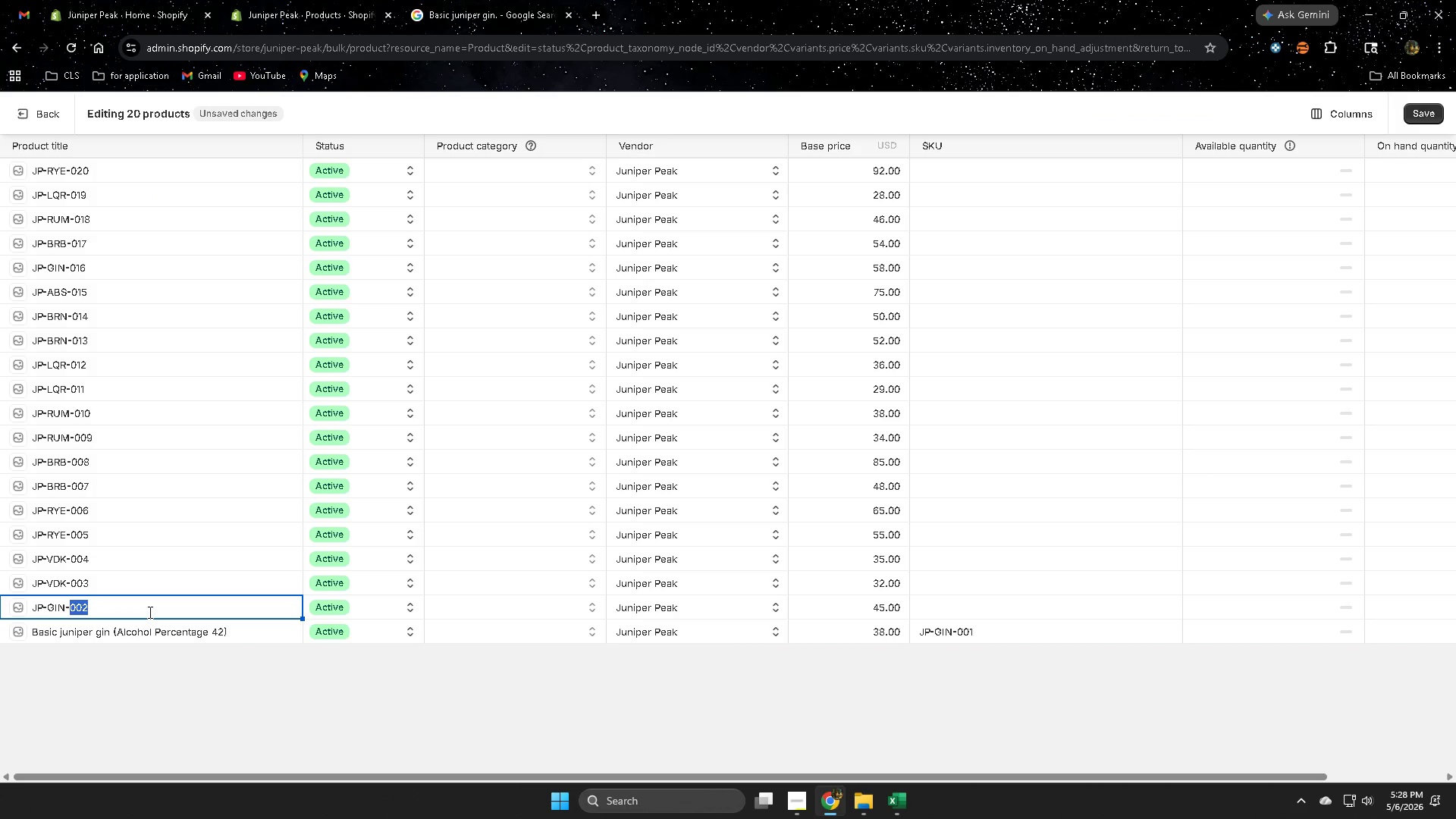 
triple_click([149, 612])
 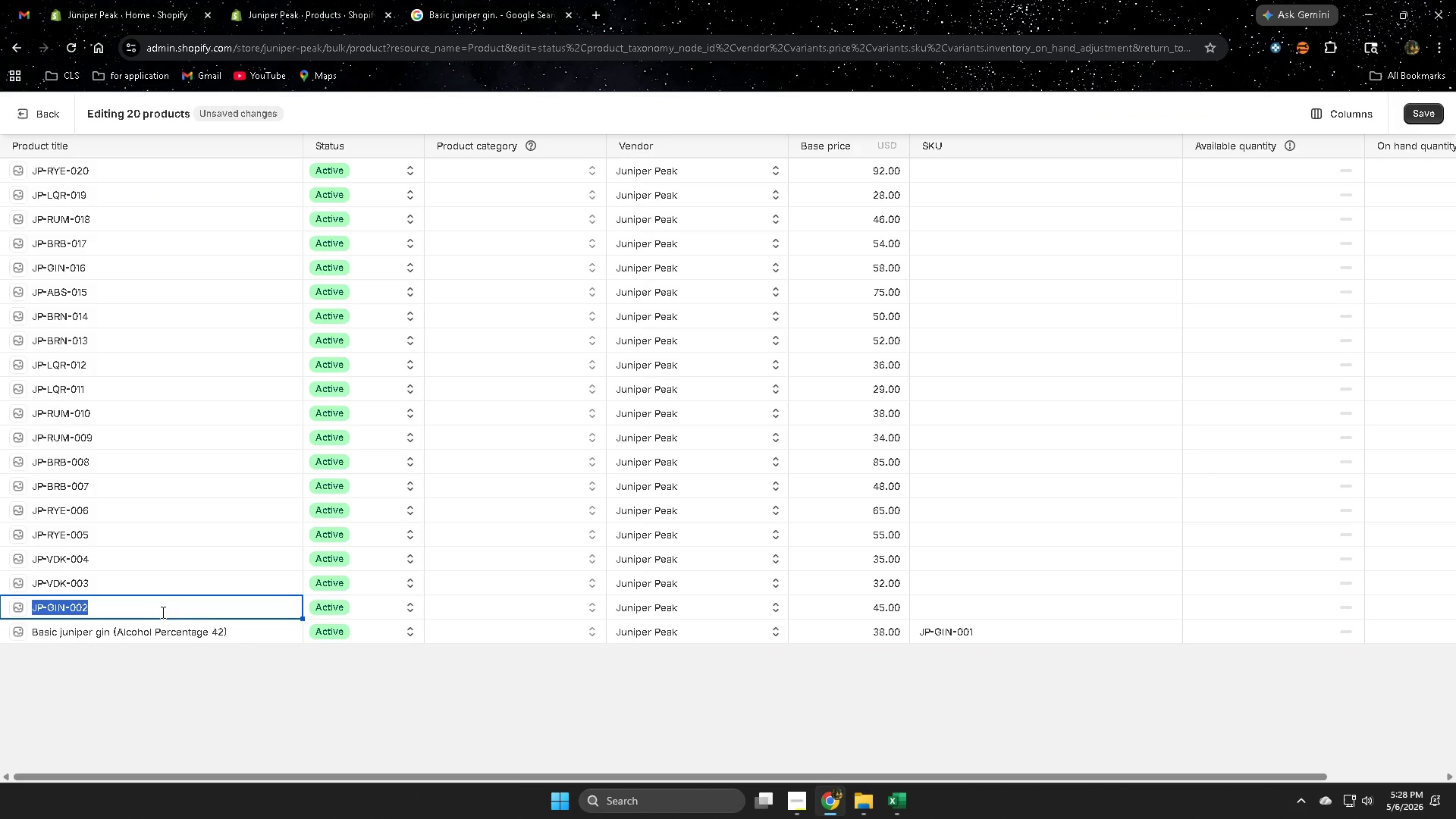 
key(Control+ControlLeft)
 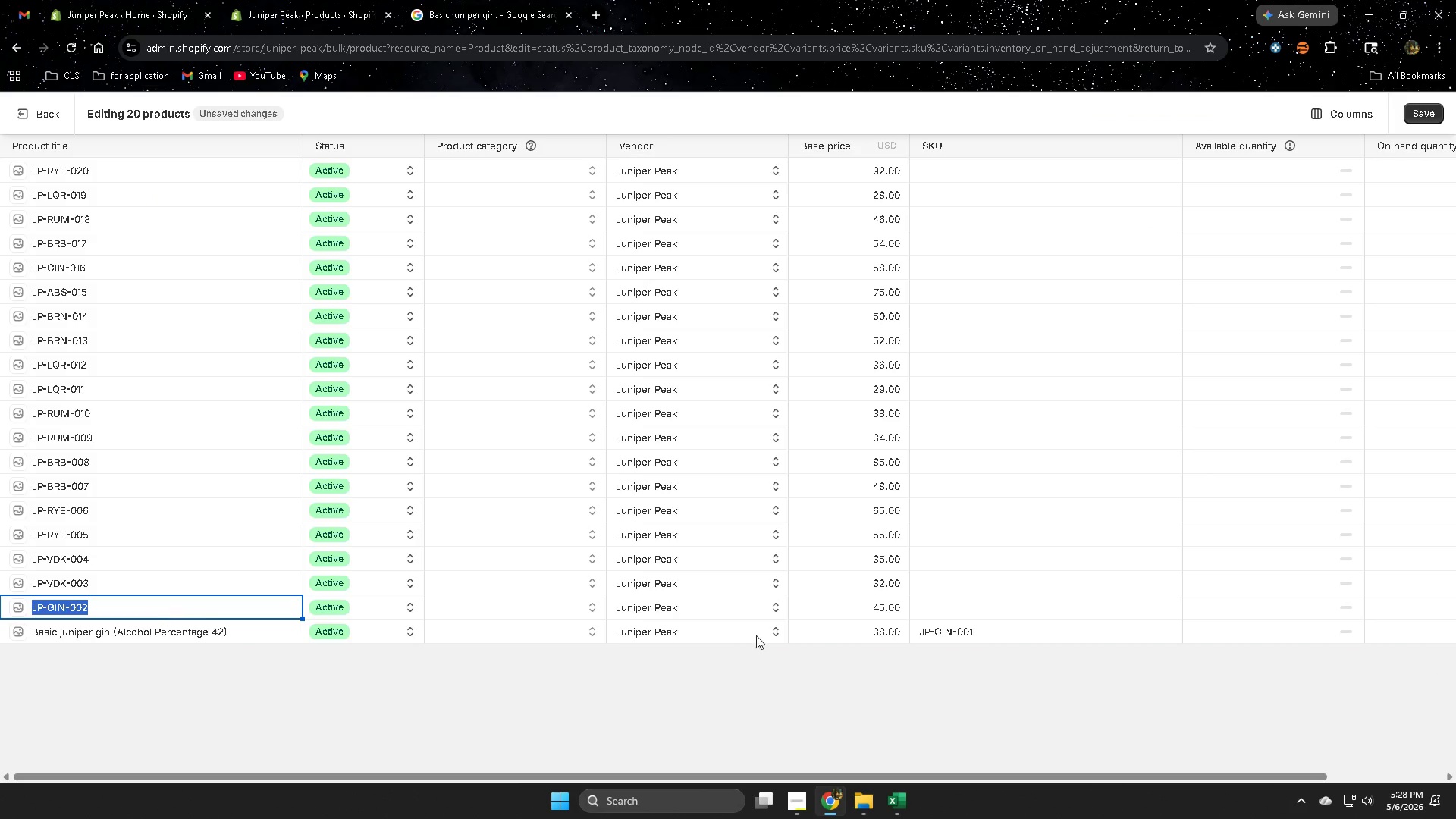 
key(Control+C)
 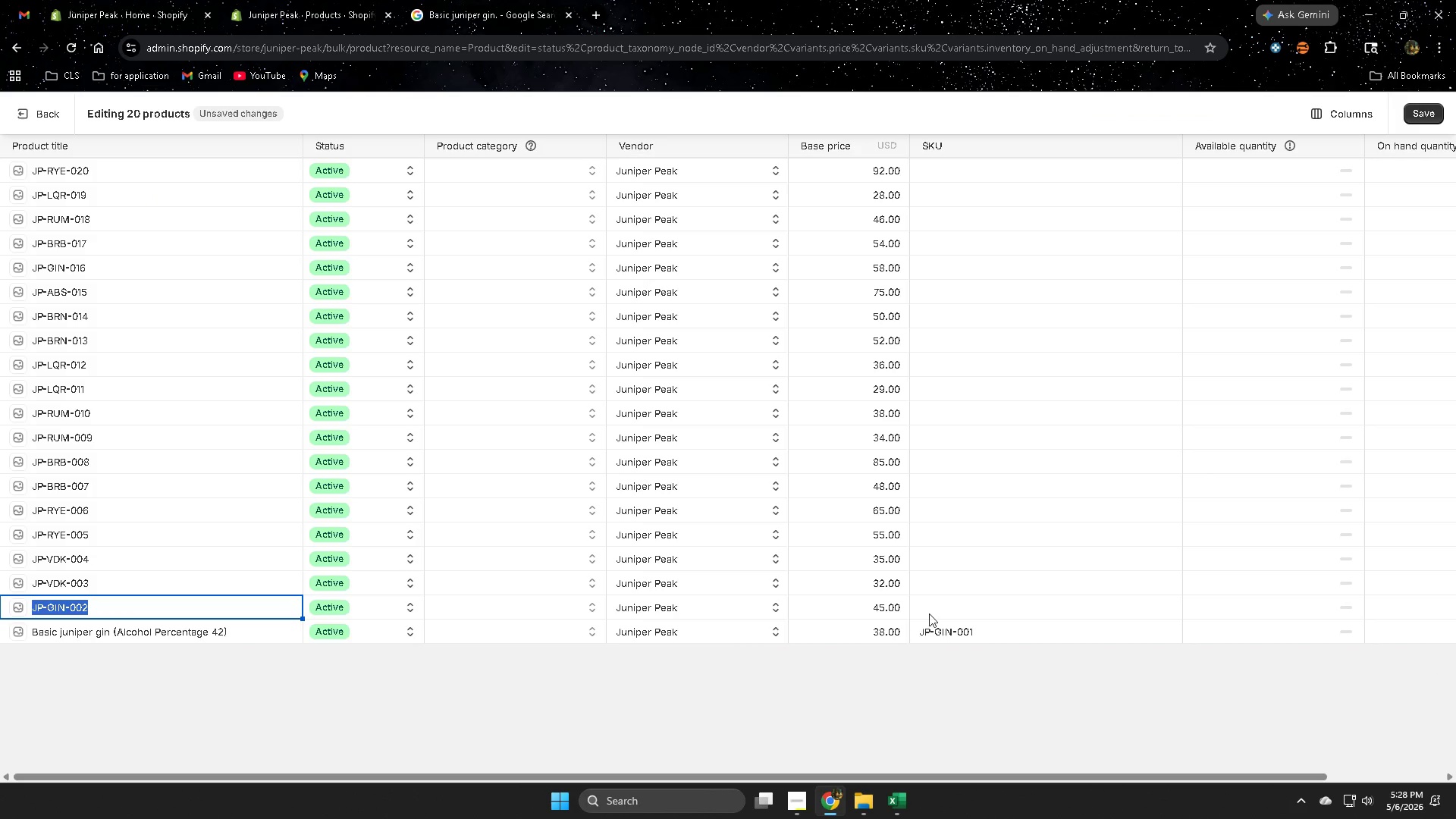 
left_click([950, 613])
 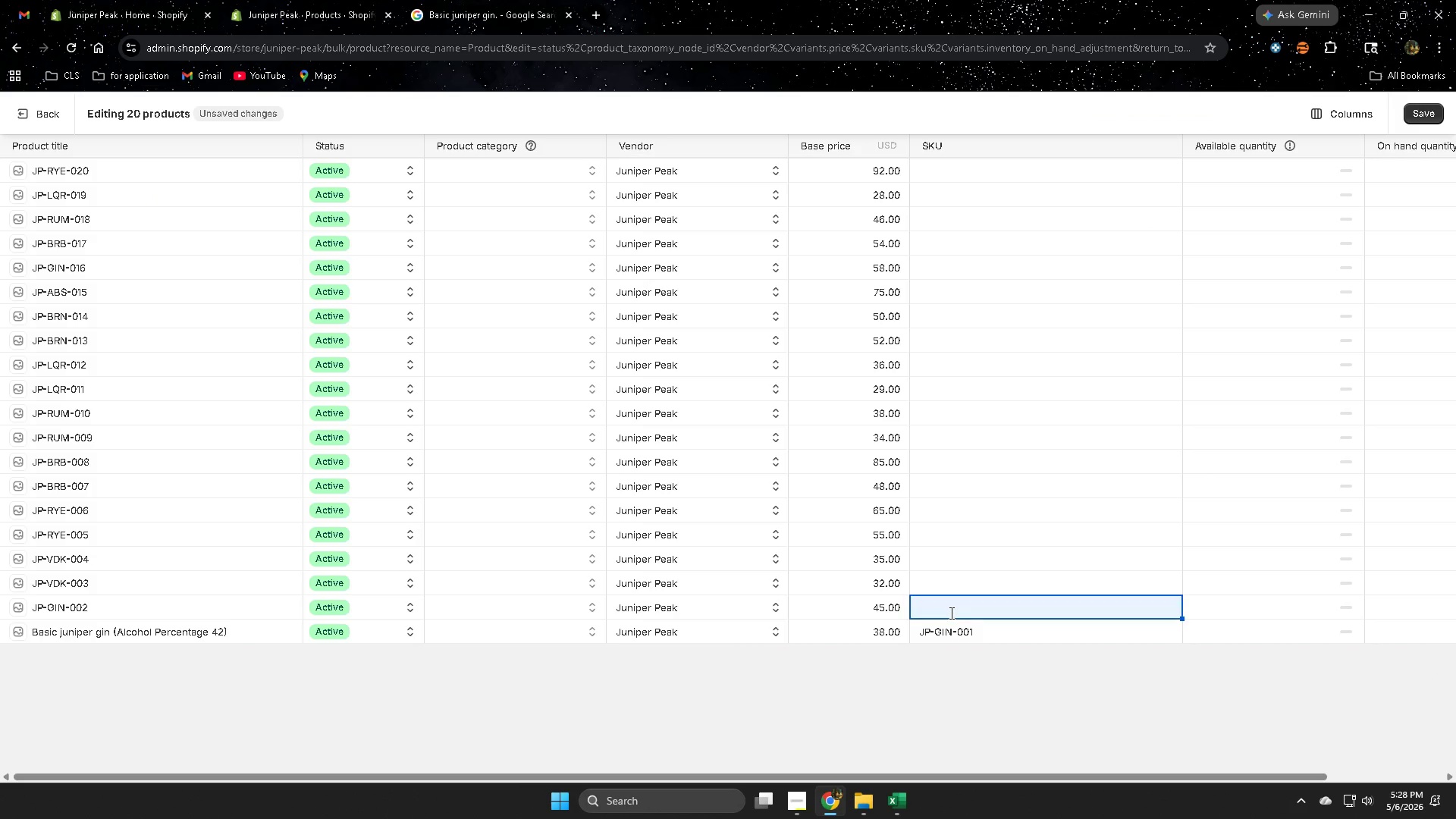 
key(Control+ControlLeft)
 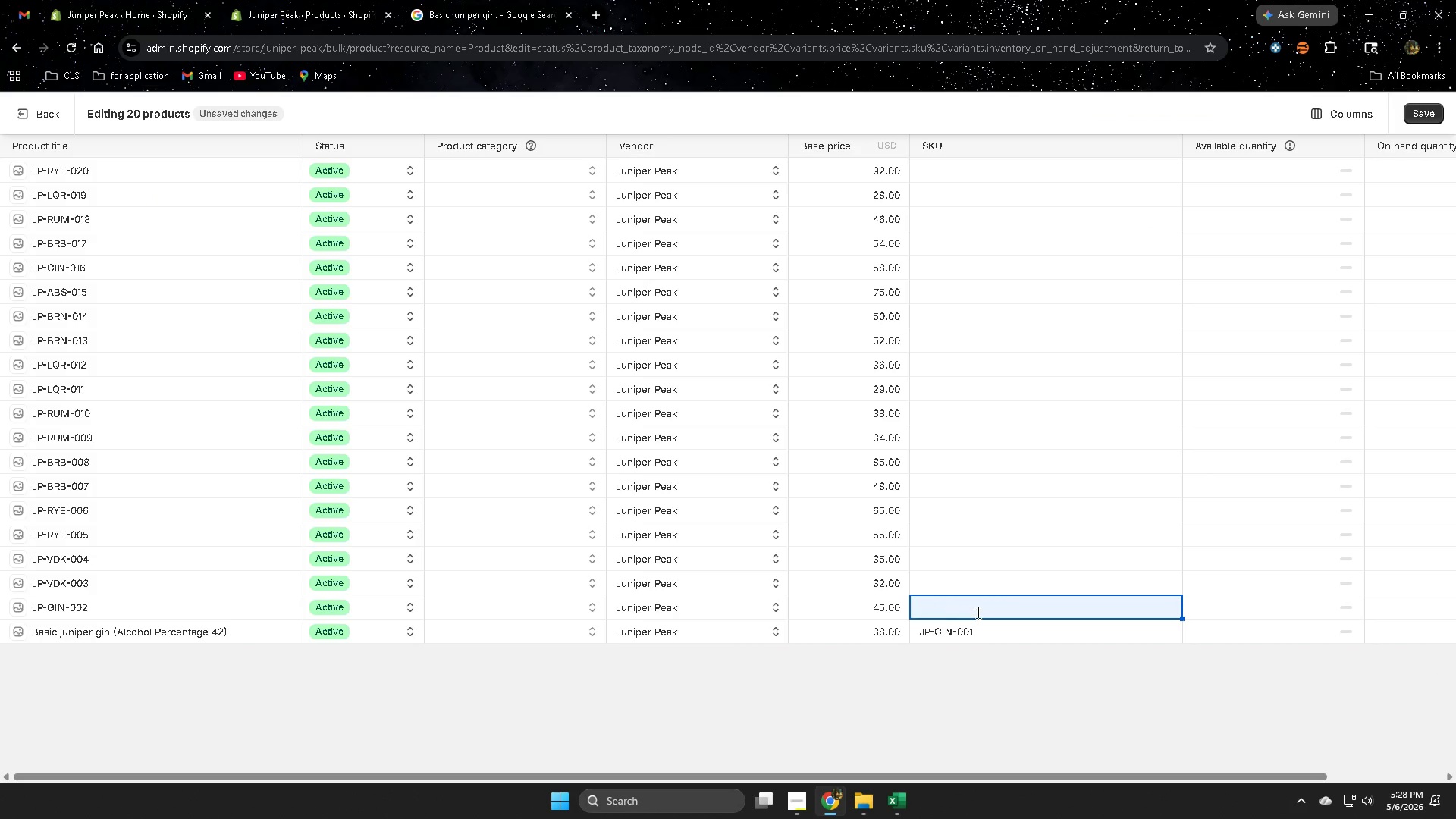 
key(Control+V)
 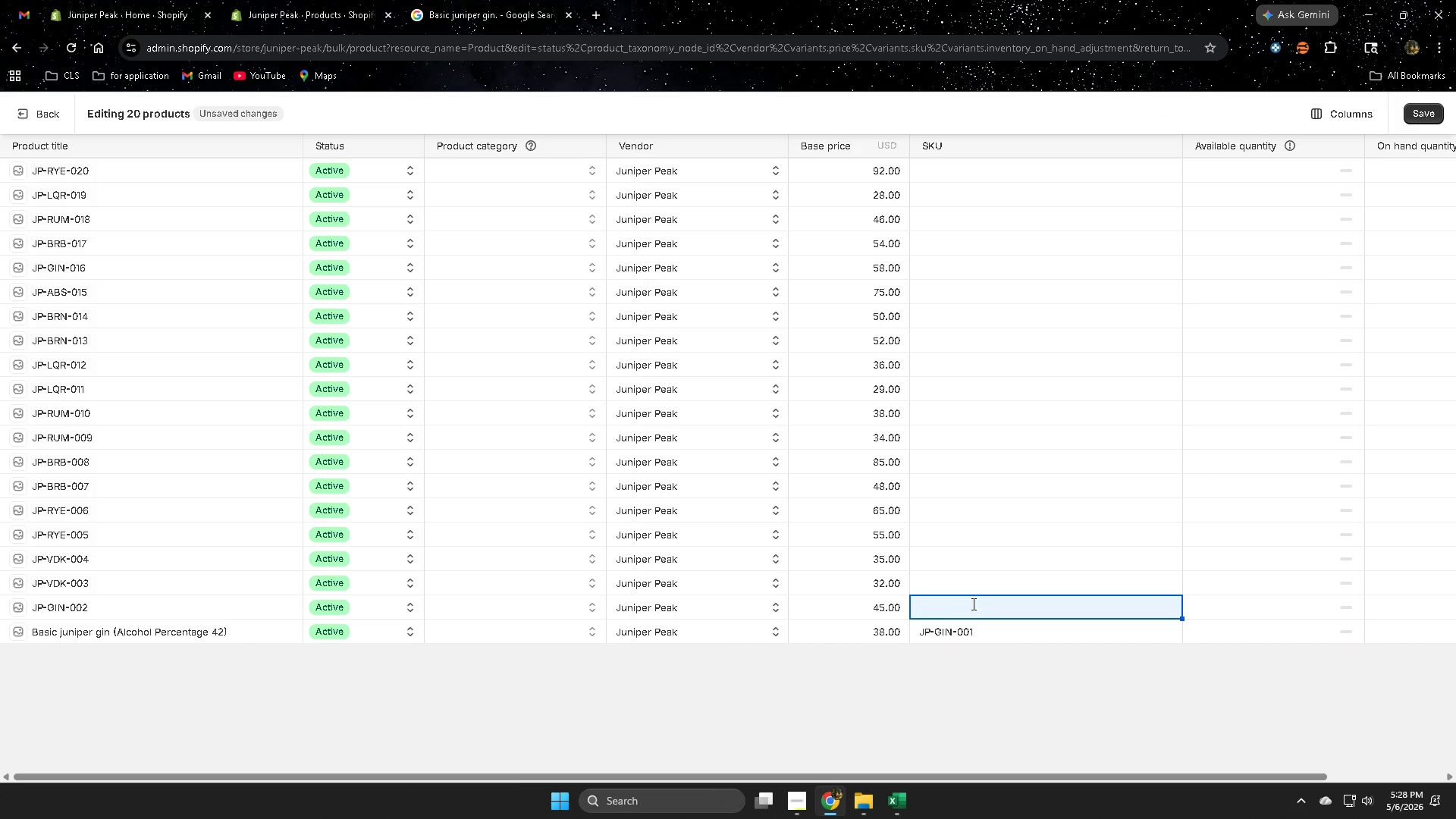 
double_click([972, 604])
 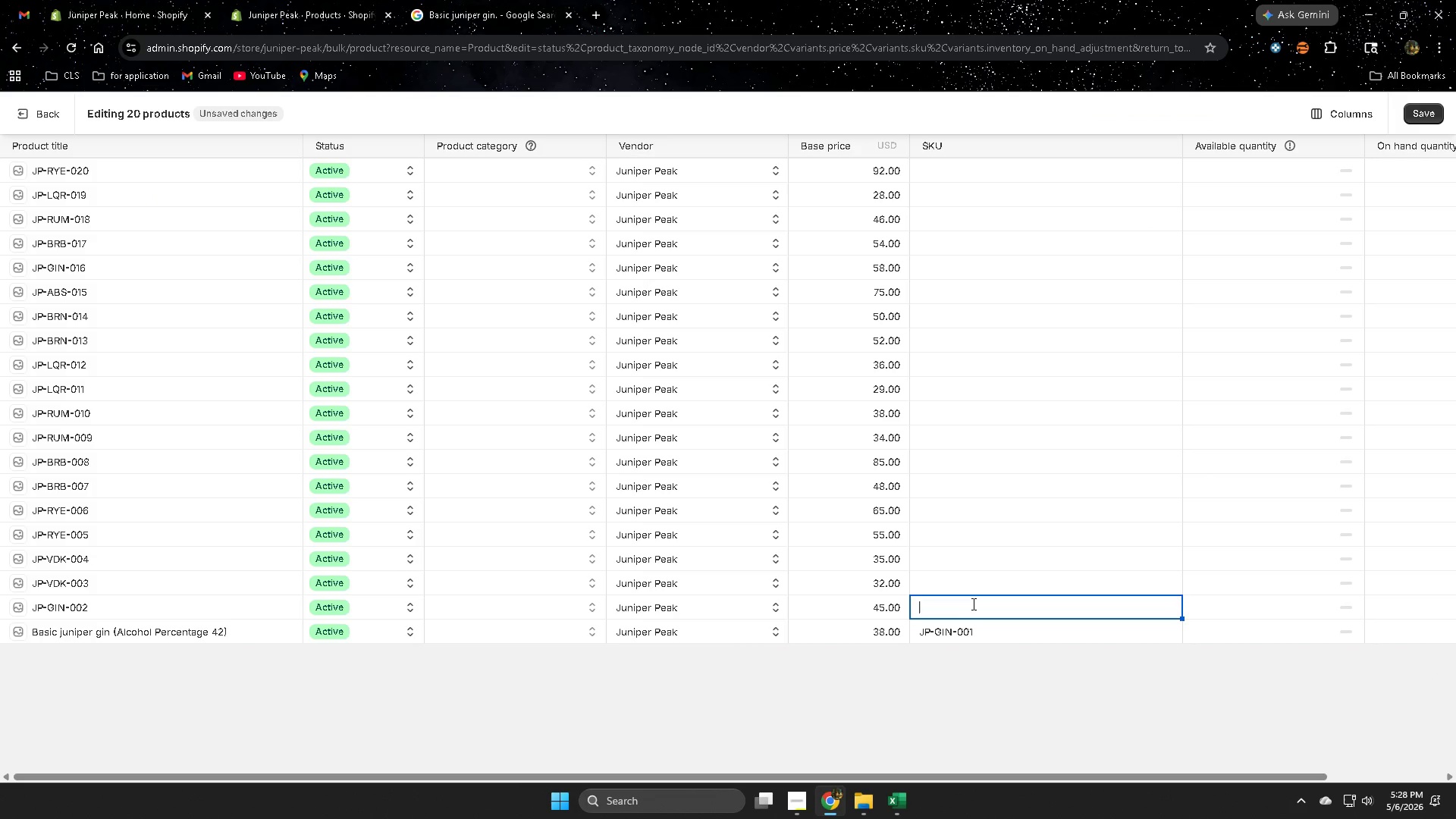 
key(Control+V)
 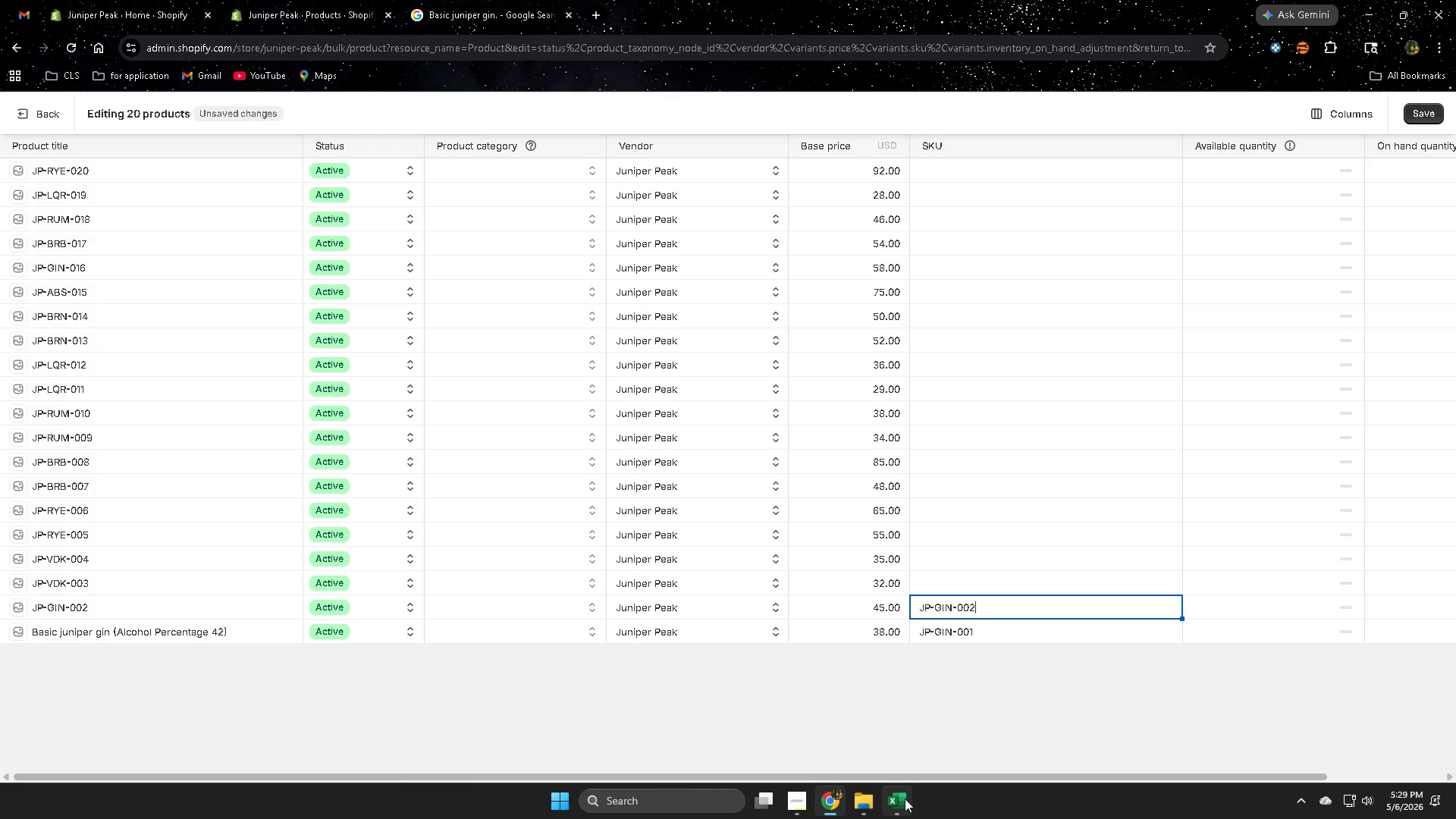 
left_click([903, 741])
 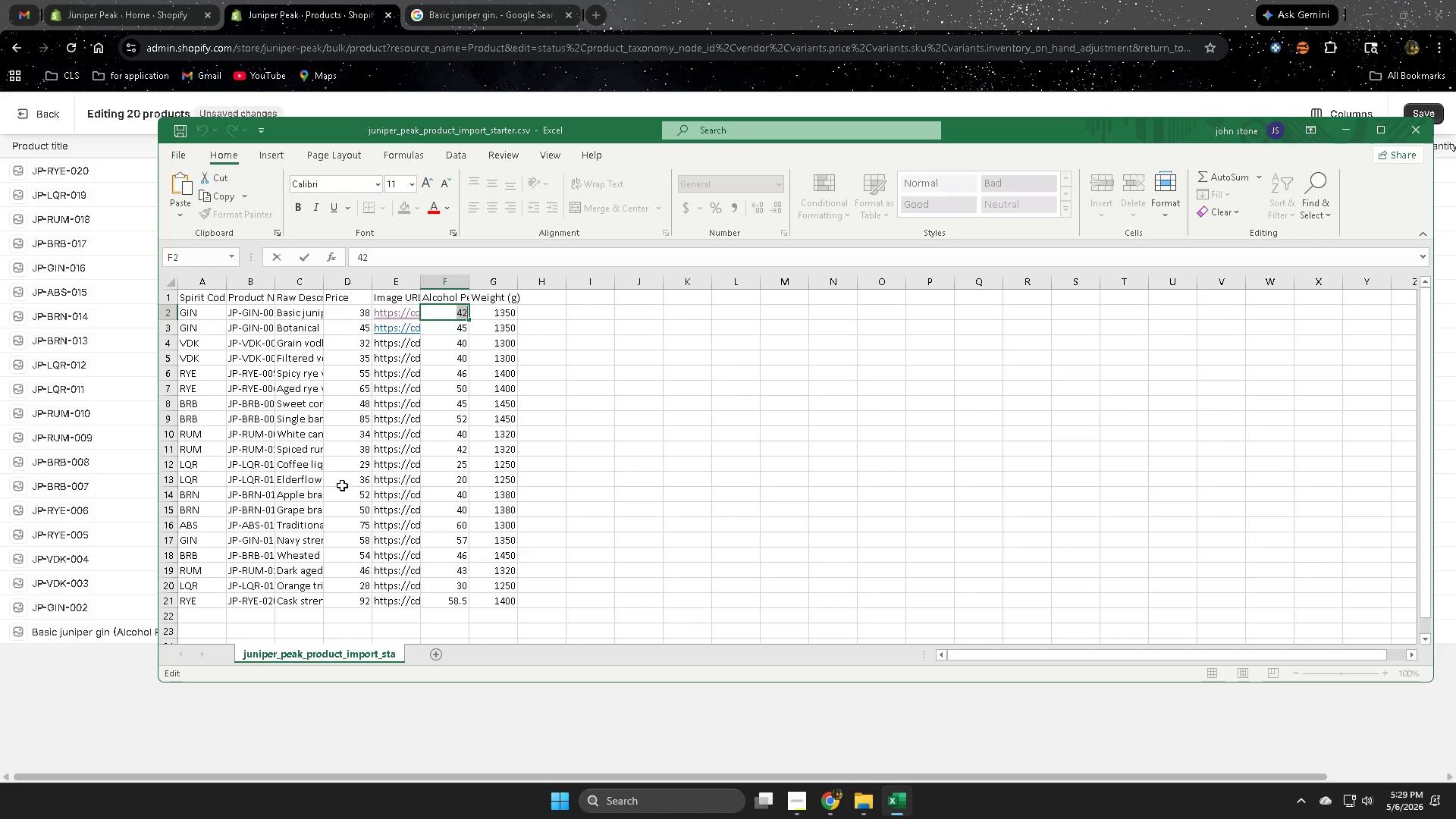 
scroll: coordinate [329, 372], scroll_direction: up, amount: 5.0
 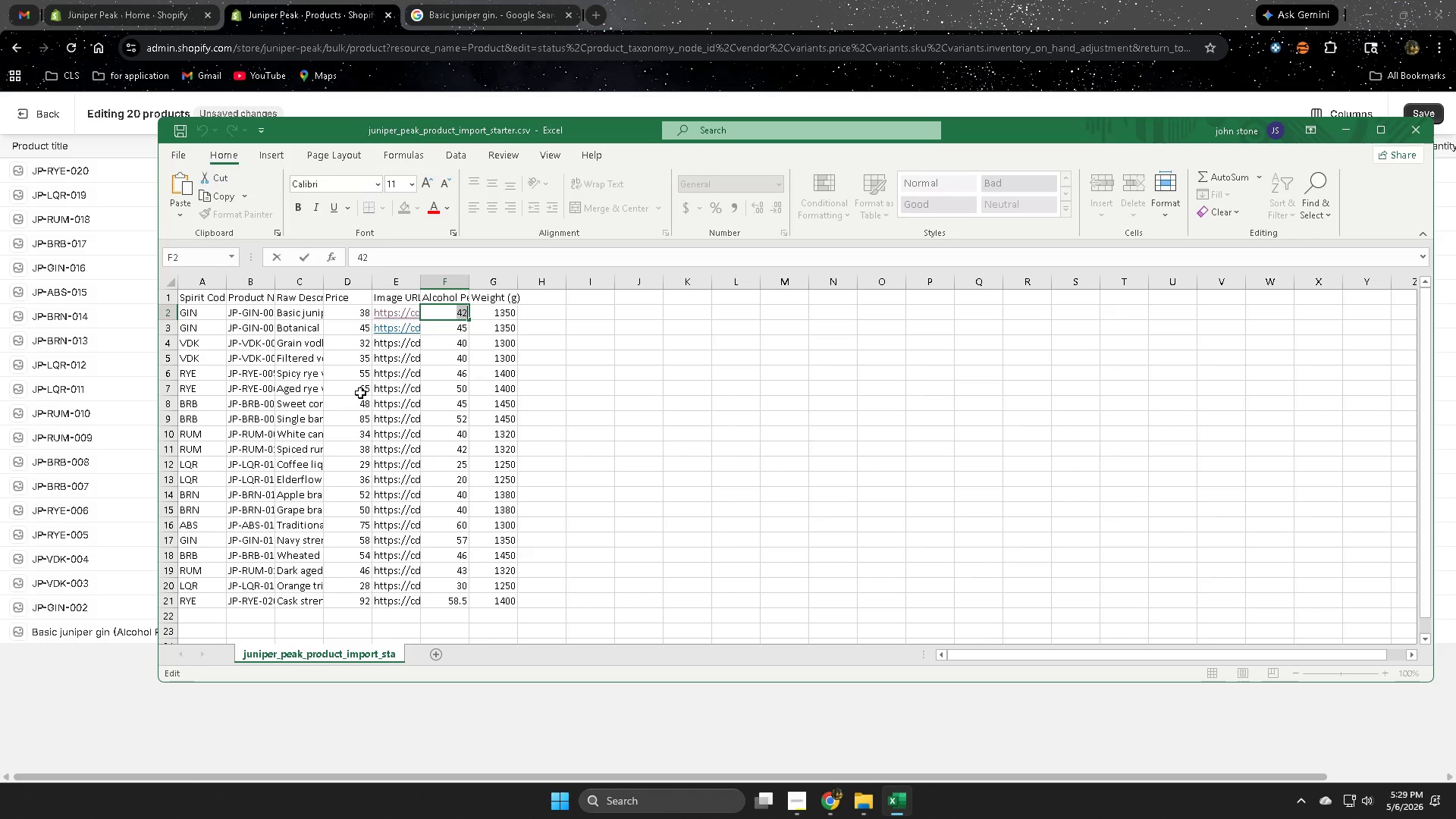 
wait(10.09)
 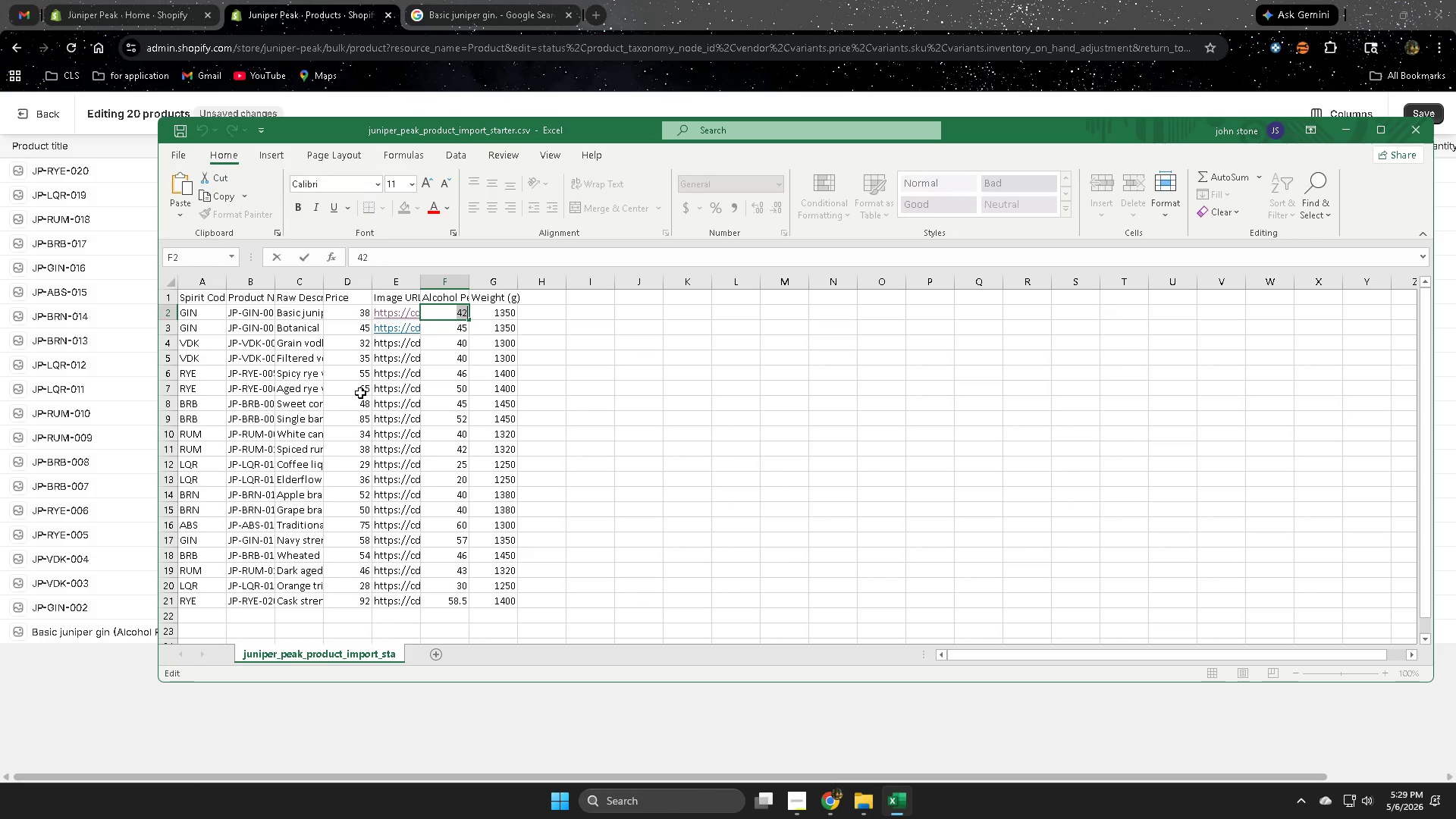 
double_click([253, 313])
 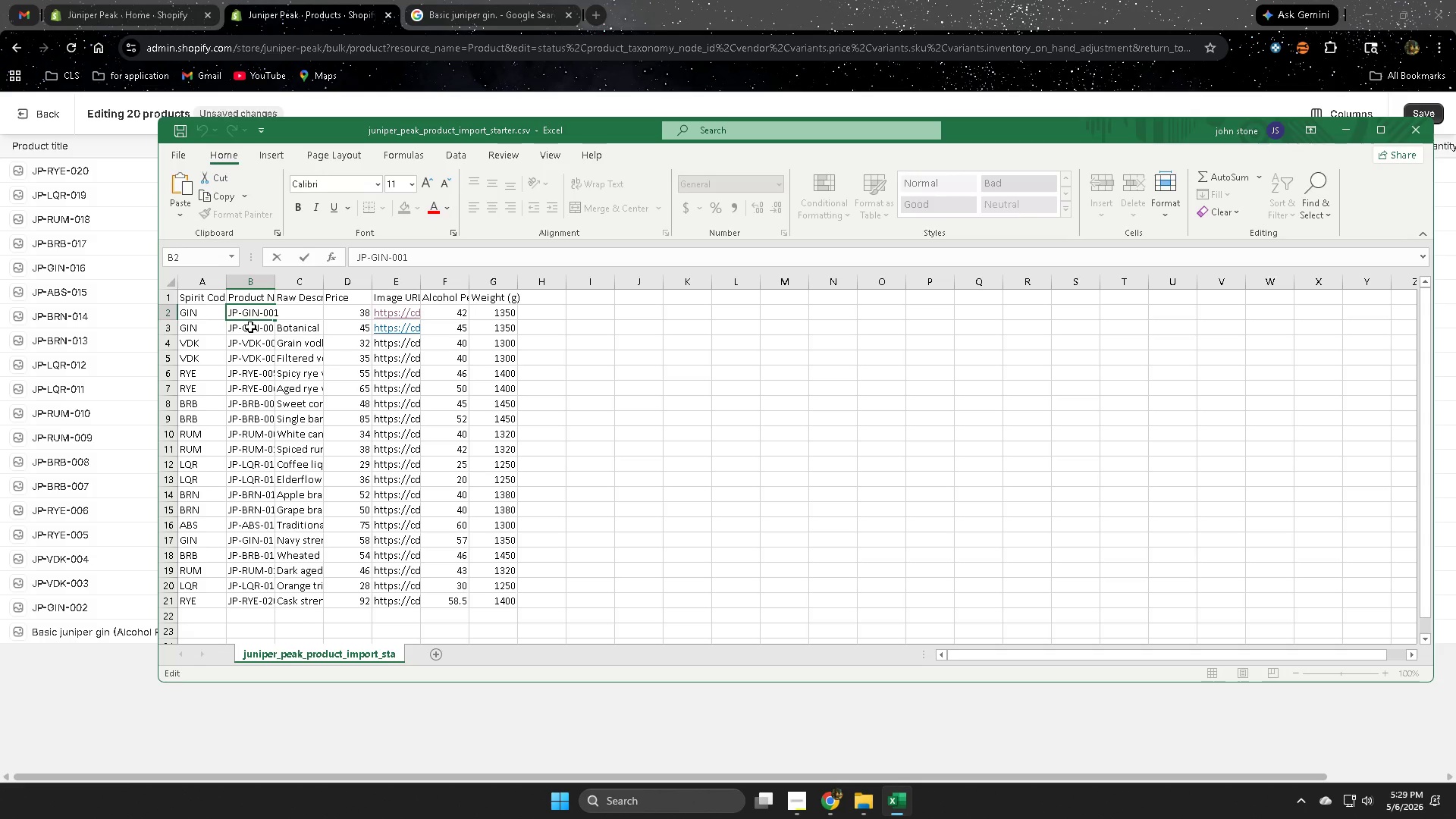 
left_click([250, 331])
 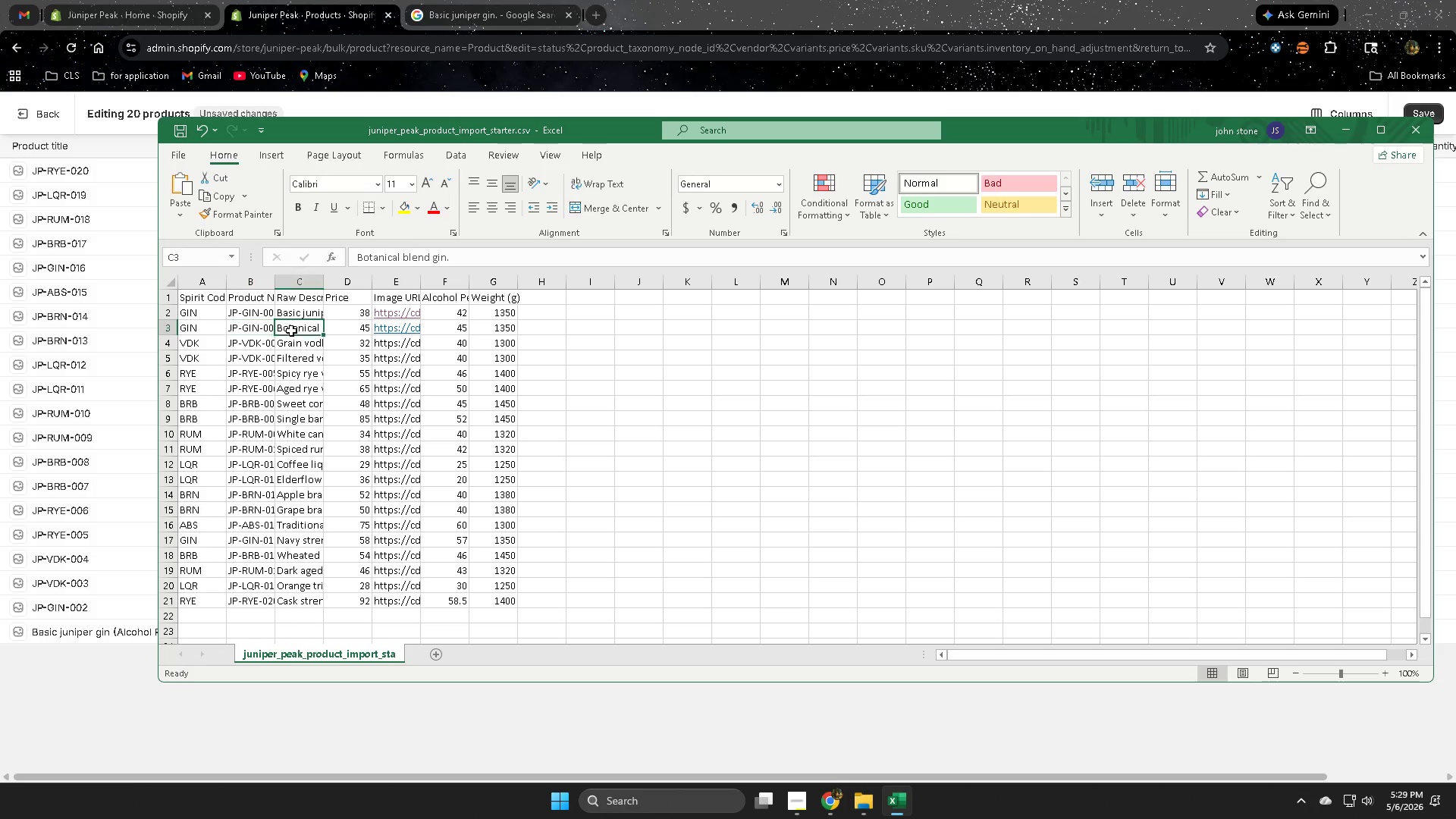 
double_click([291, 331])
 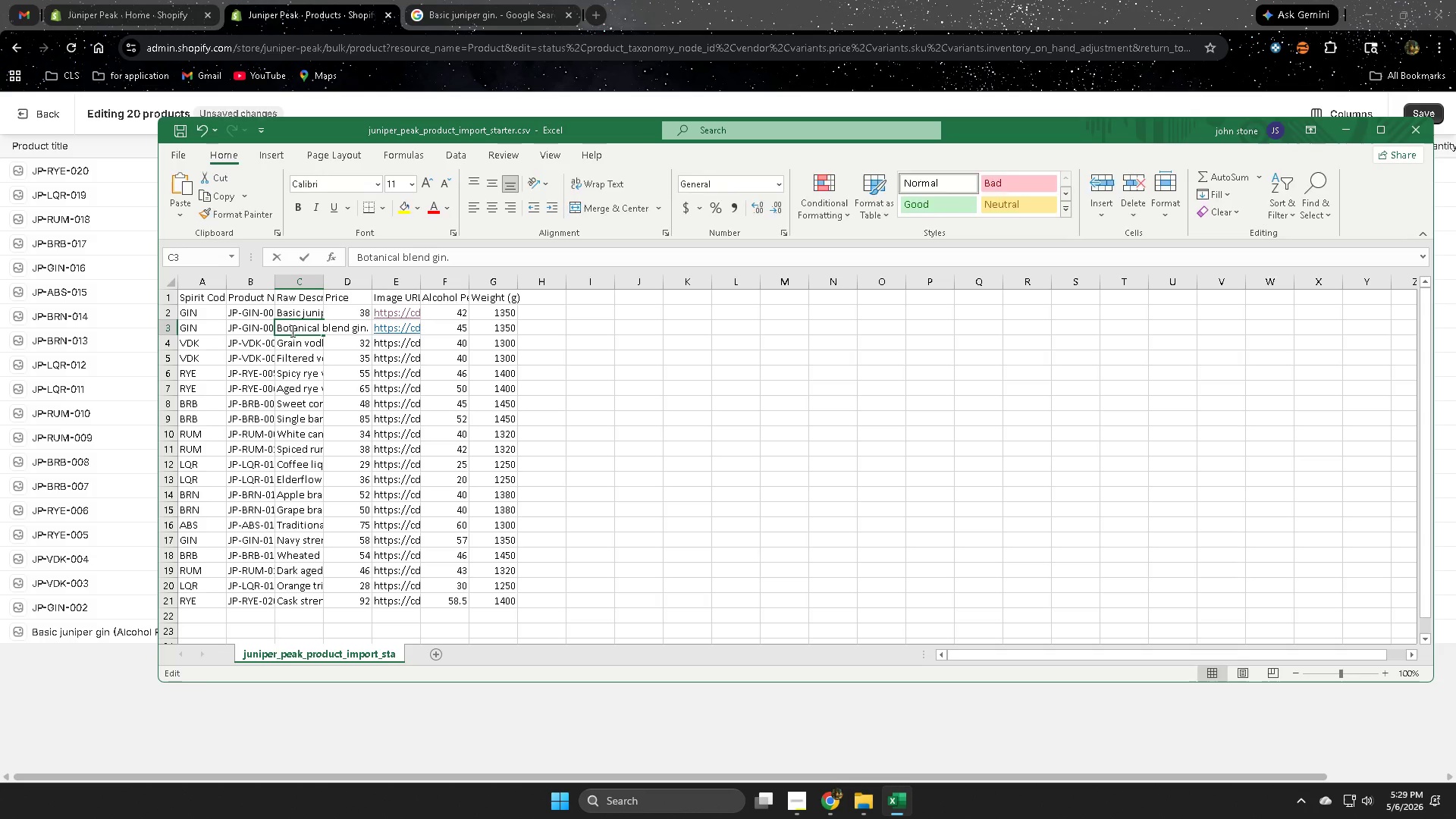 
triple_click([291, 331])
 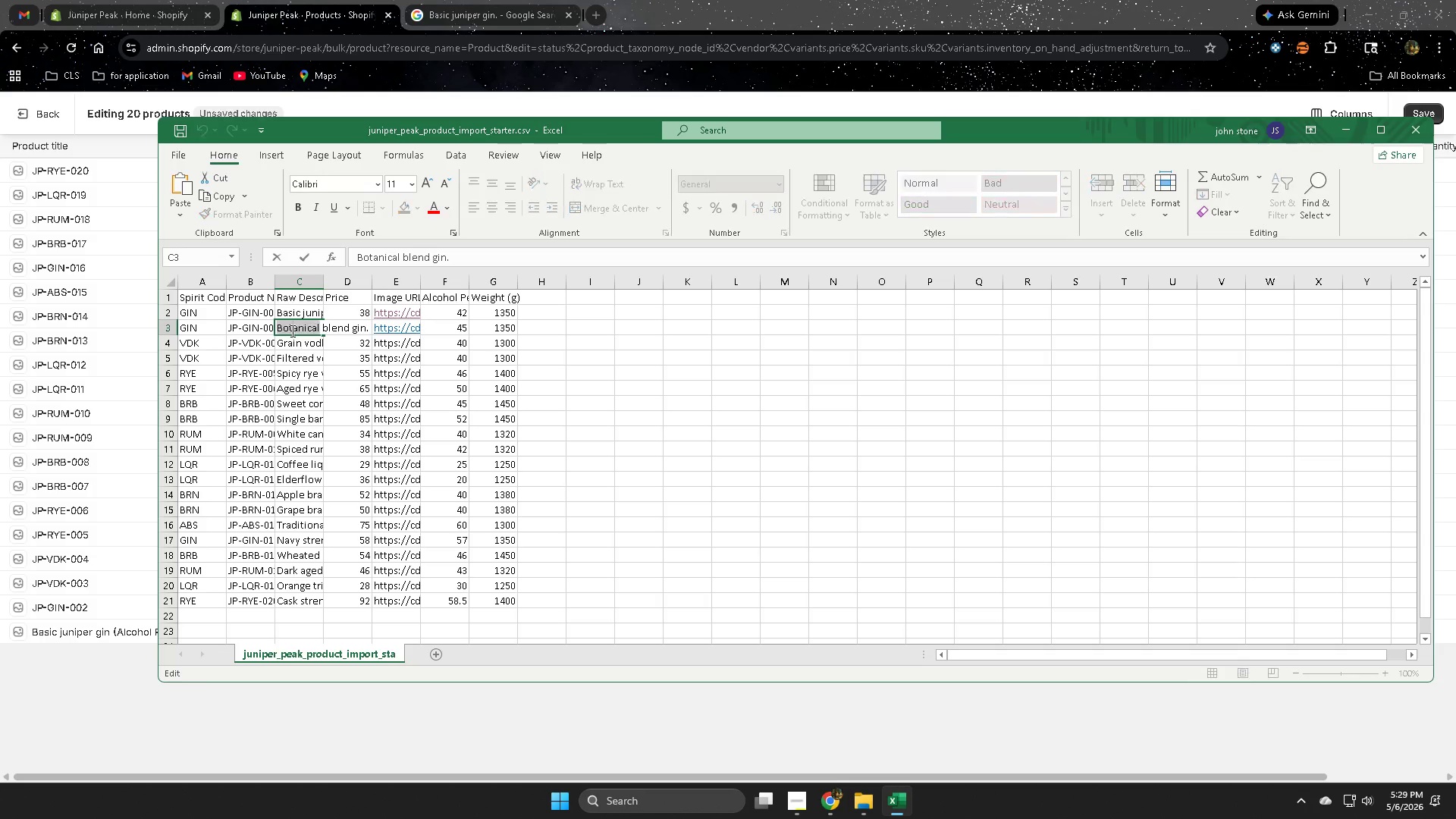 
triple_click([291, 331])
 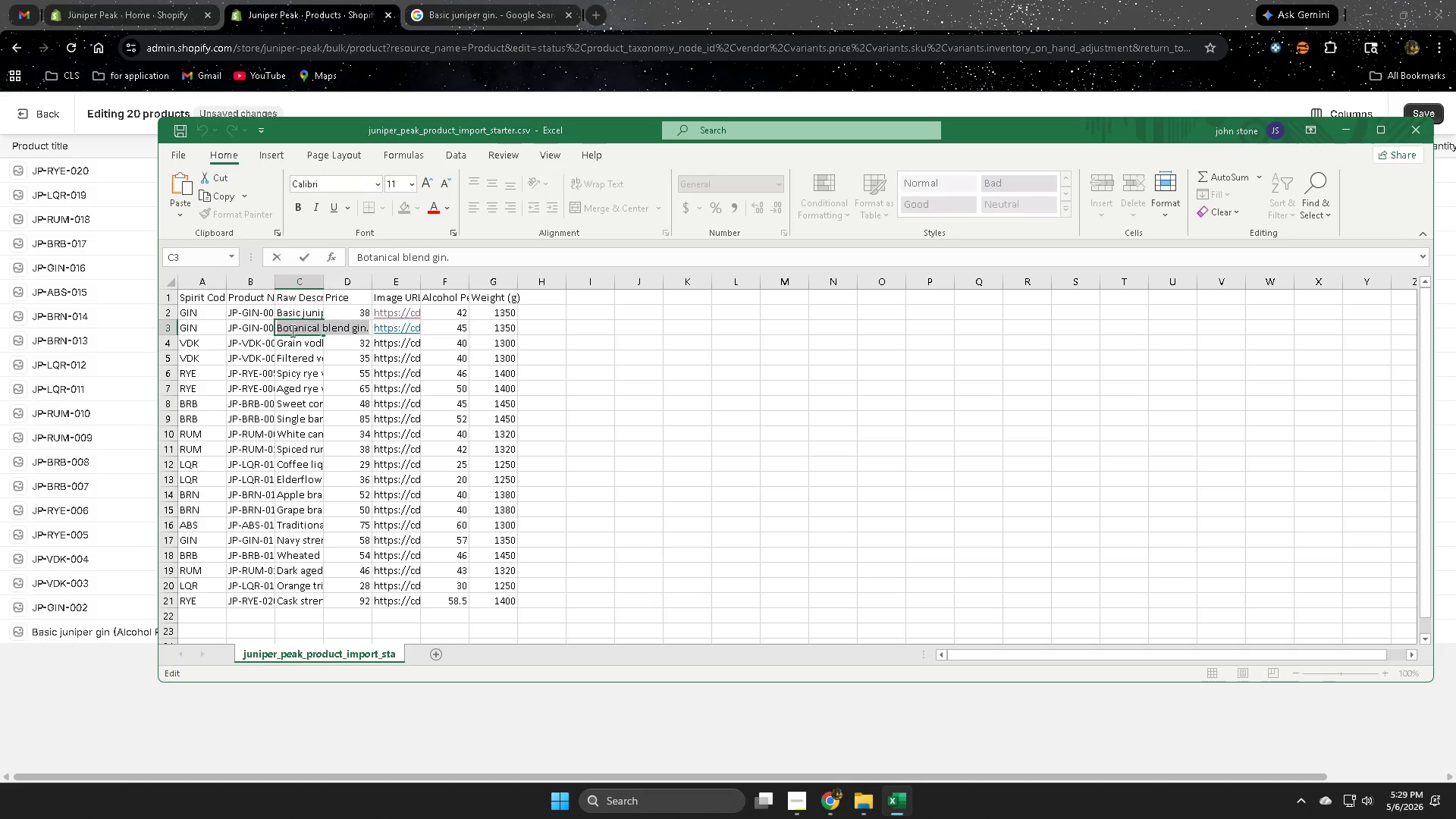 
triple_click([291, 331])
 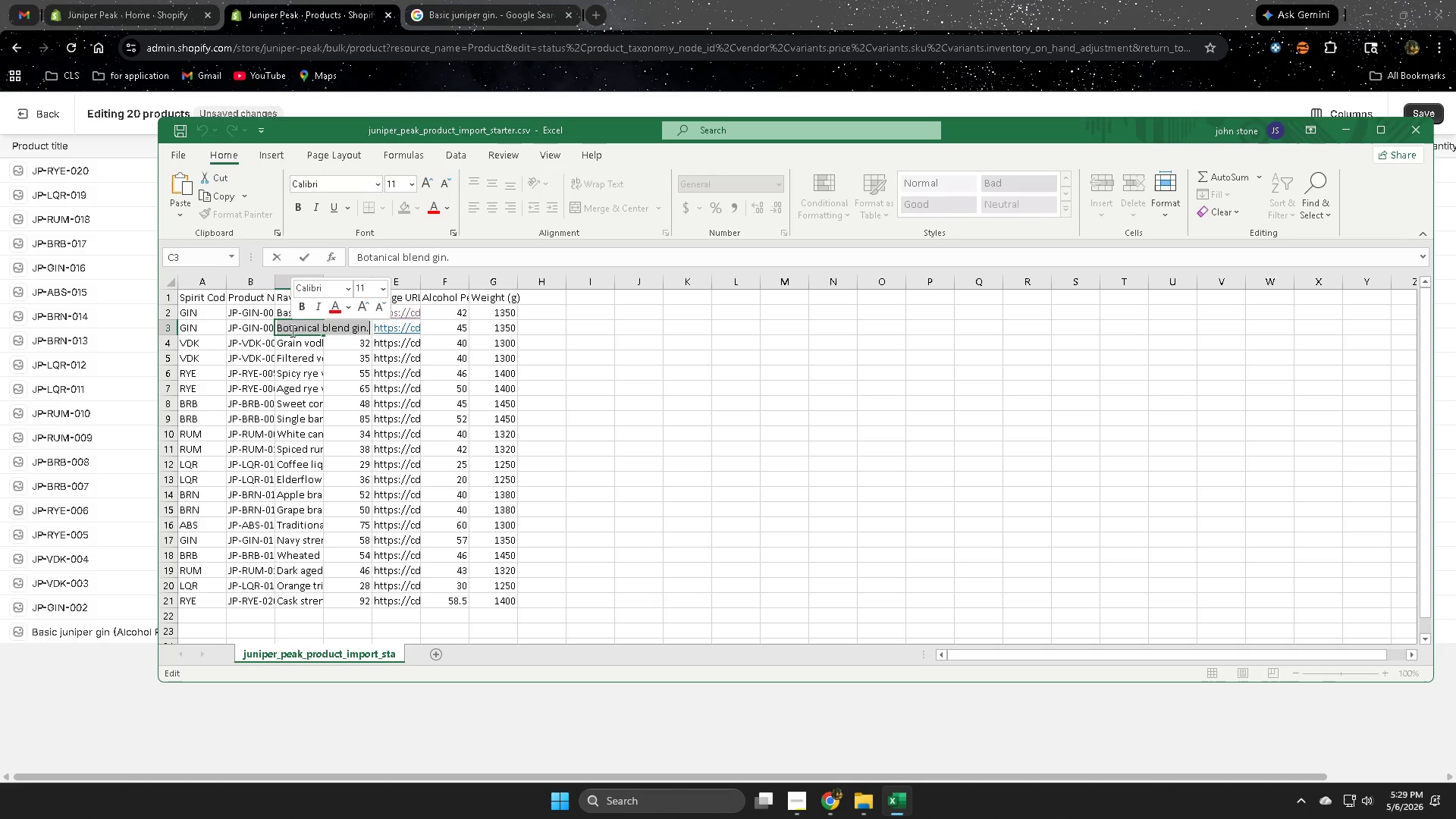 
key(Control+C)
 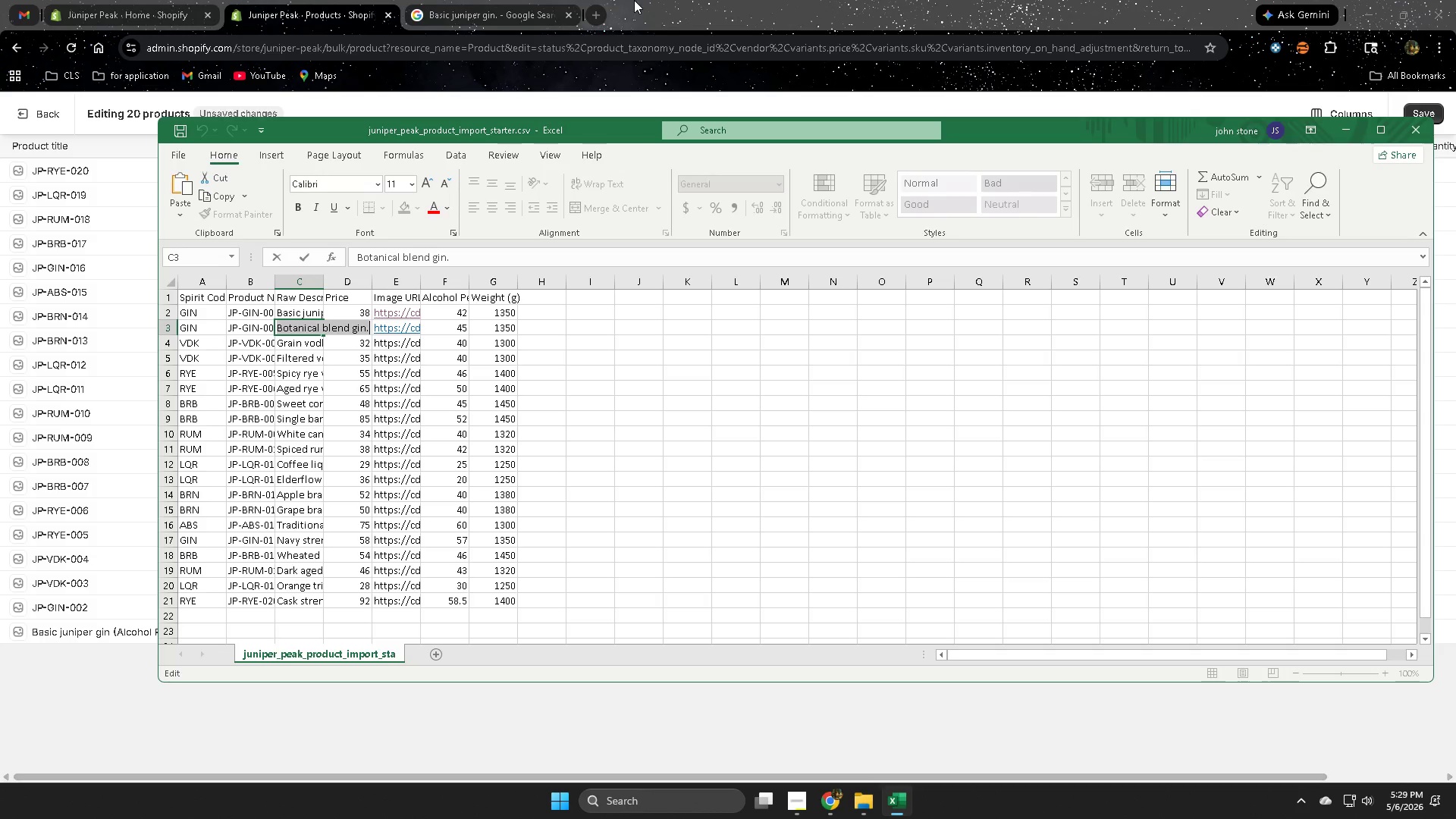 
left_click([634, 0])
 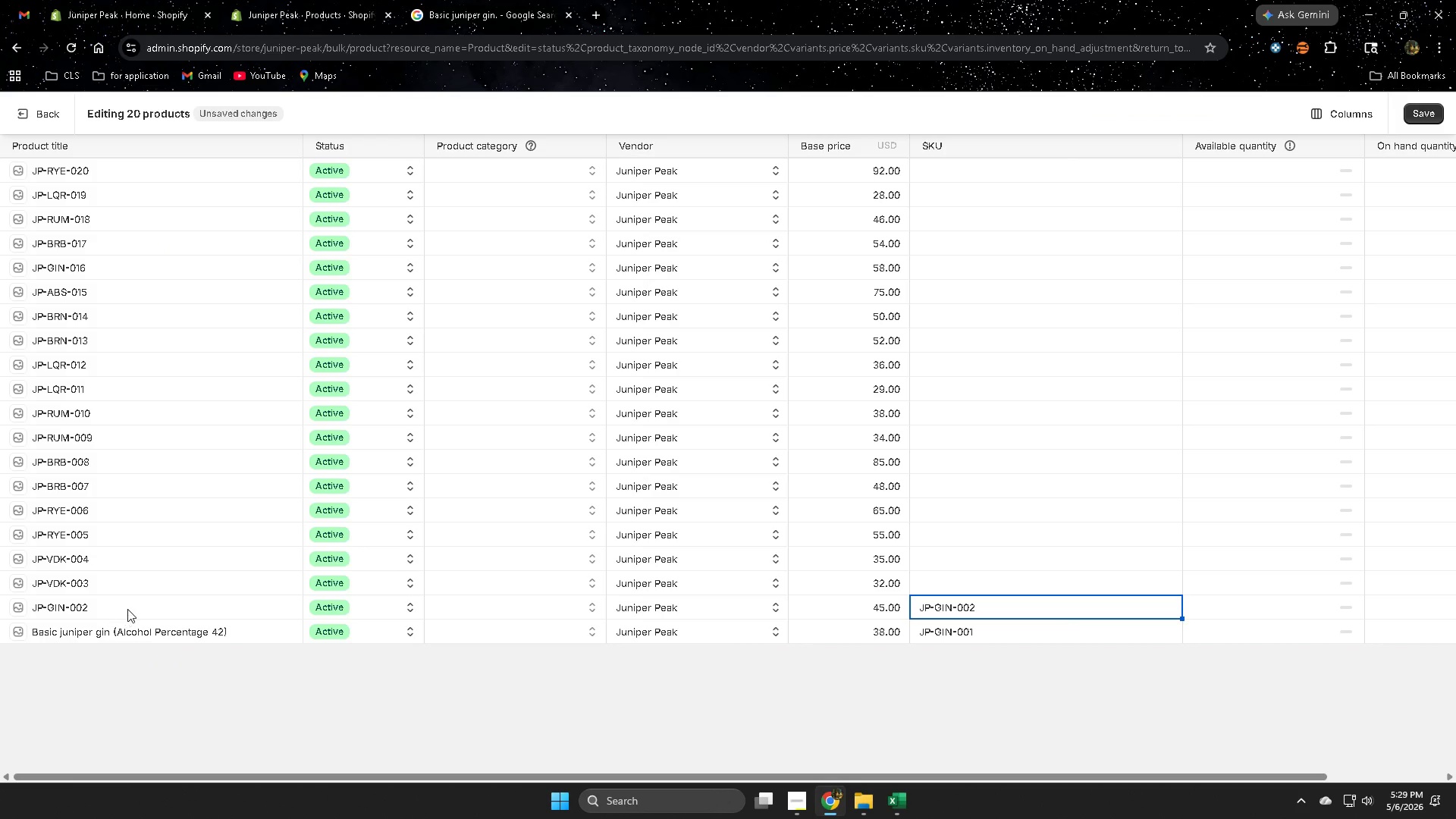 
double_click([128, 609])
 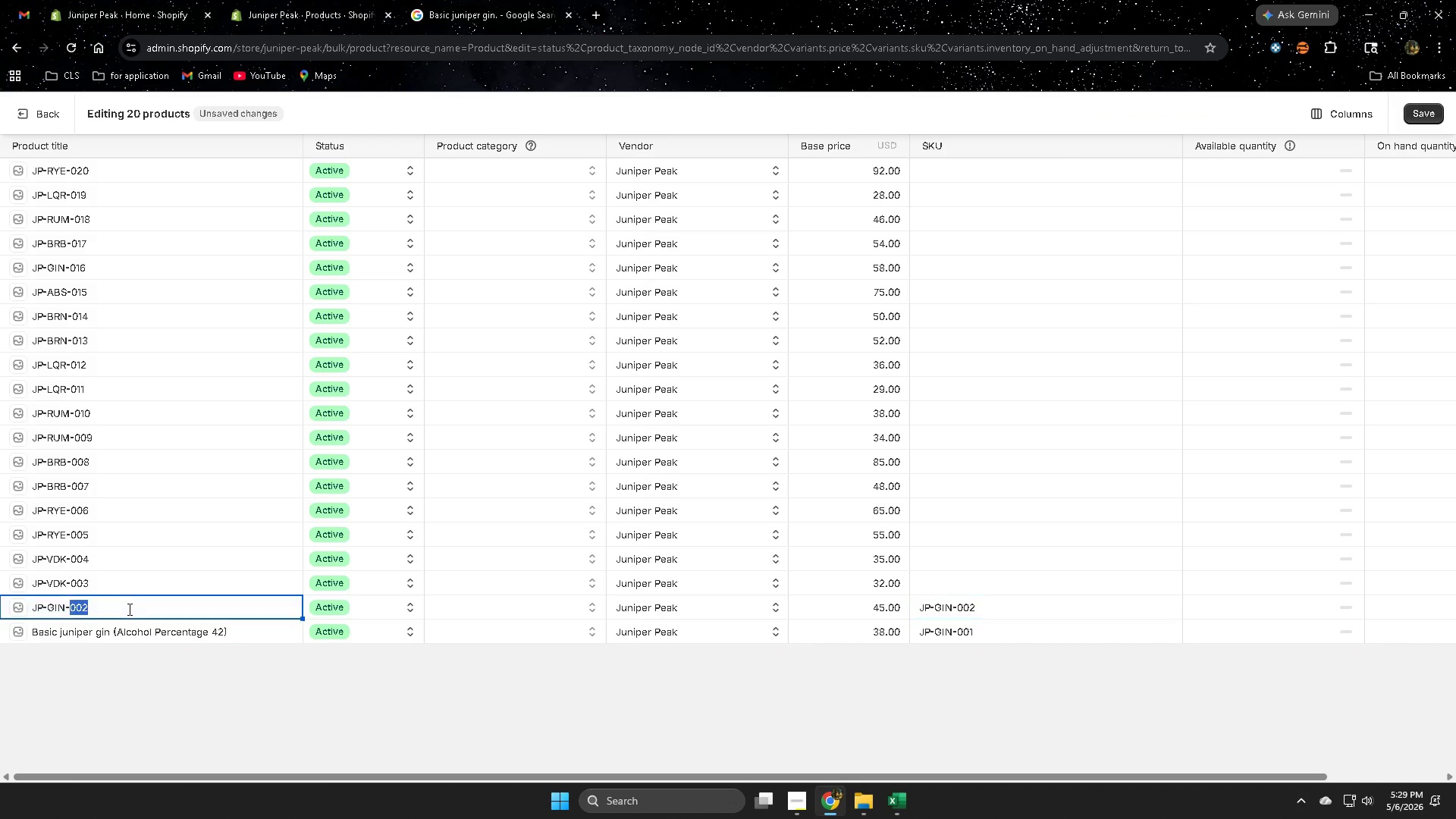 
triple_click([128, 609])
 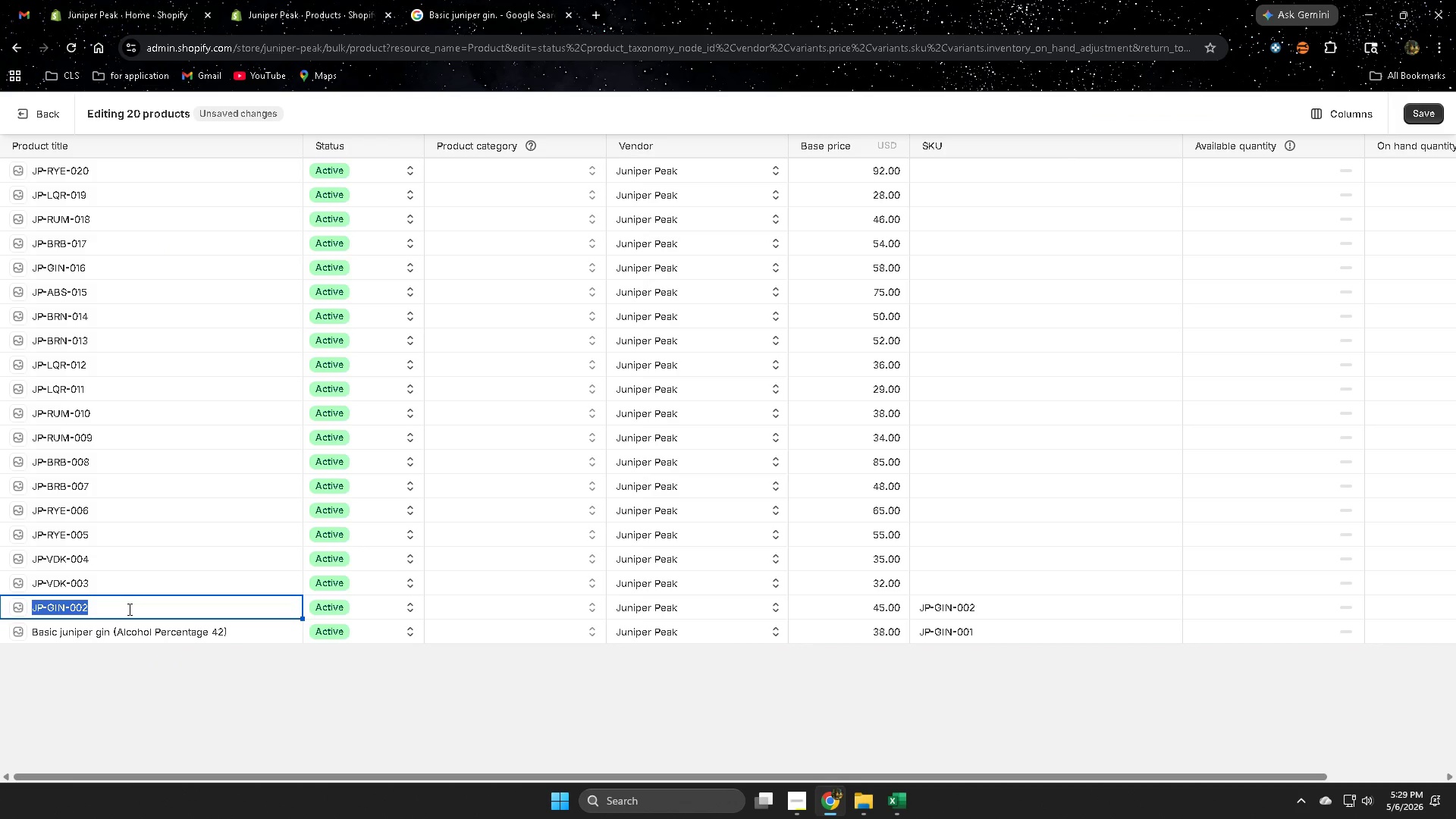 
key(Control+ControlLeft)
 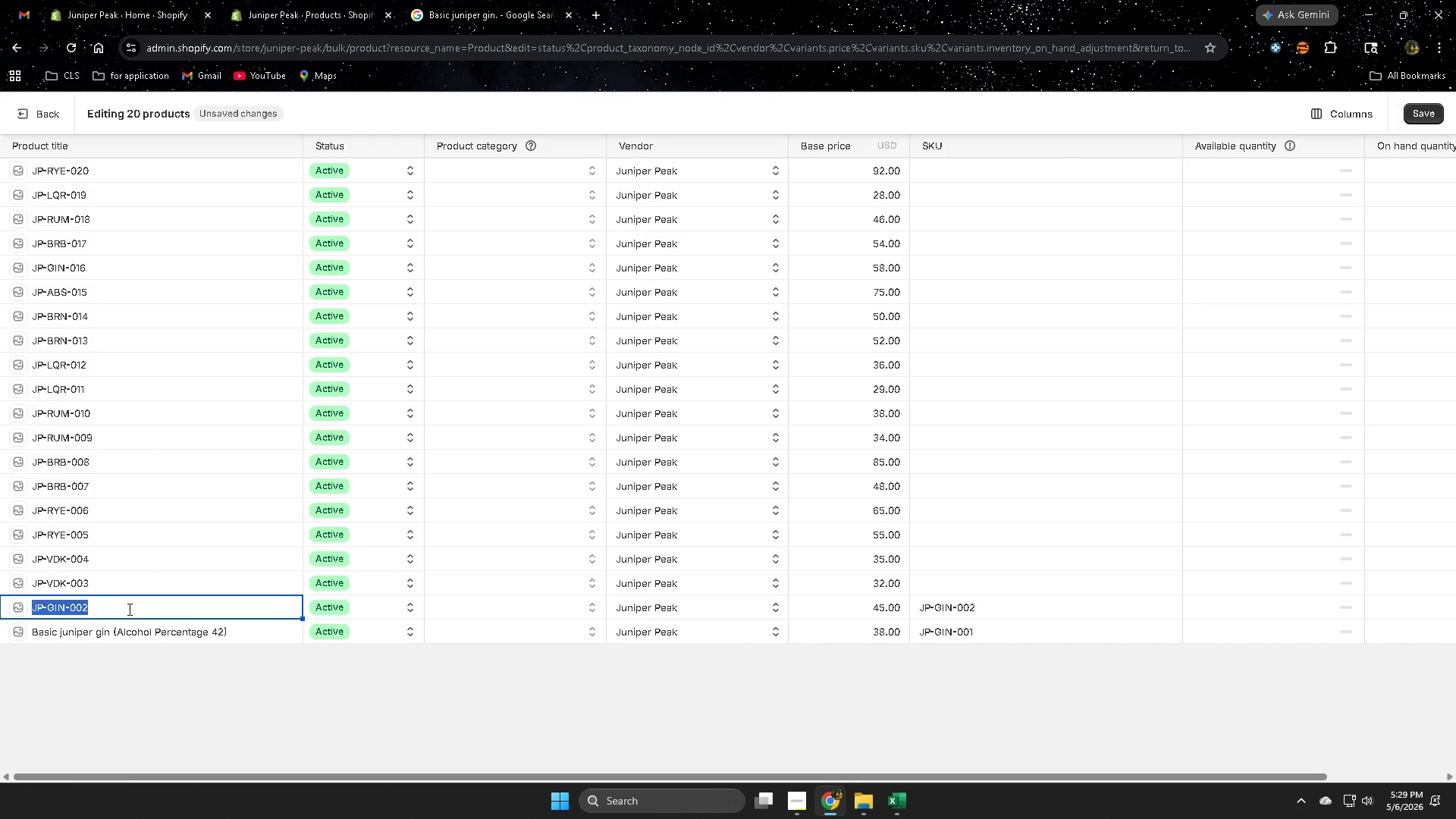 
key(Control+V)
 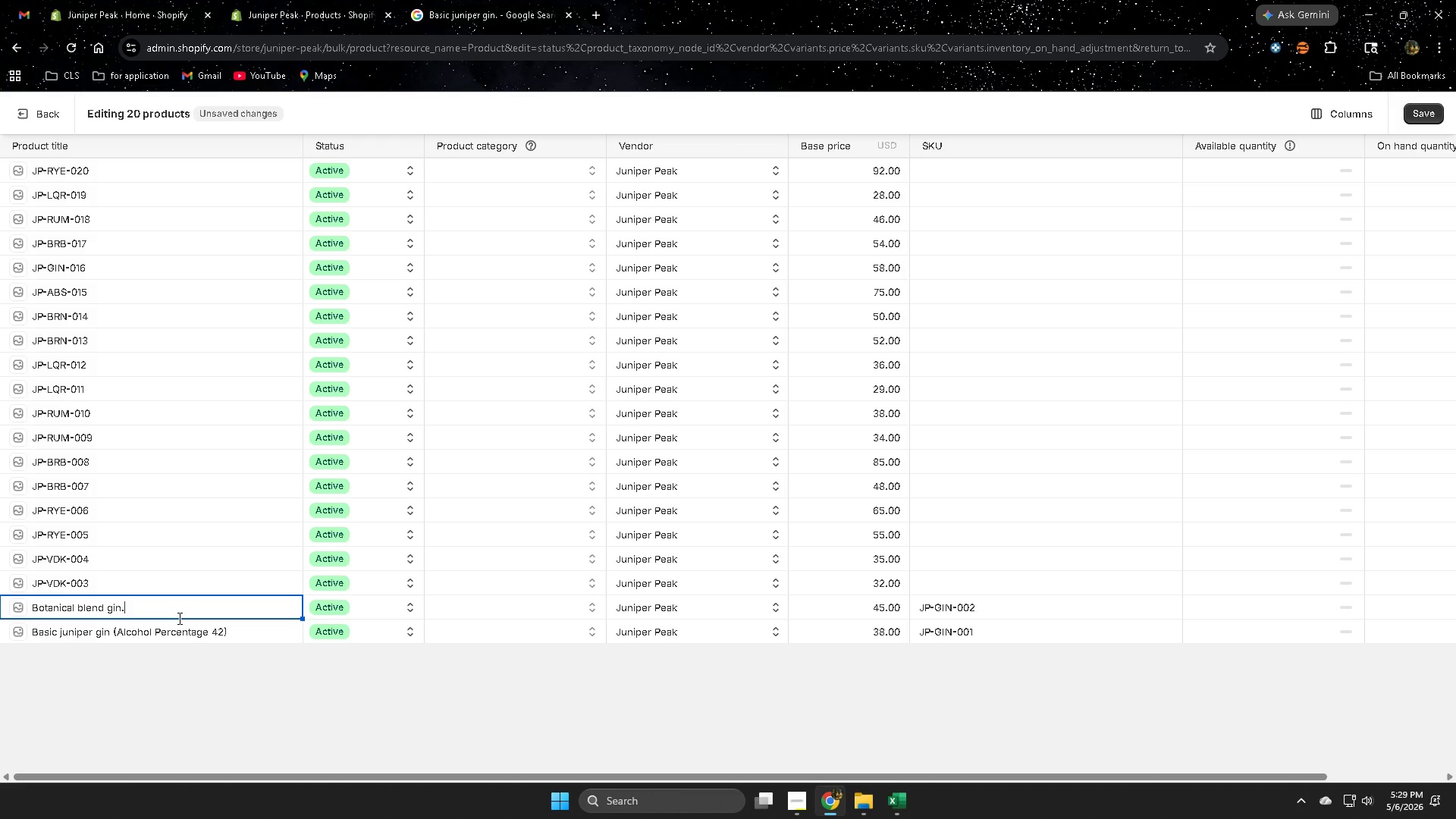 
key(Backspace)
 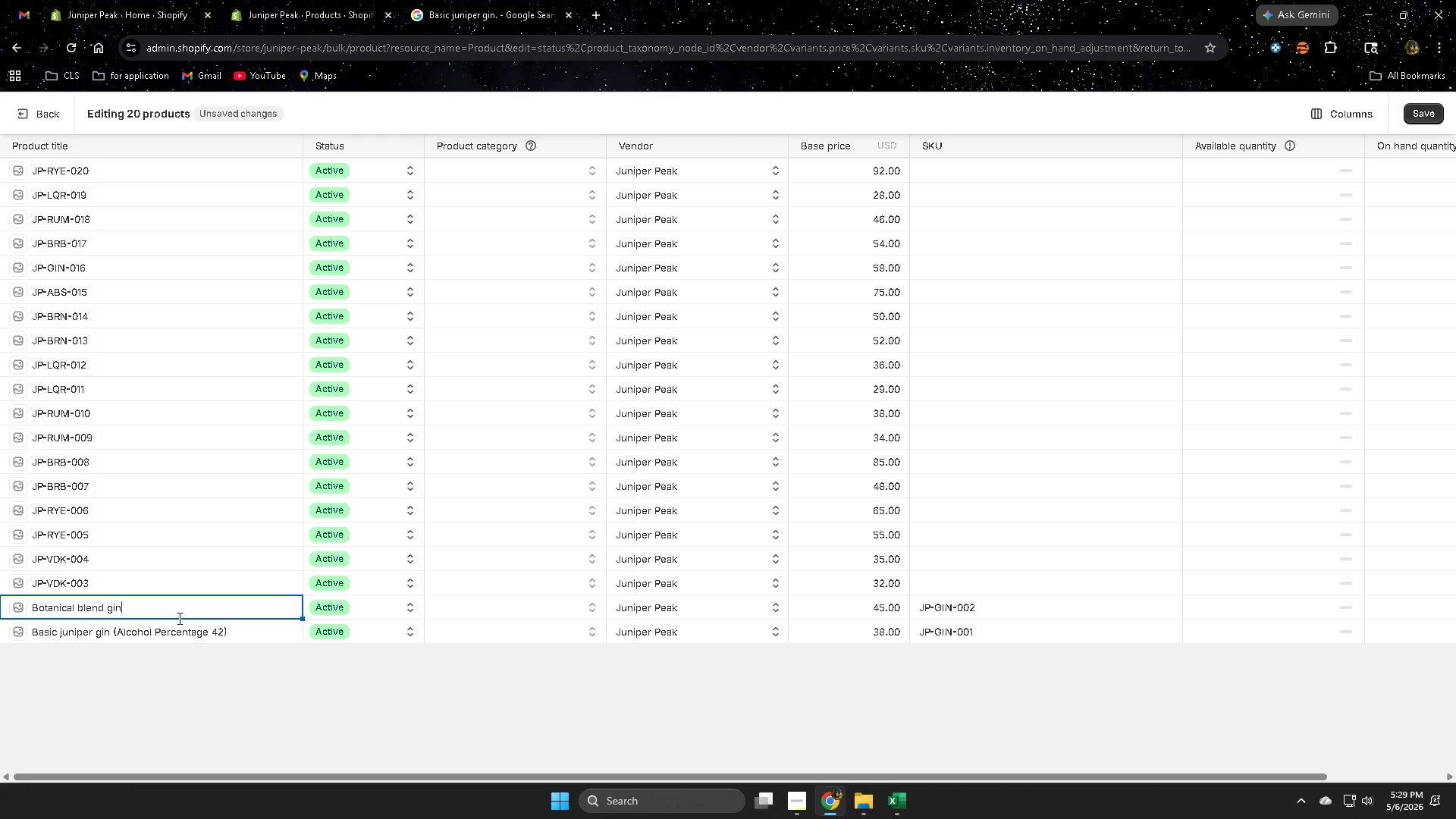 
key(Space)
 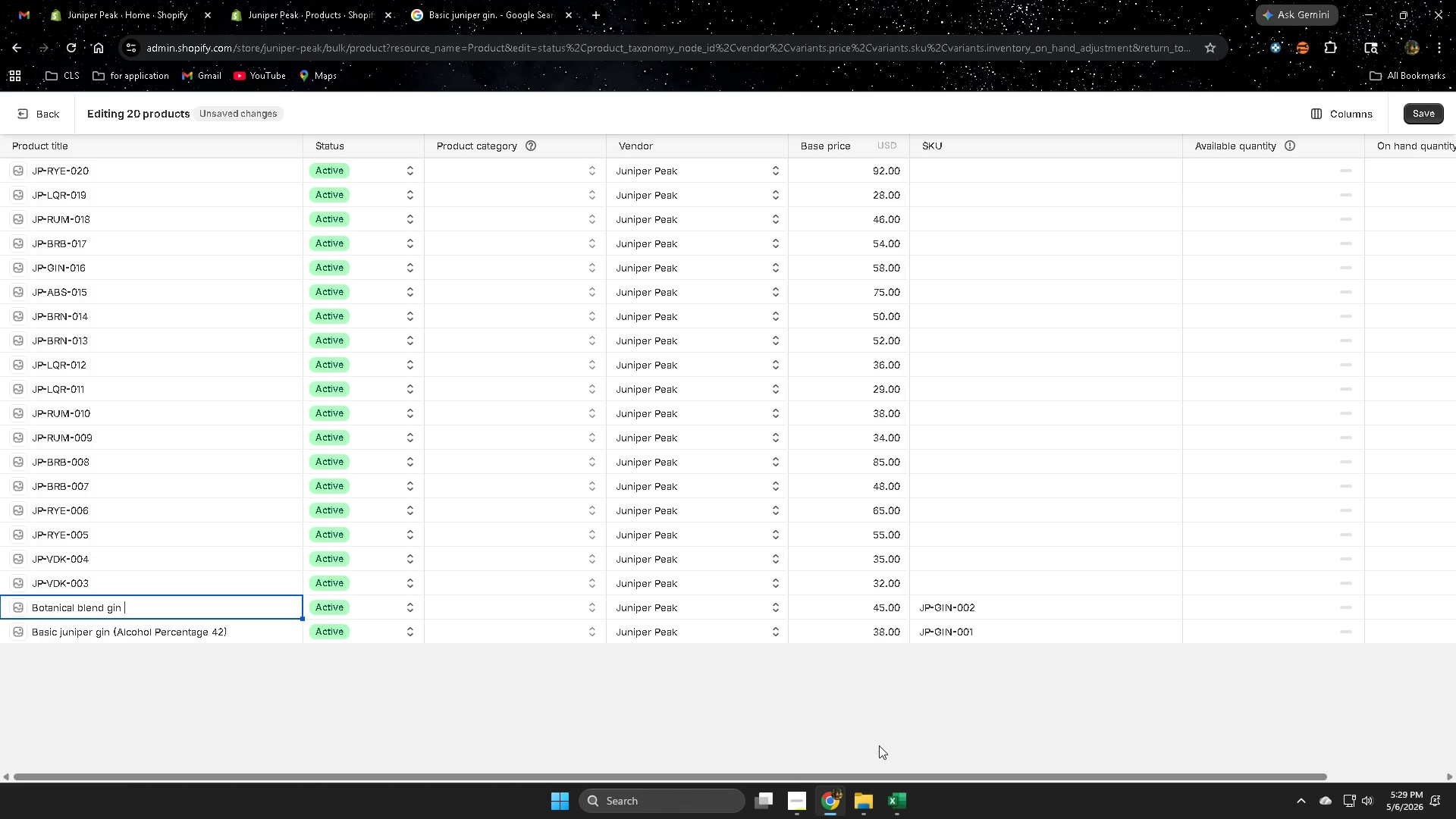 
left_click_drag(start_coordinate=[233, 632], to_coordinate=[146, 636])
 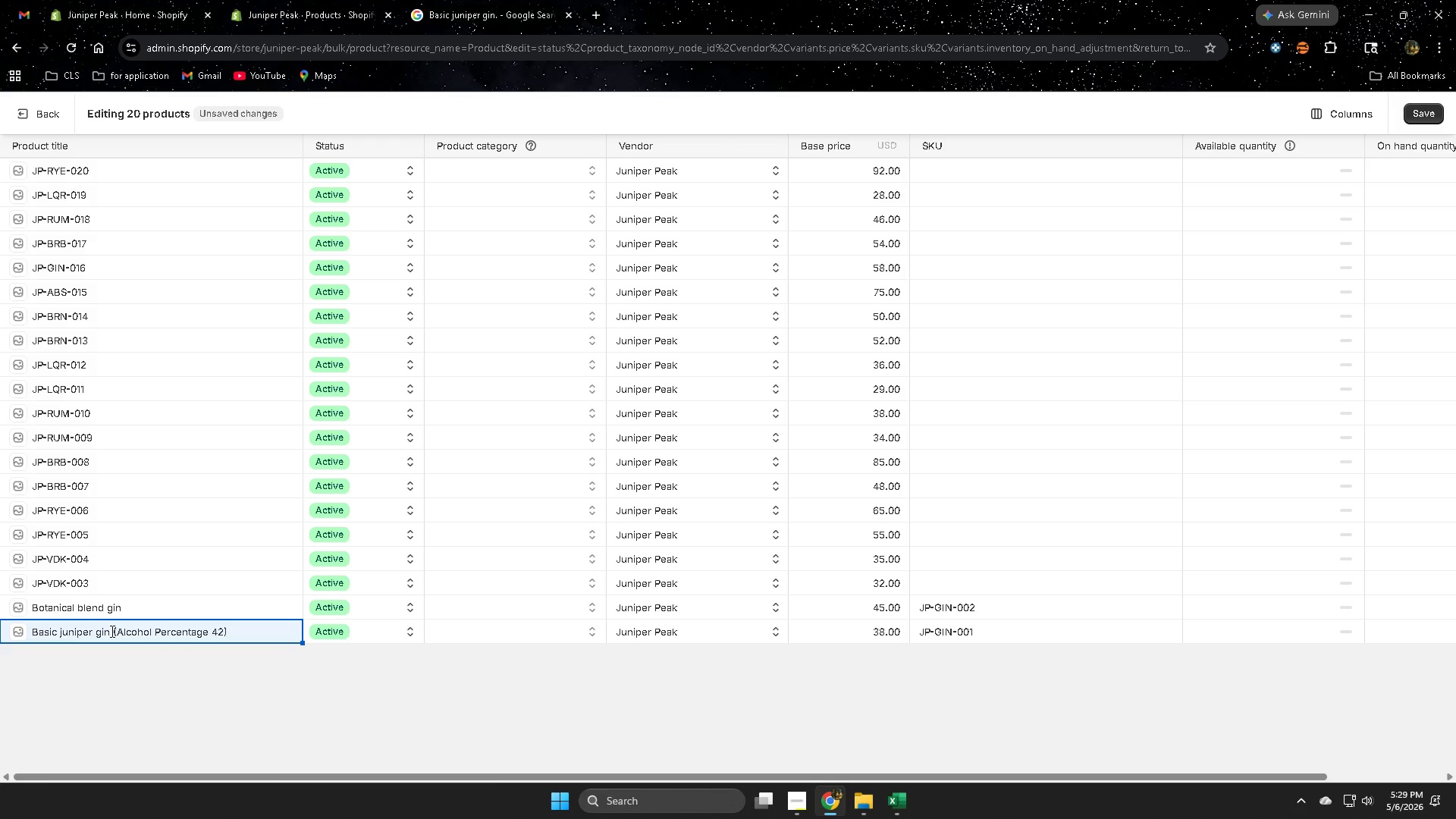 
left_click_drag(start_coordinate=[111, 631], to_coordinate=[237, 633])
 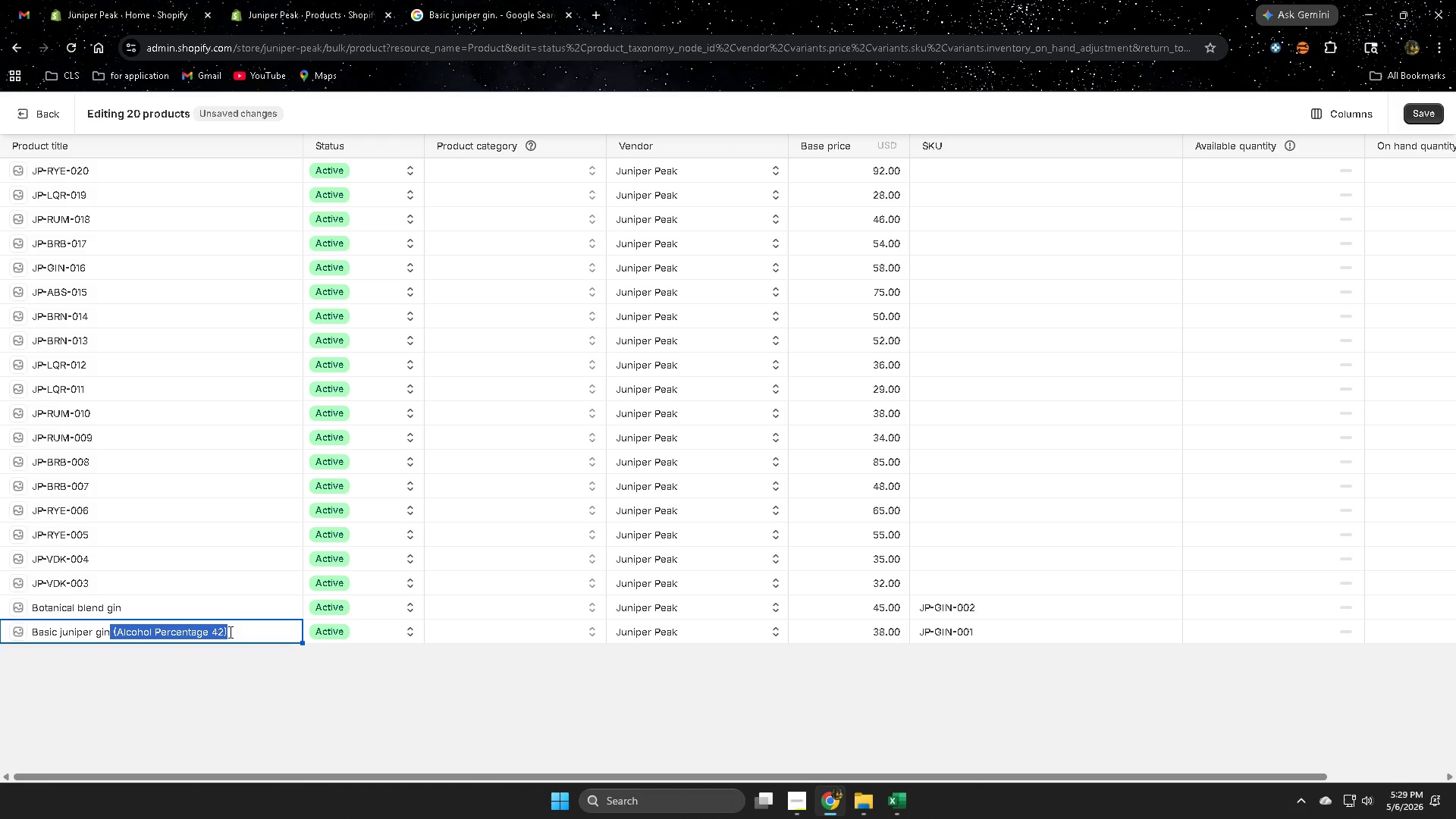 
key(Control+ControlLeft)
 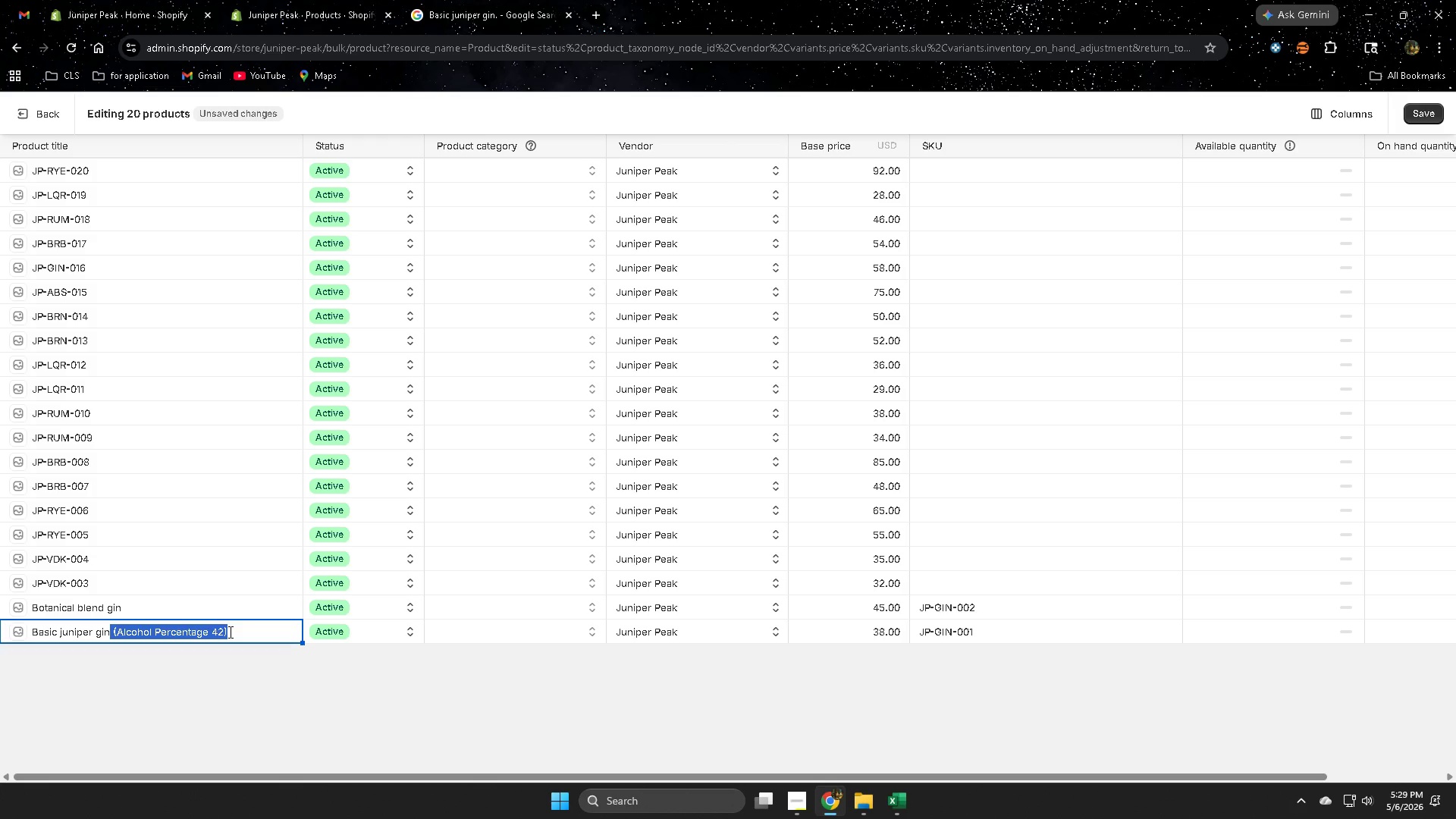 
key(Control+C)
 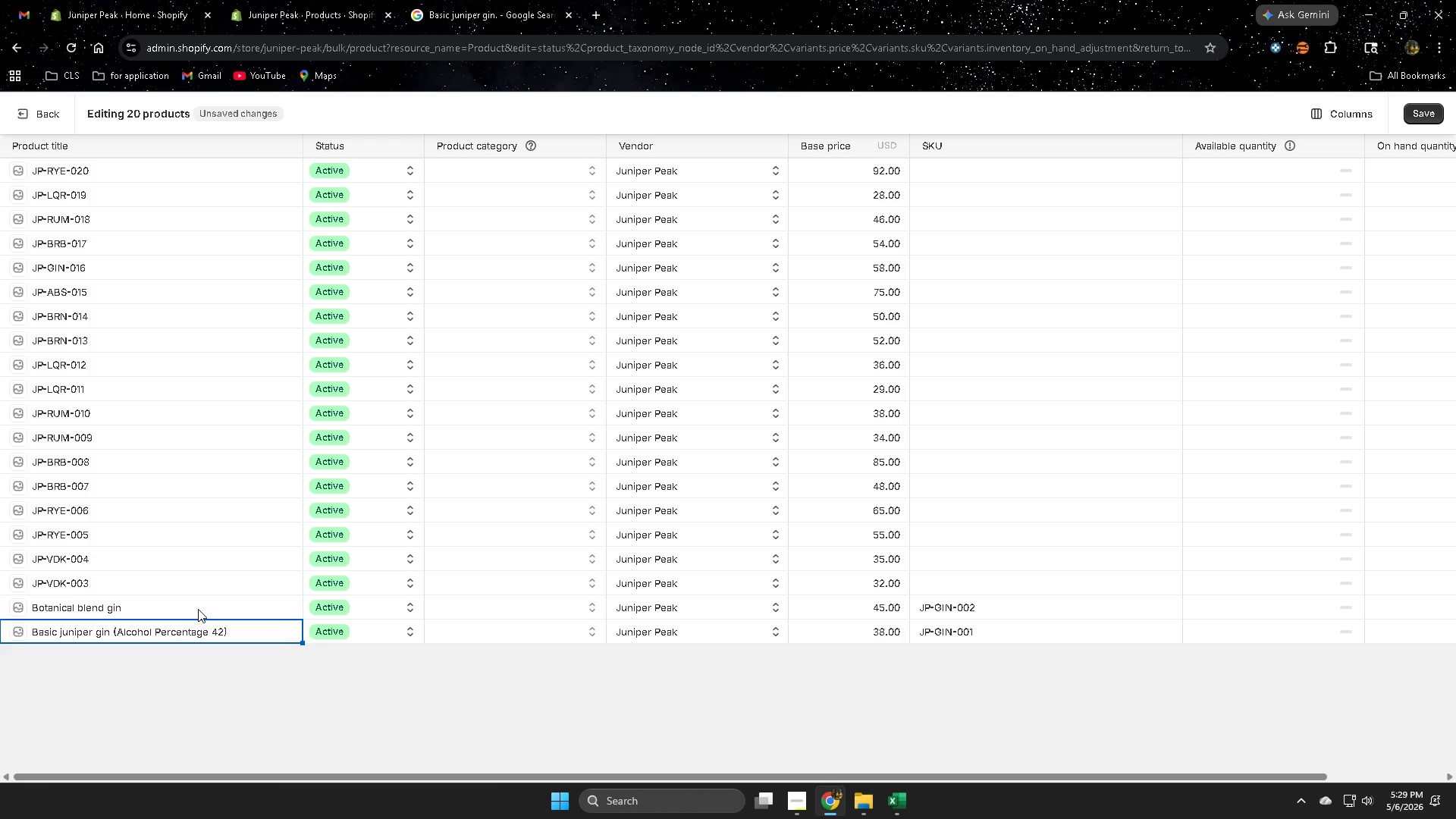 
double_click([198, 609])
 